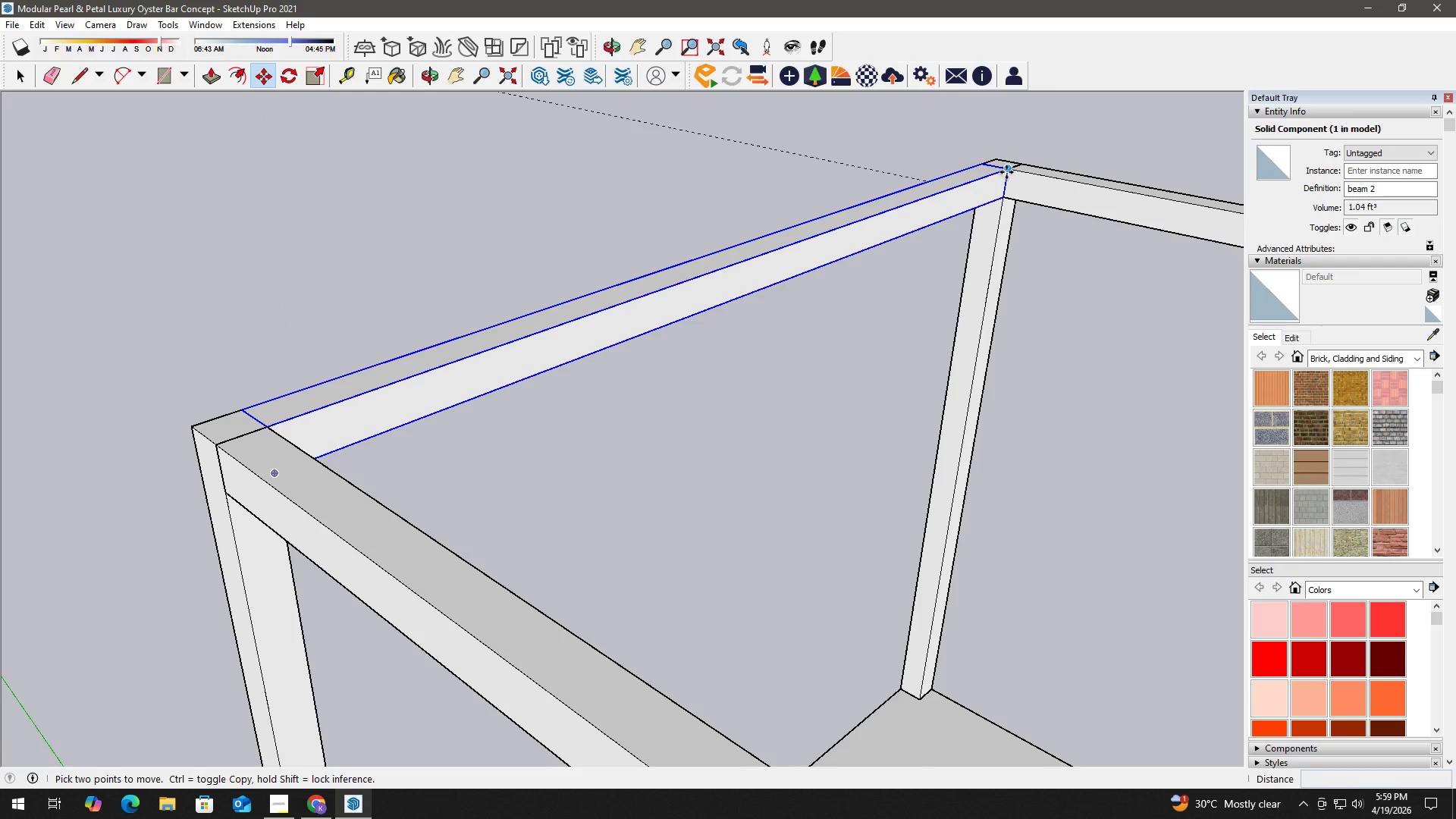 
left_click([1006, 171])
 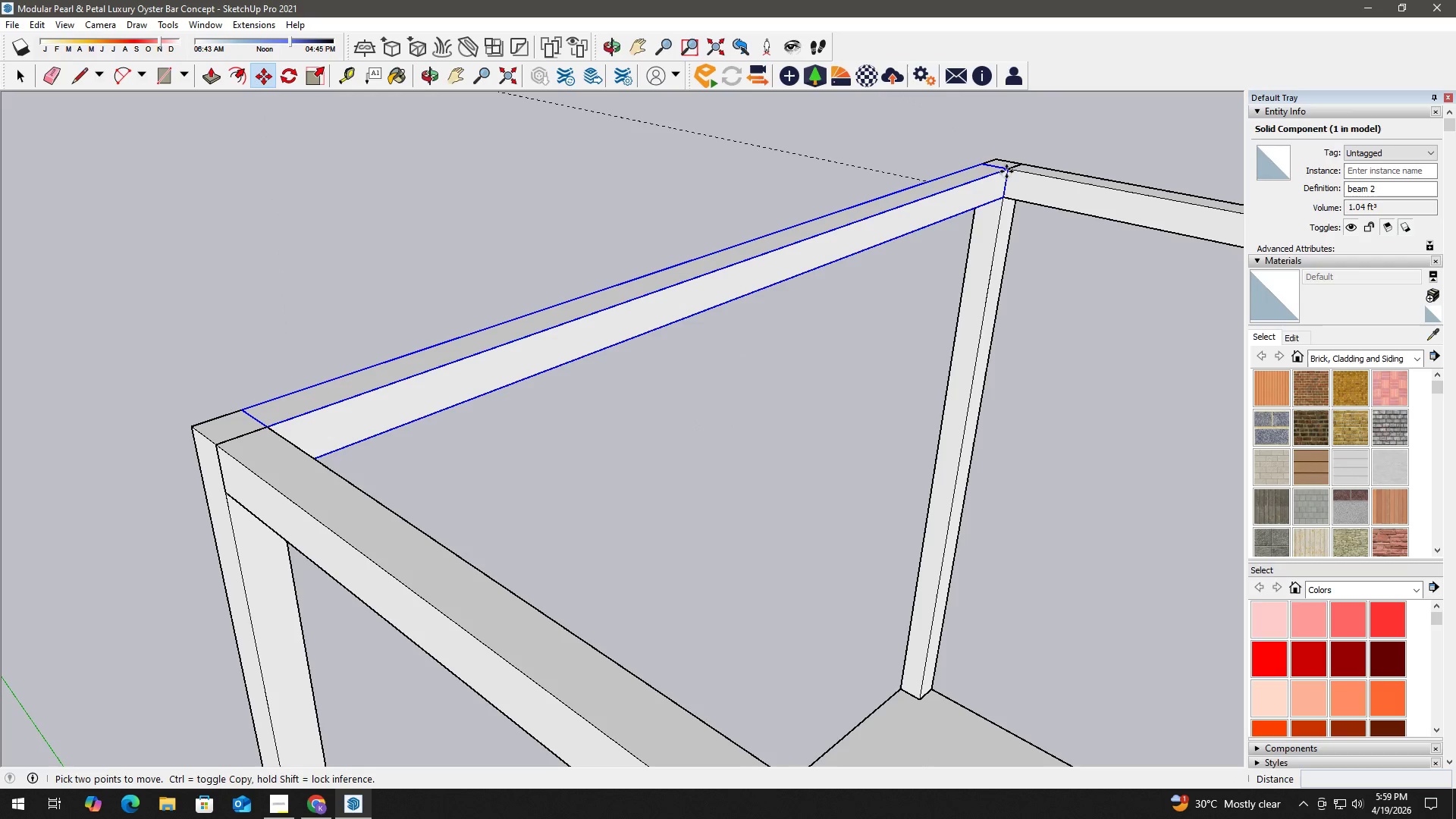 
key(Control+ControlLeft)
 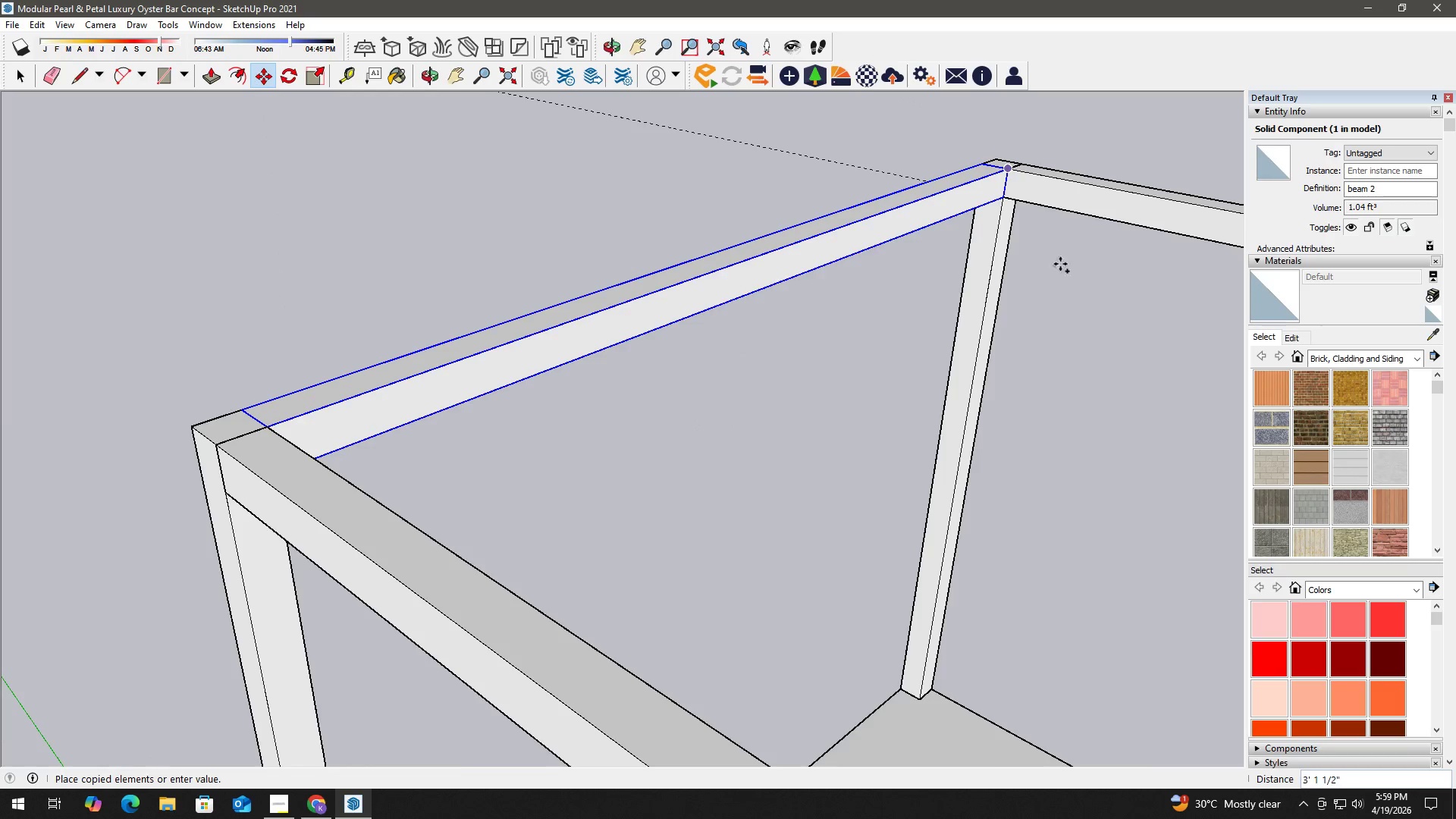 
hold_key(key=ShiftLeft, duration=0.67)
 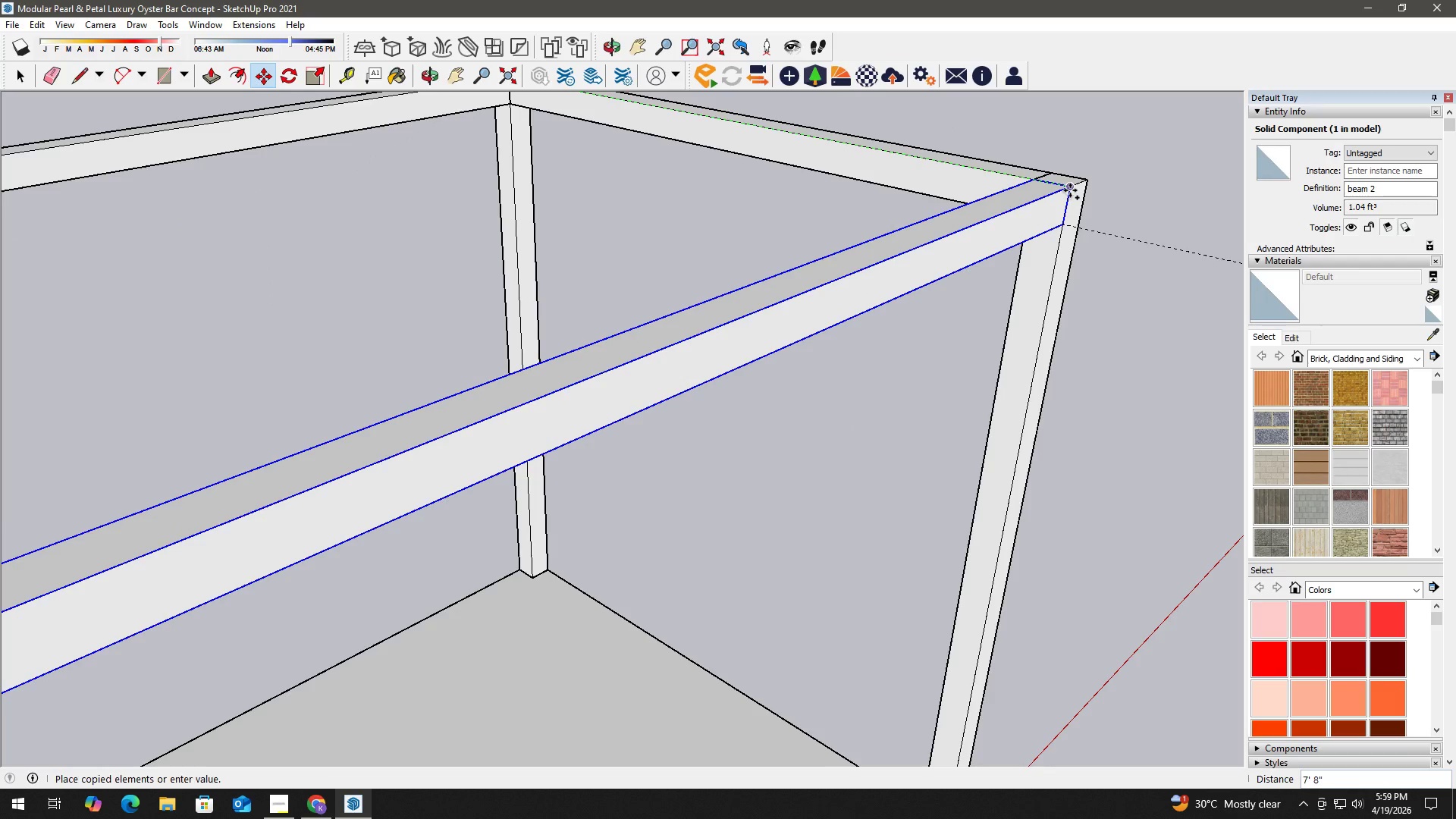 
scroll: coordinate [1078, 319], scroll_direction: down, amount: 2.0
 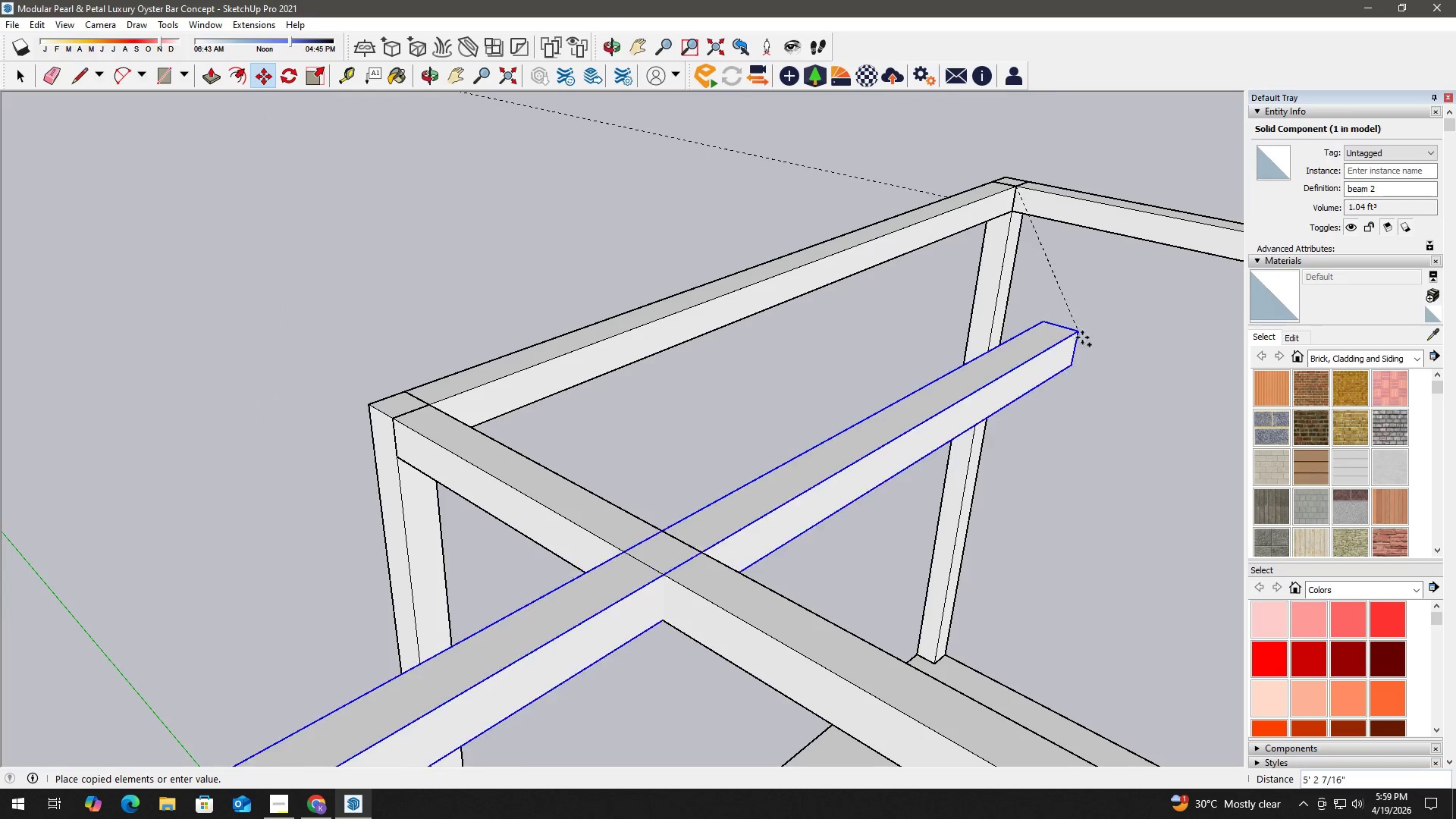 
left_click([1070, 190])
 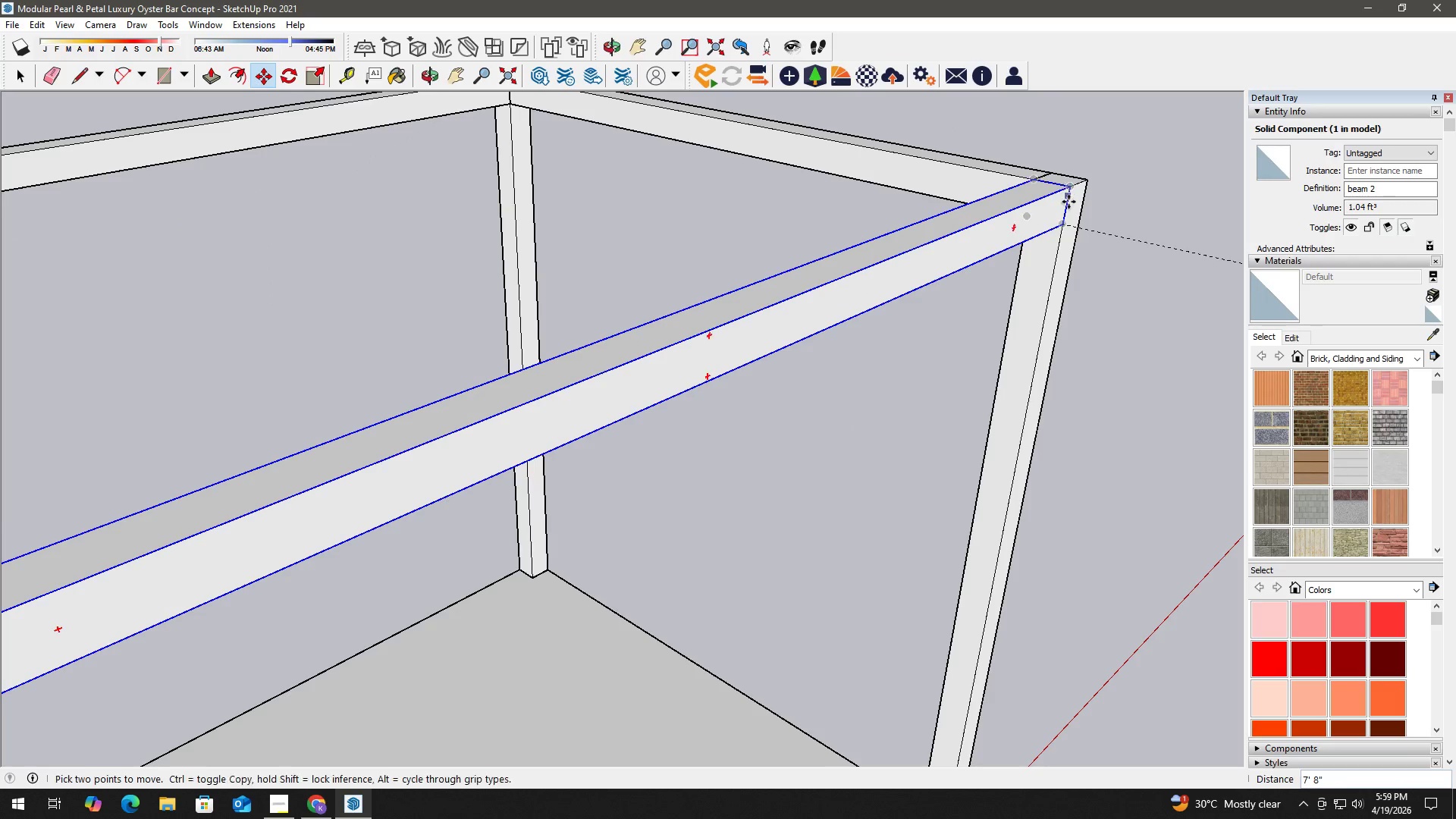 
key(Space)
 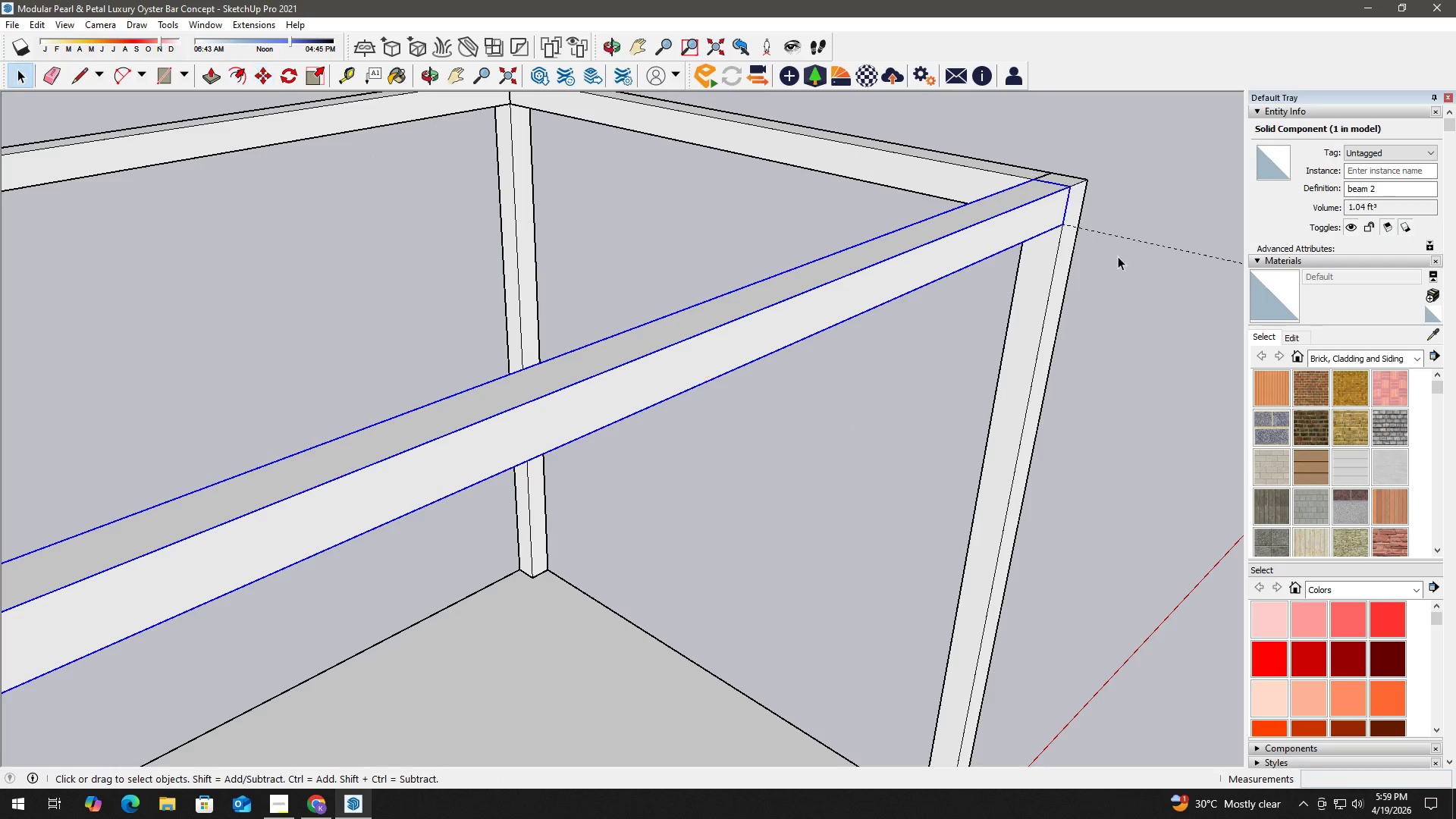 
key(E)
 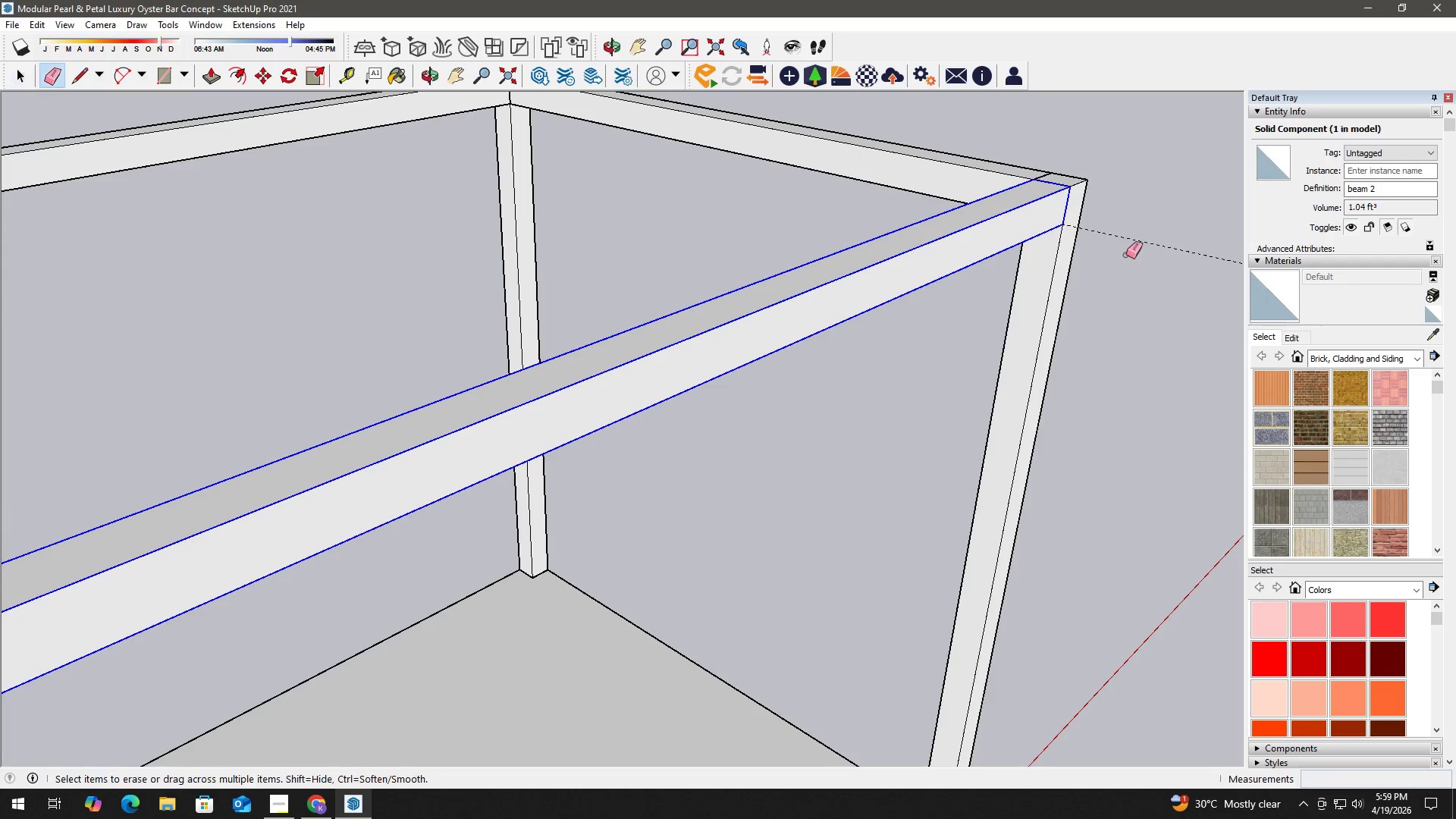 
left_click_drag(start_coordinate=[1132, 249], to_coordinate=[1129, 231])
 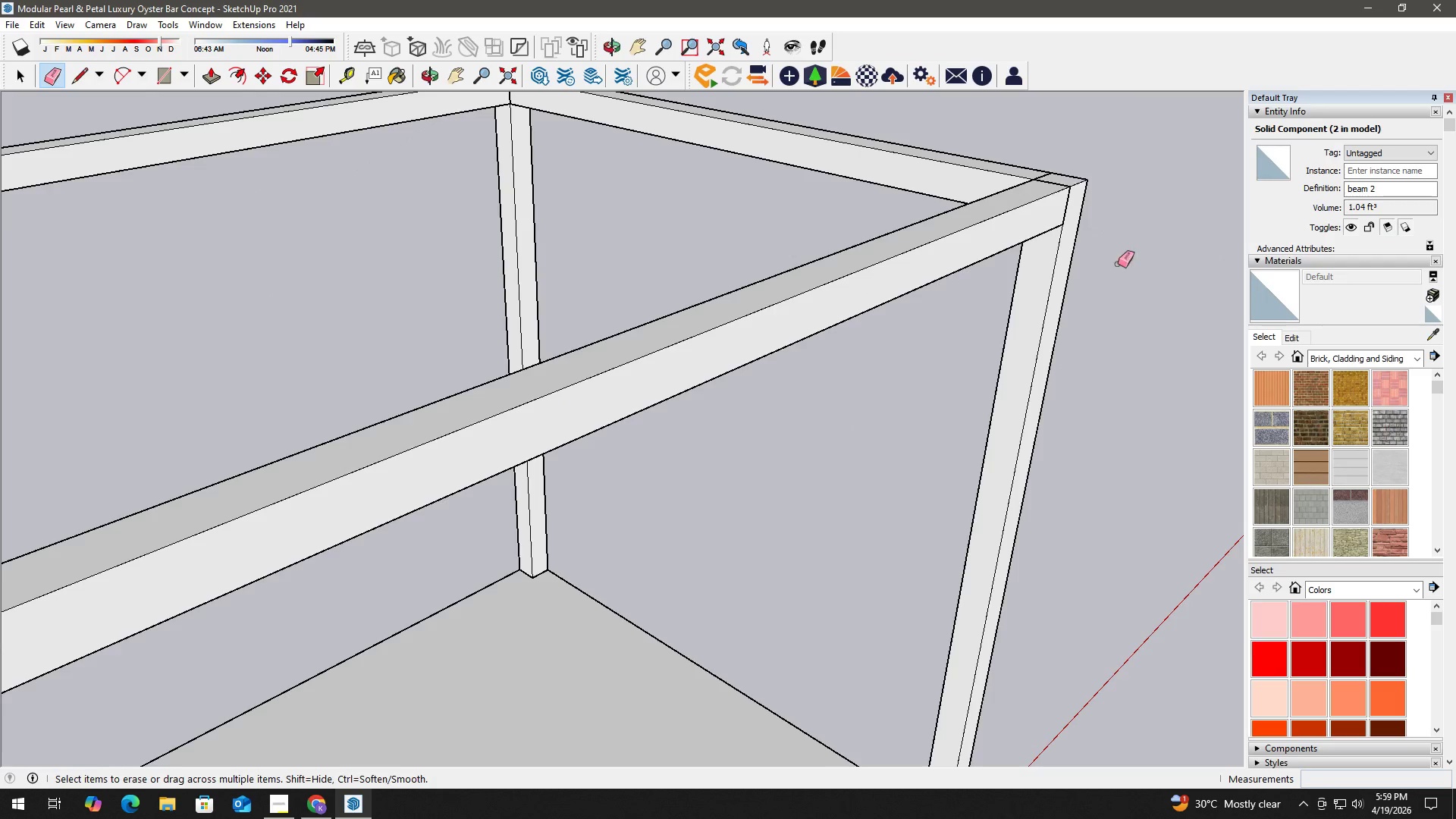 
key(Space)
 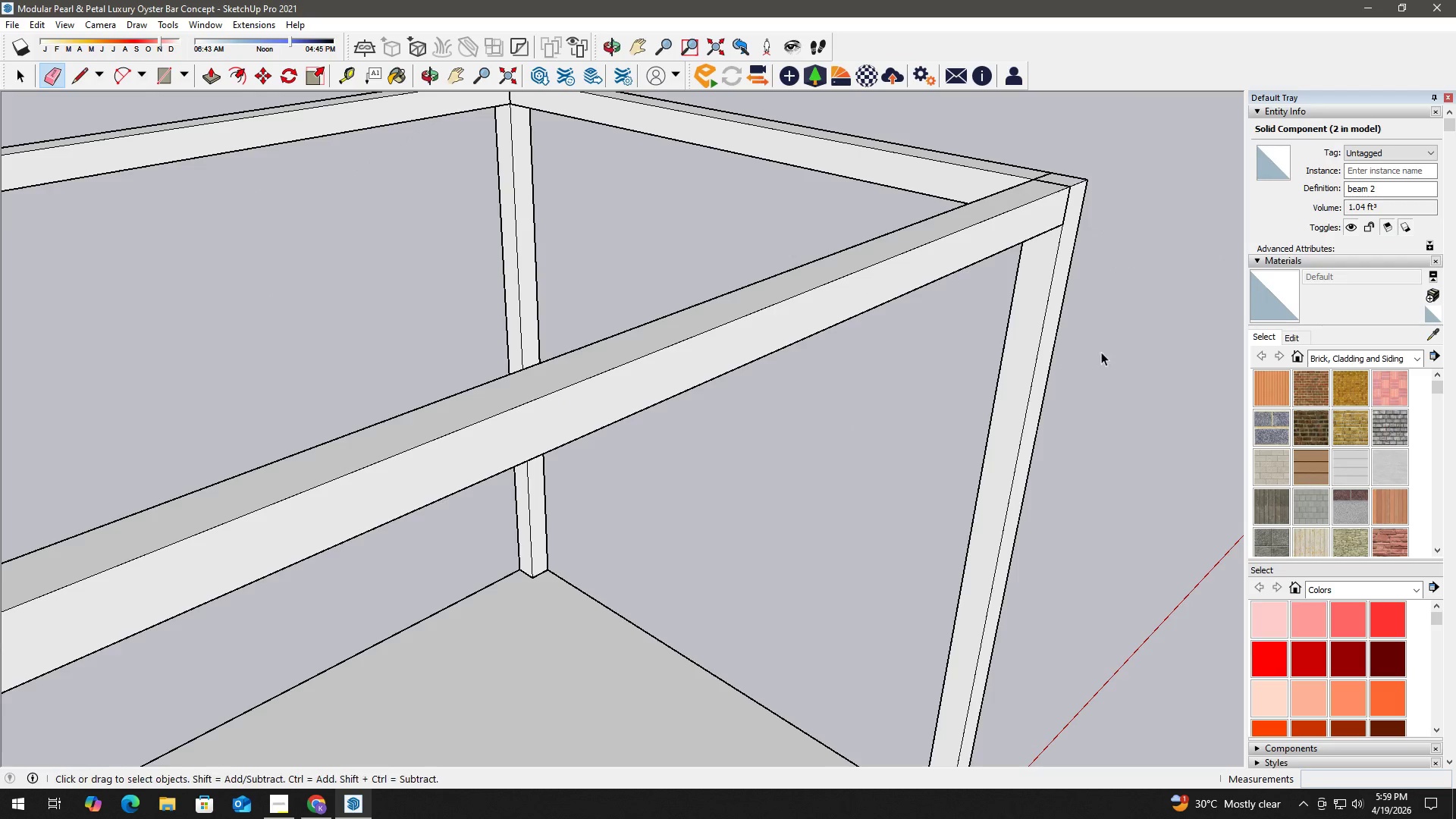 
key(H)
 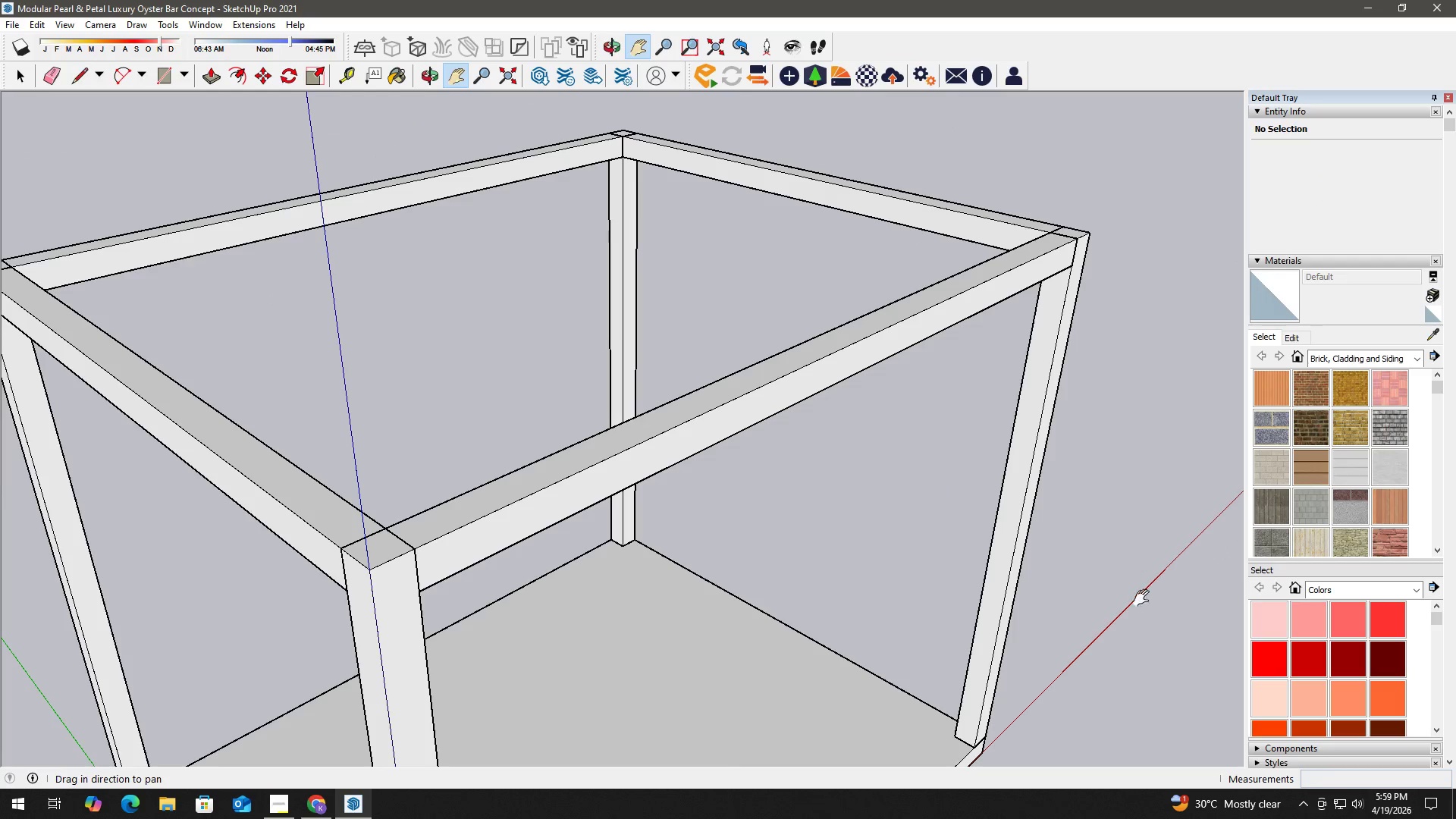 
scroll: coordinate [1095, 389], scroll_direction: down, amount: 4.0
 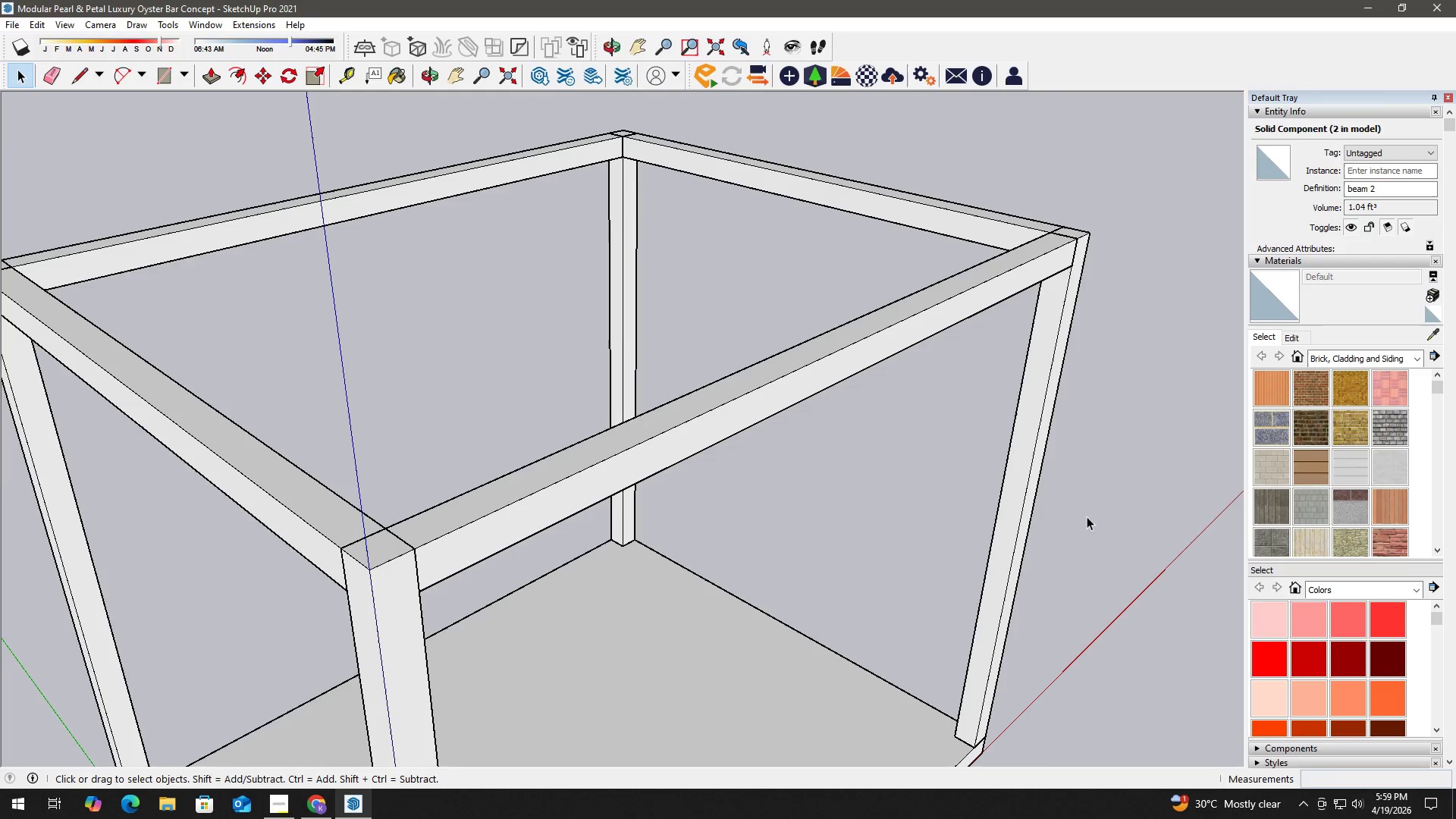 
key(Space)
 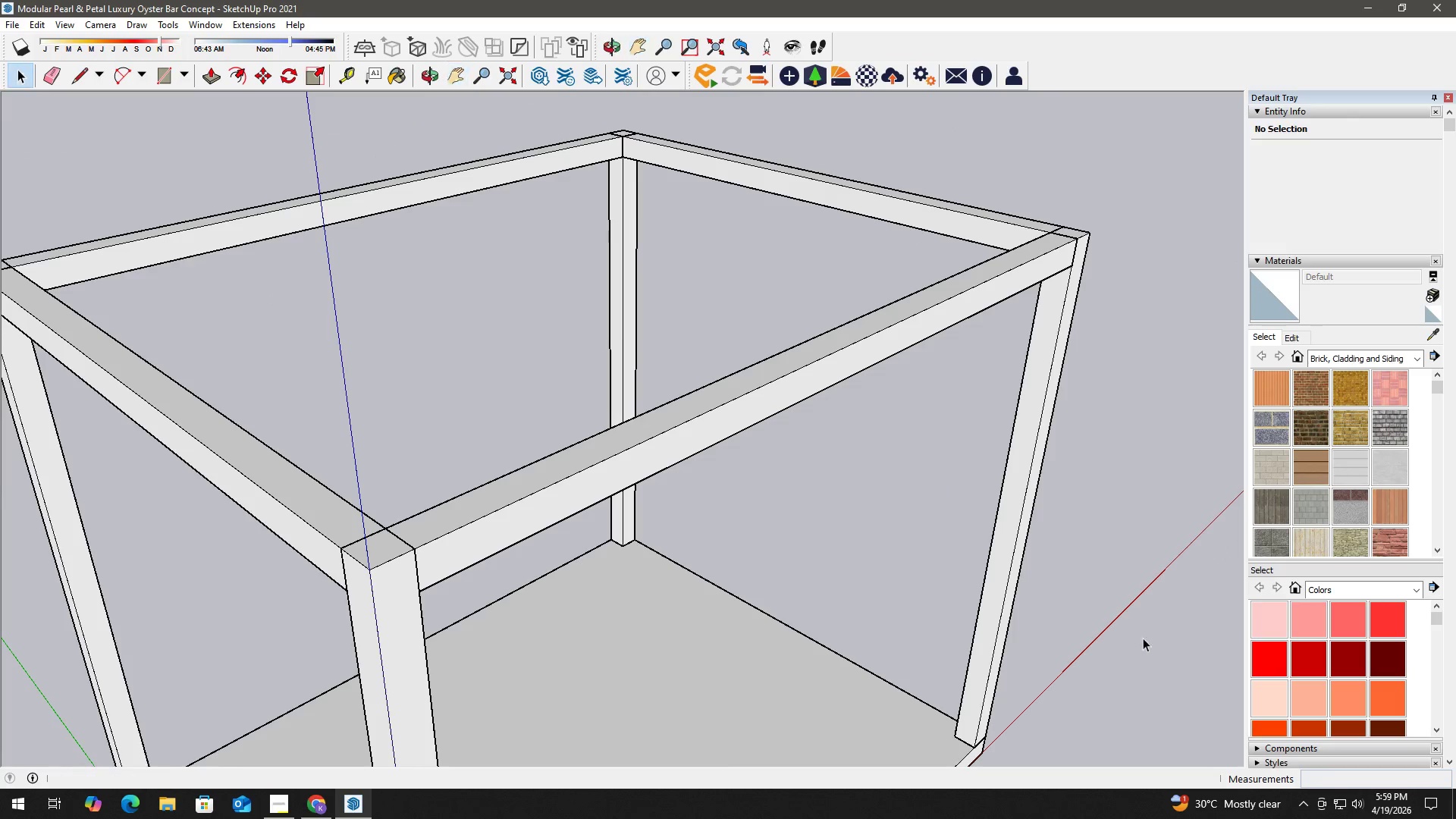 
left_click_drag(start_coordinate=[1138, 628], to_coordinate=[998, 429])
 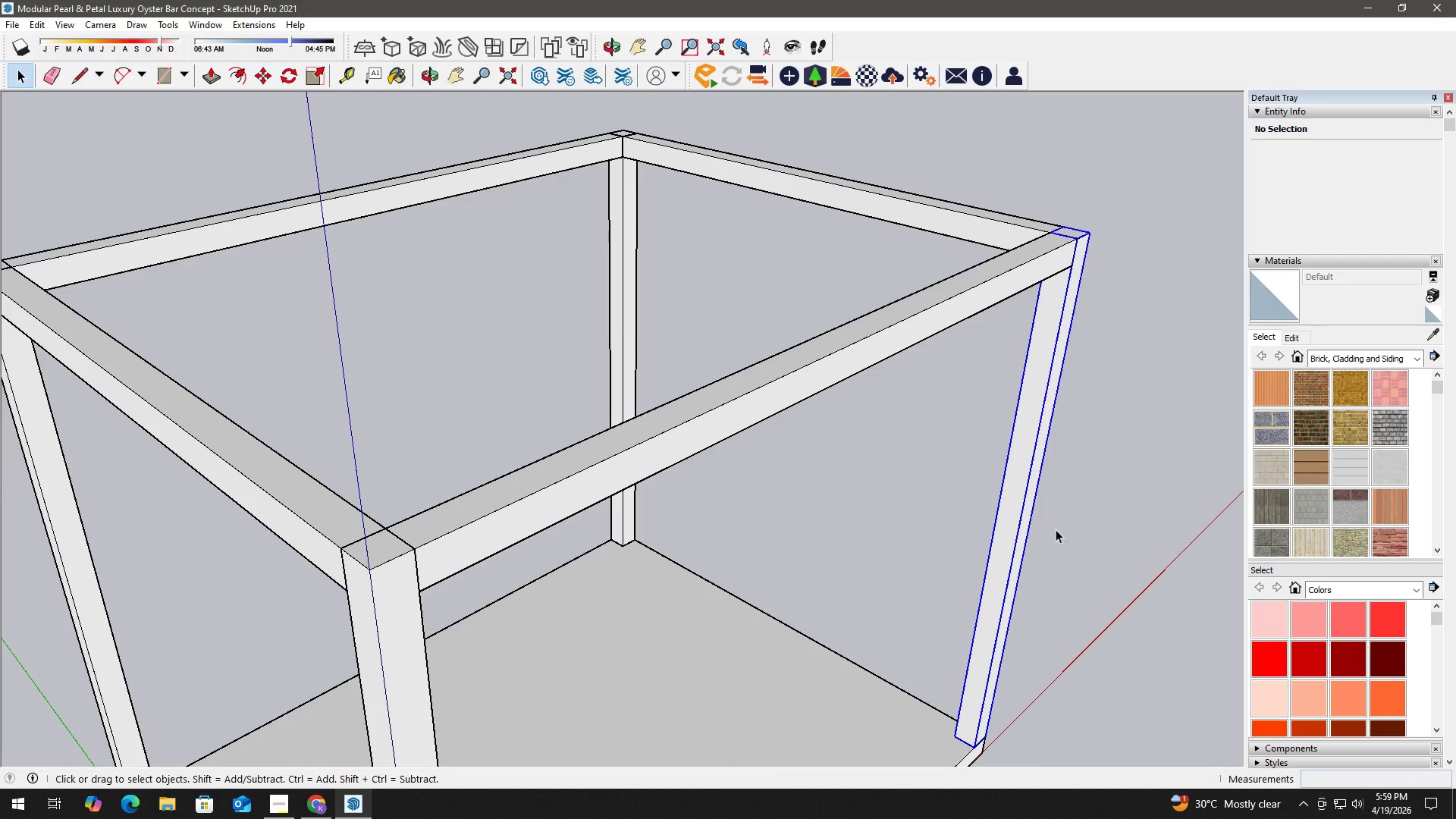 
left_click([1138, 553])
 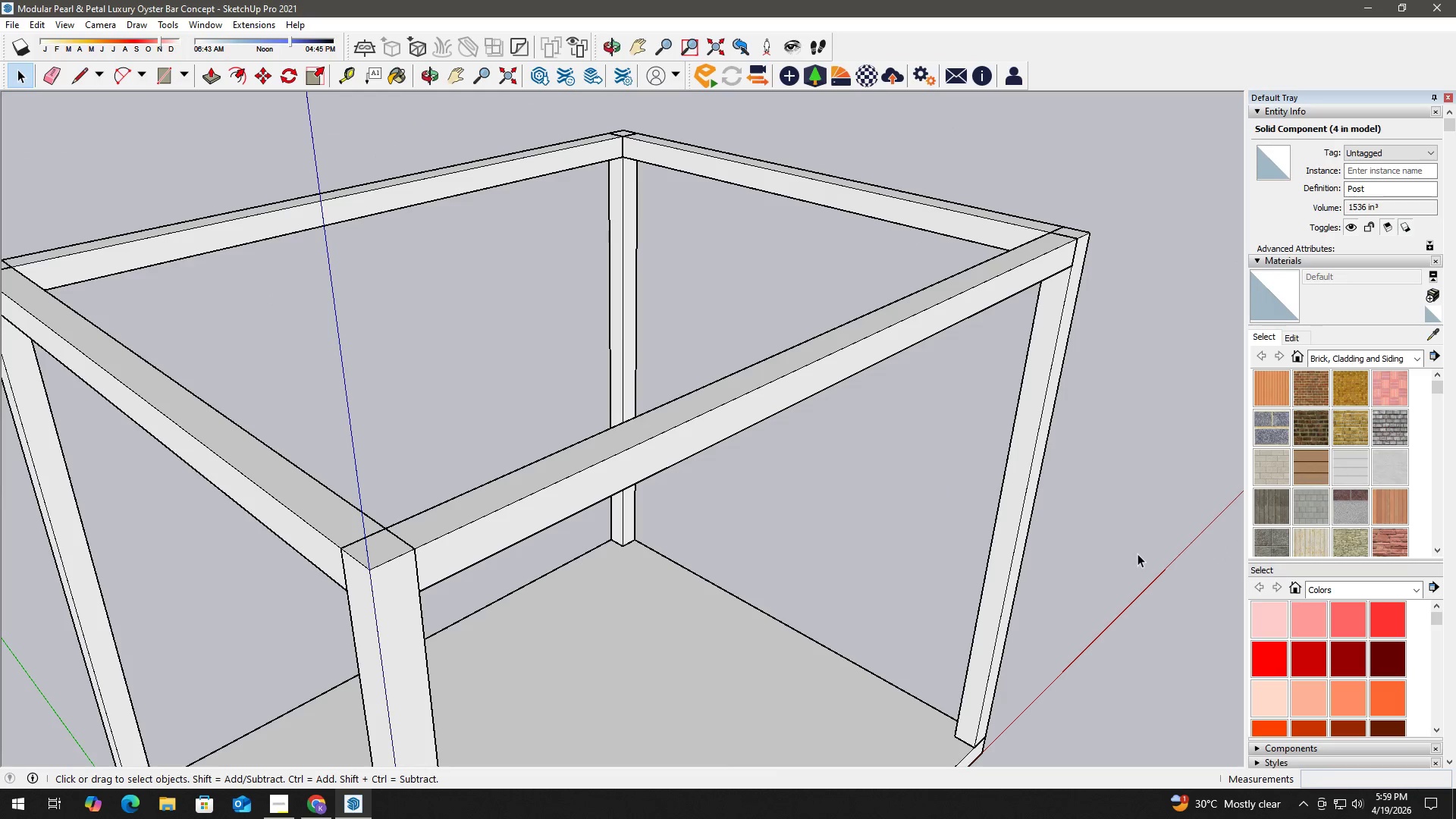 
key(H)
 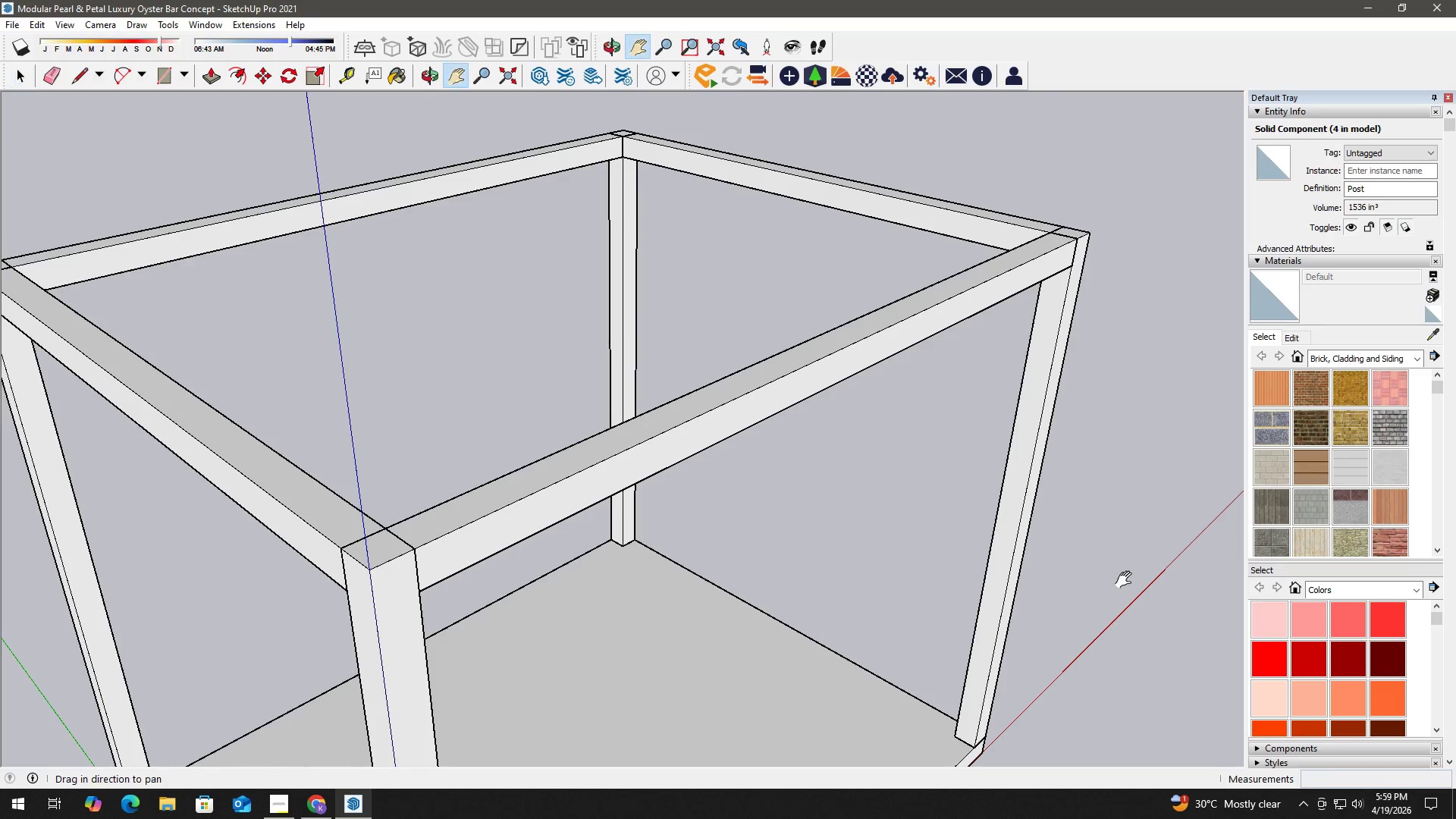 
left_click_drag(start_coordinate=[1126, 580], to_coordinate=[1023, 438])
 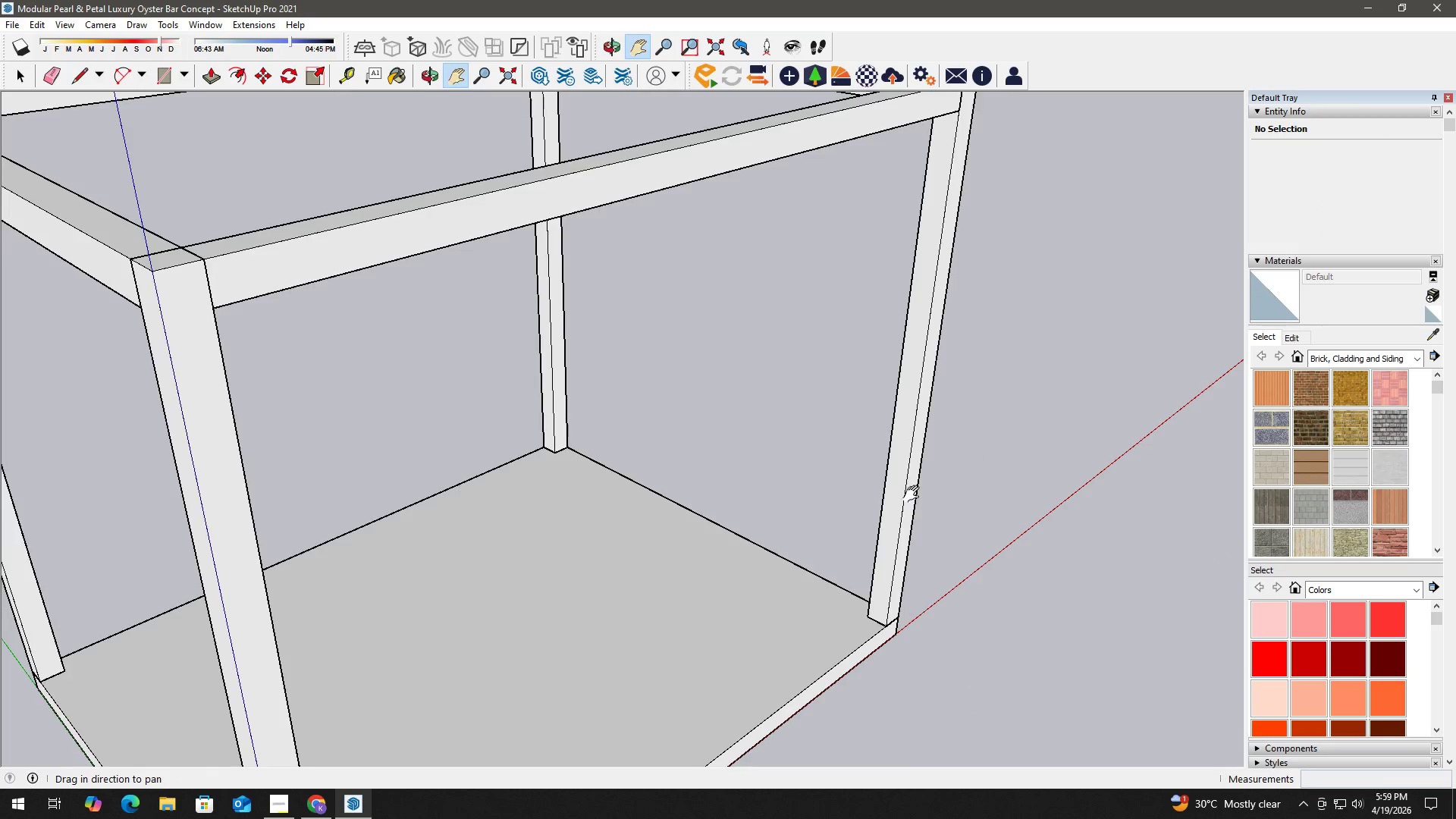 
scroll: coordinate [668, 545], scroll_direction: down, amount: 7.0
 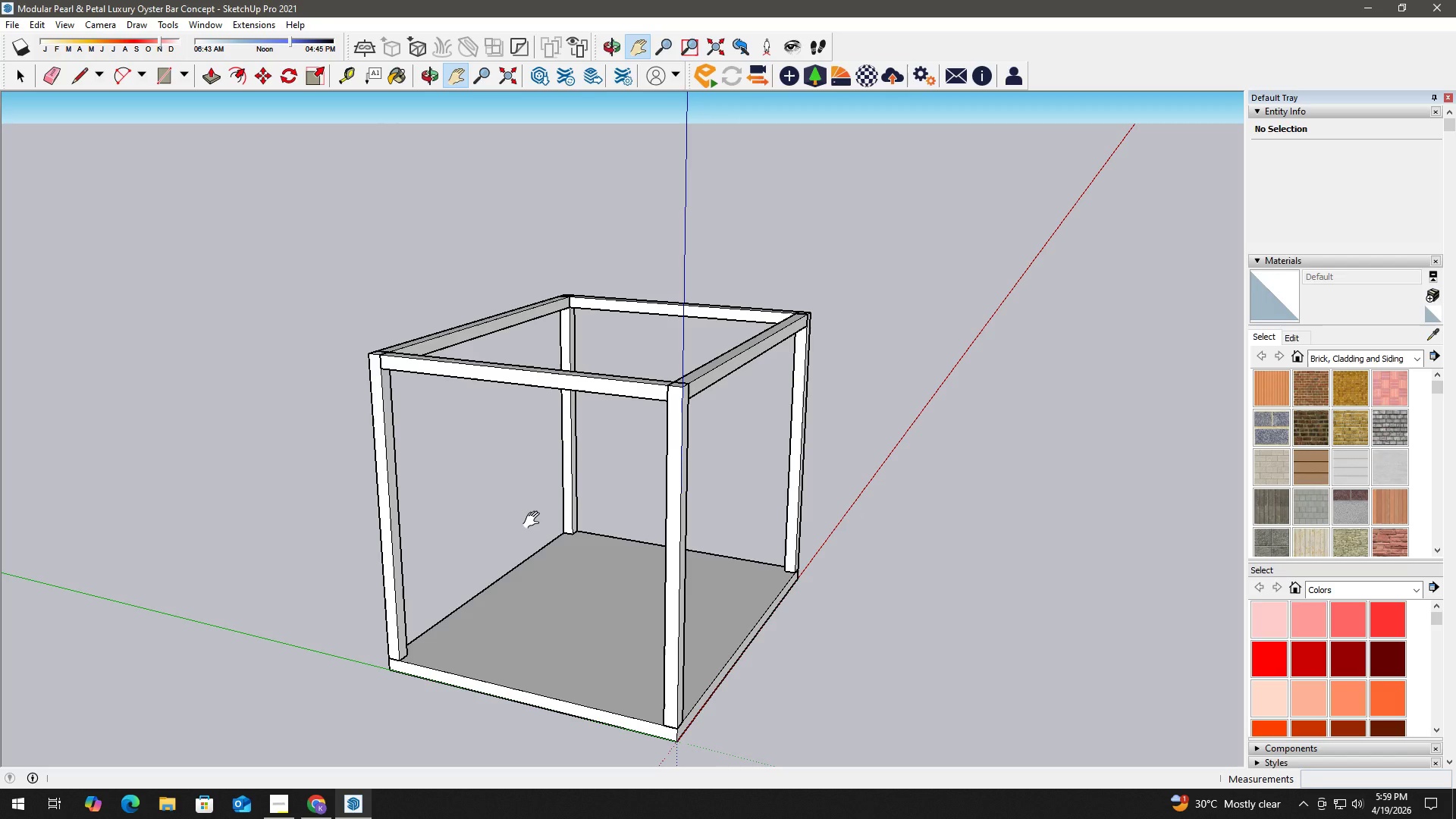 
wait(28.97)
 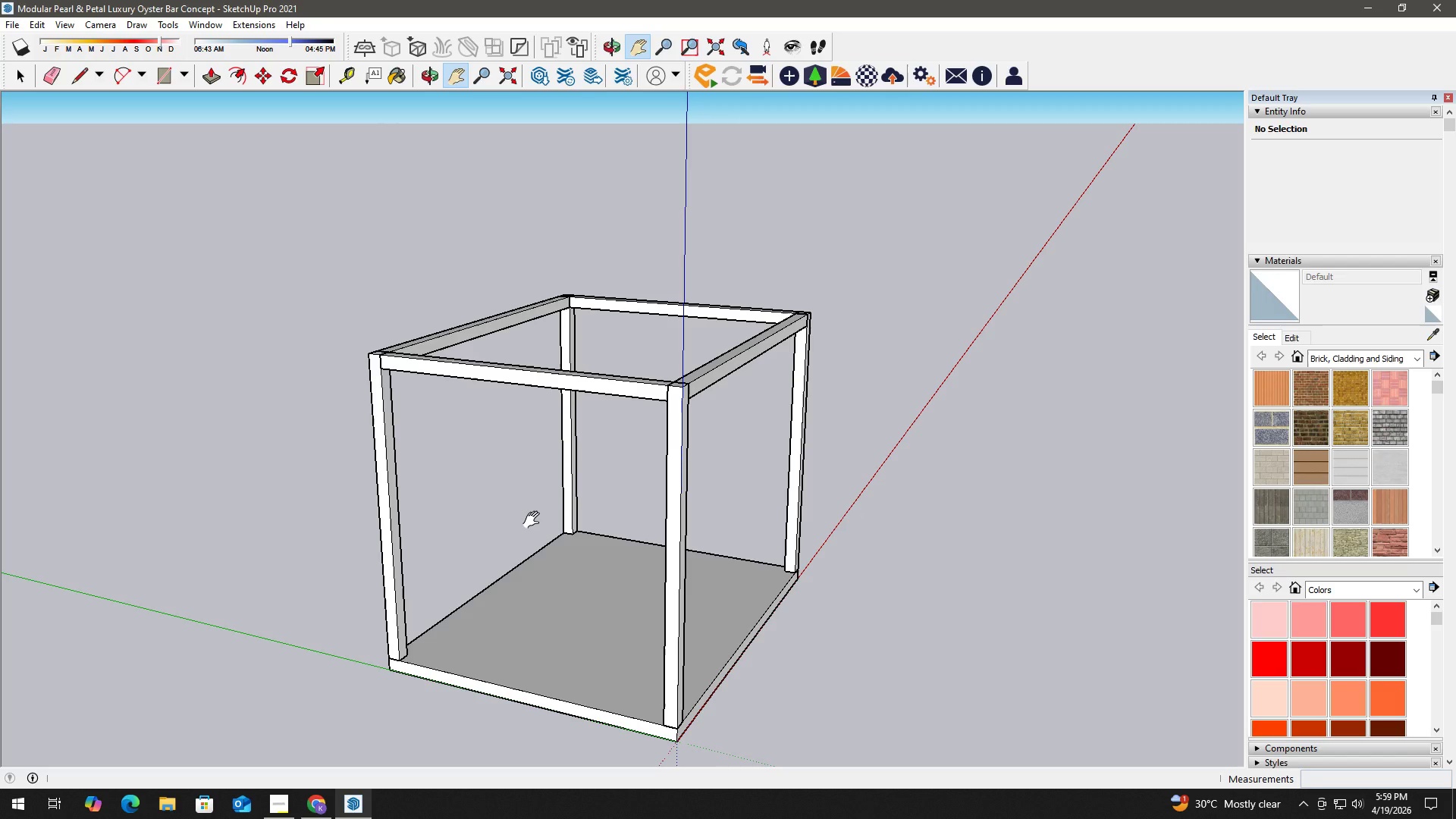 
key(Space)
 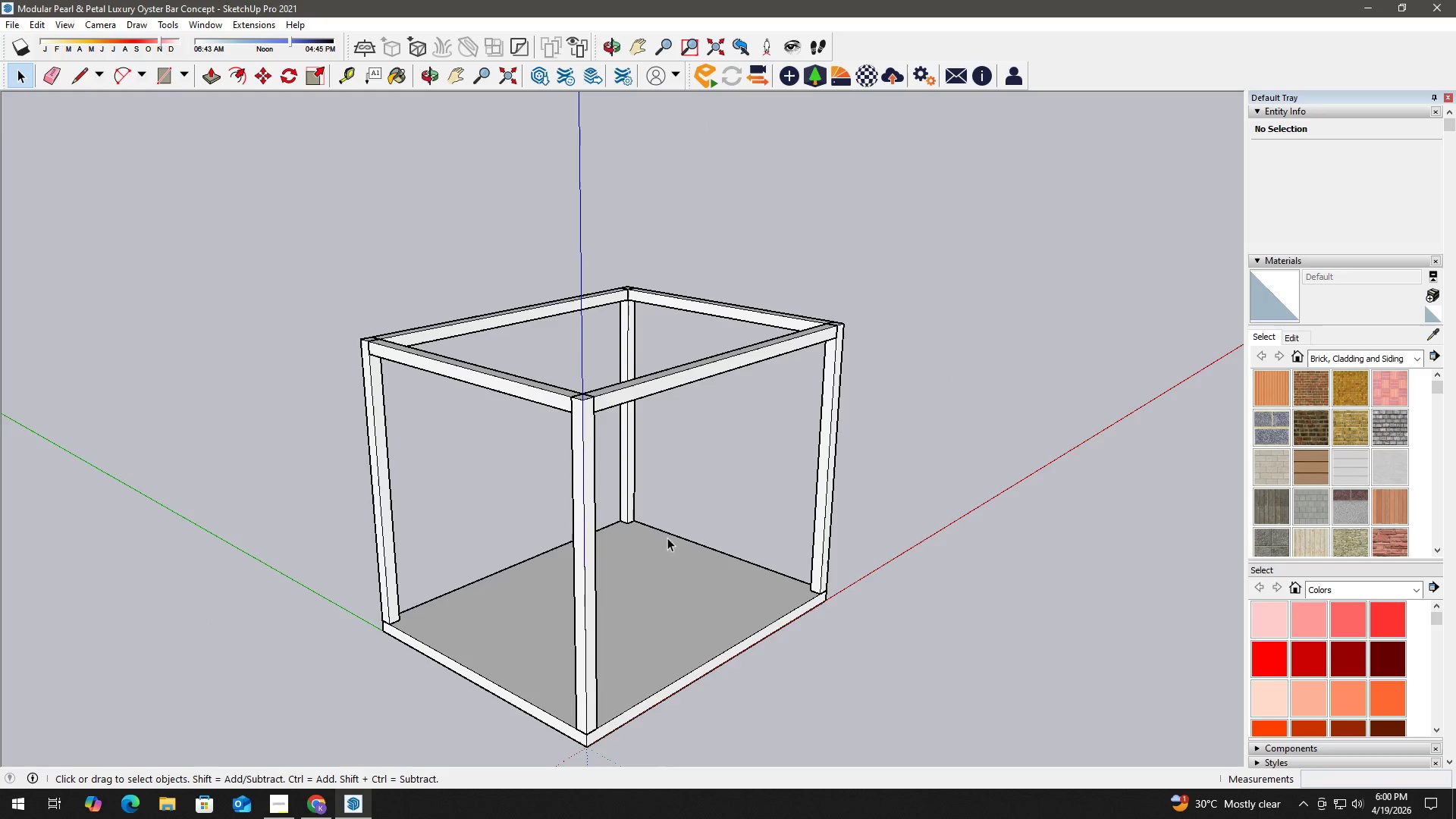 
key(H)
 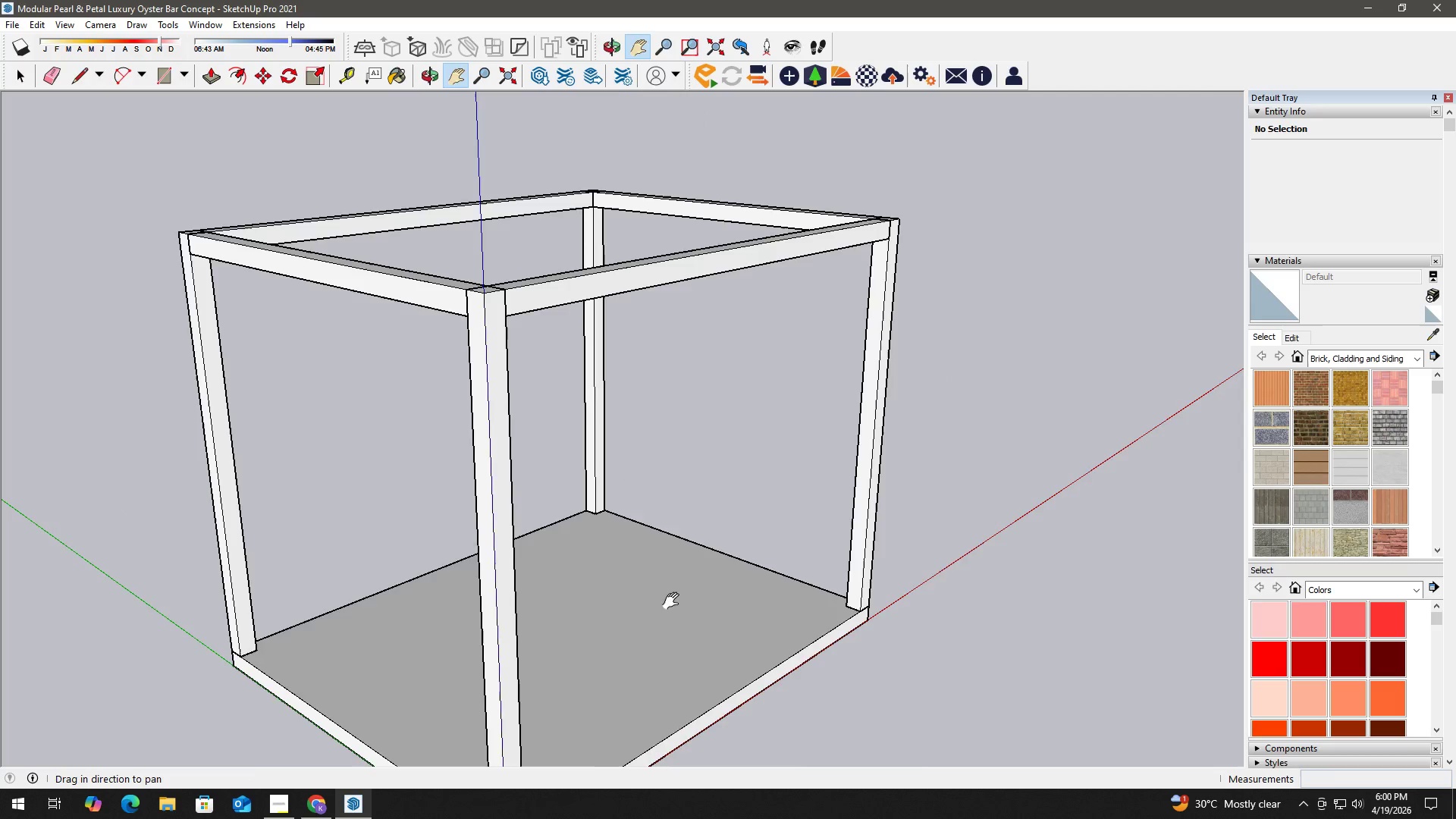 
scroll: coordinate [723, 552], scroll_direction: up, amount: 3.0
 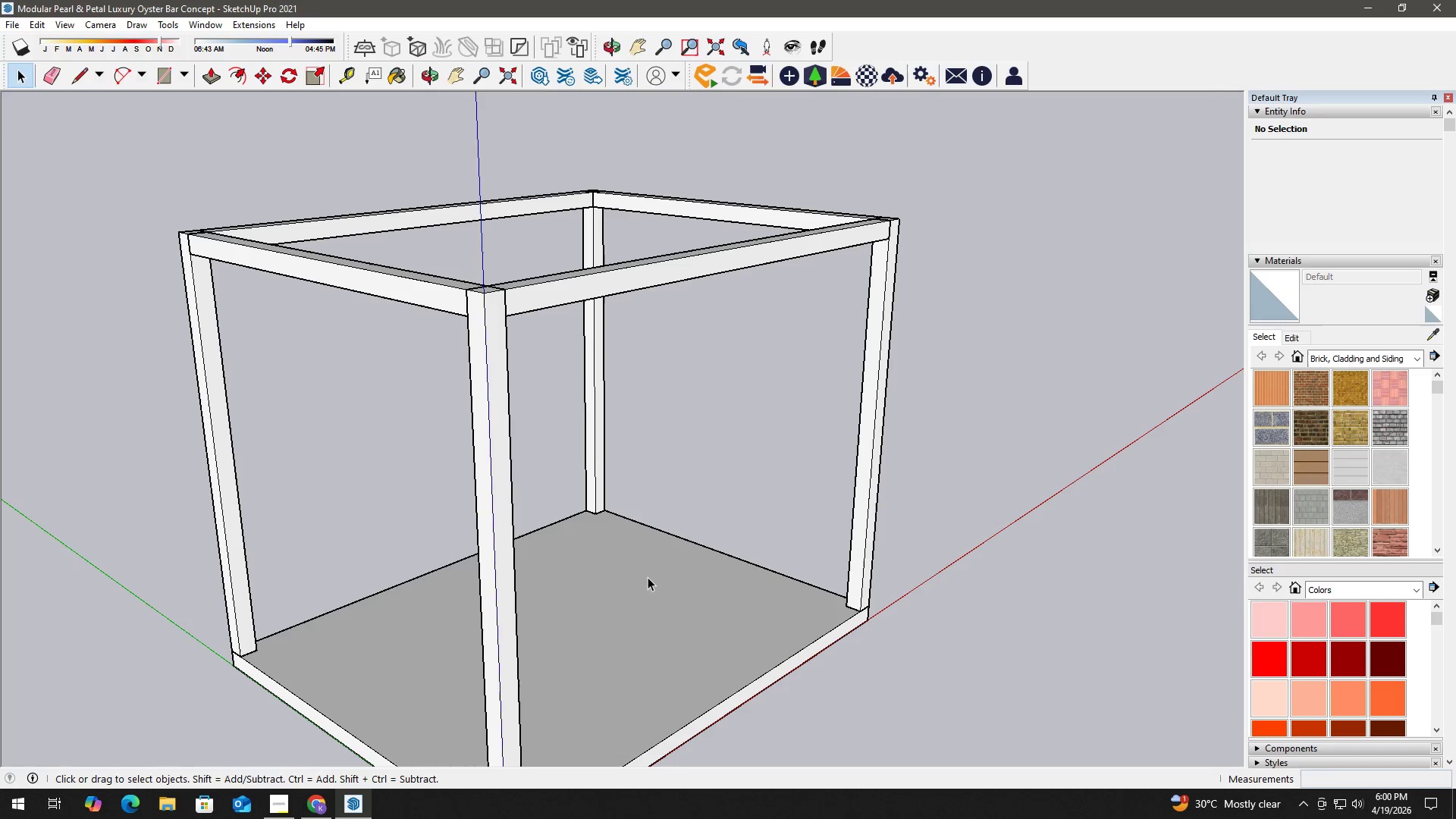 
left_click_drag(start_coordinate=[657, 592], to_coordinate=[843, 611])
 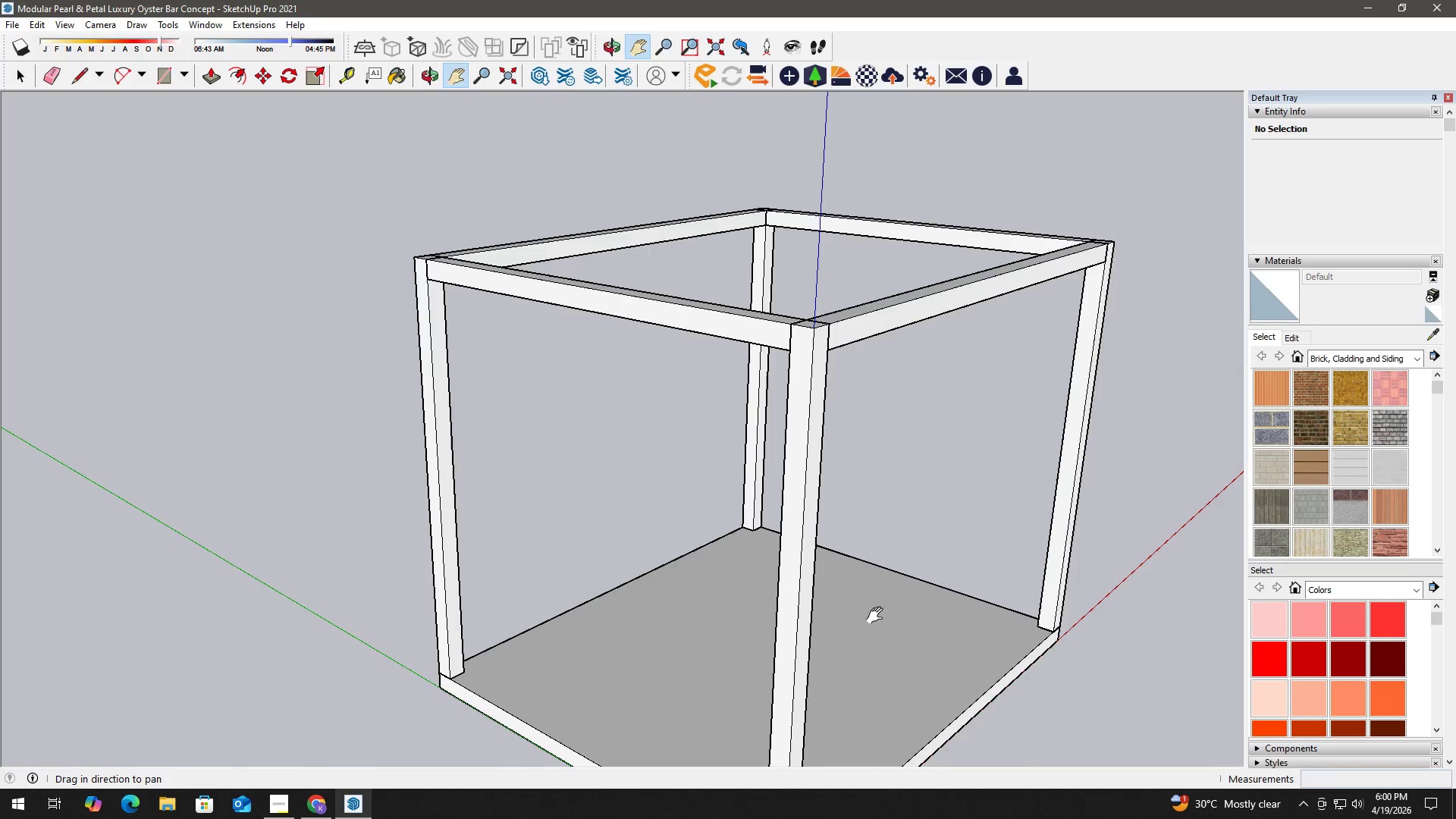 
key(Space)
 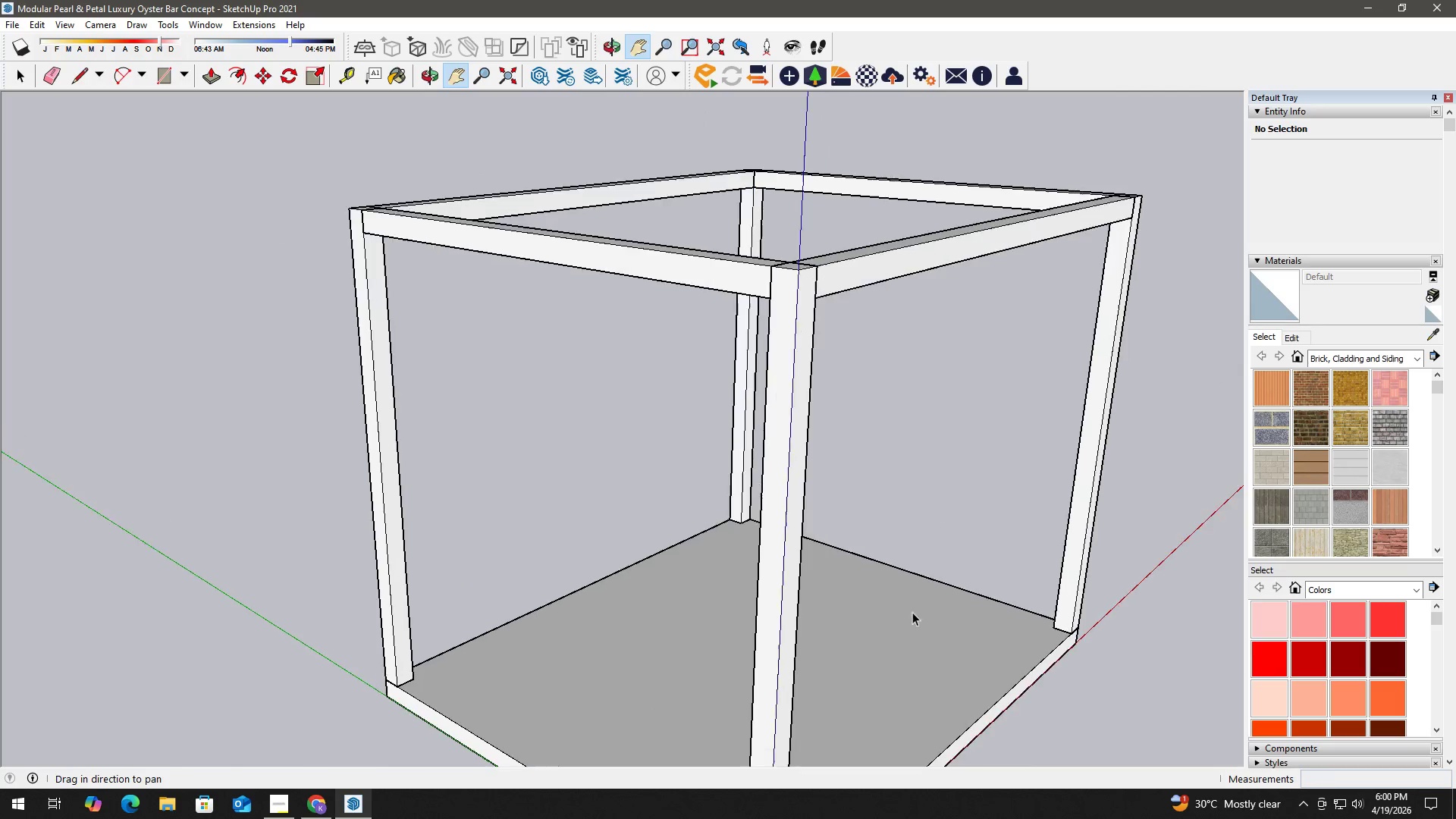 
key(H)
 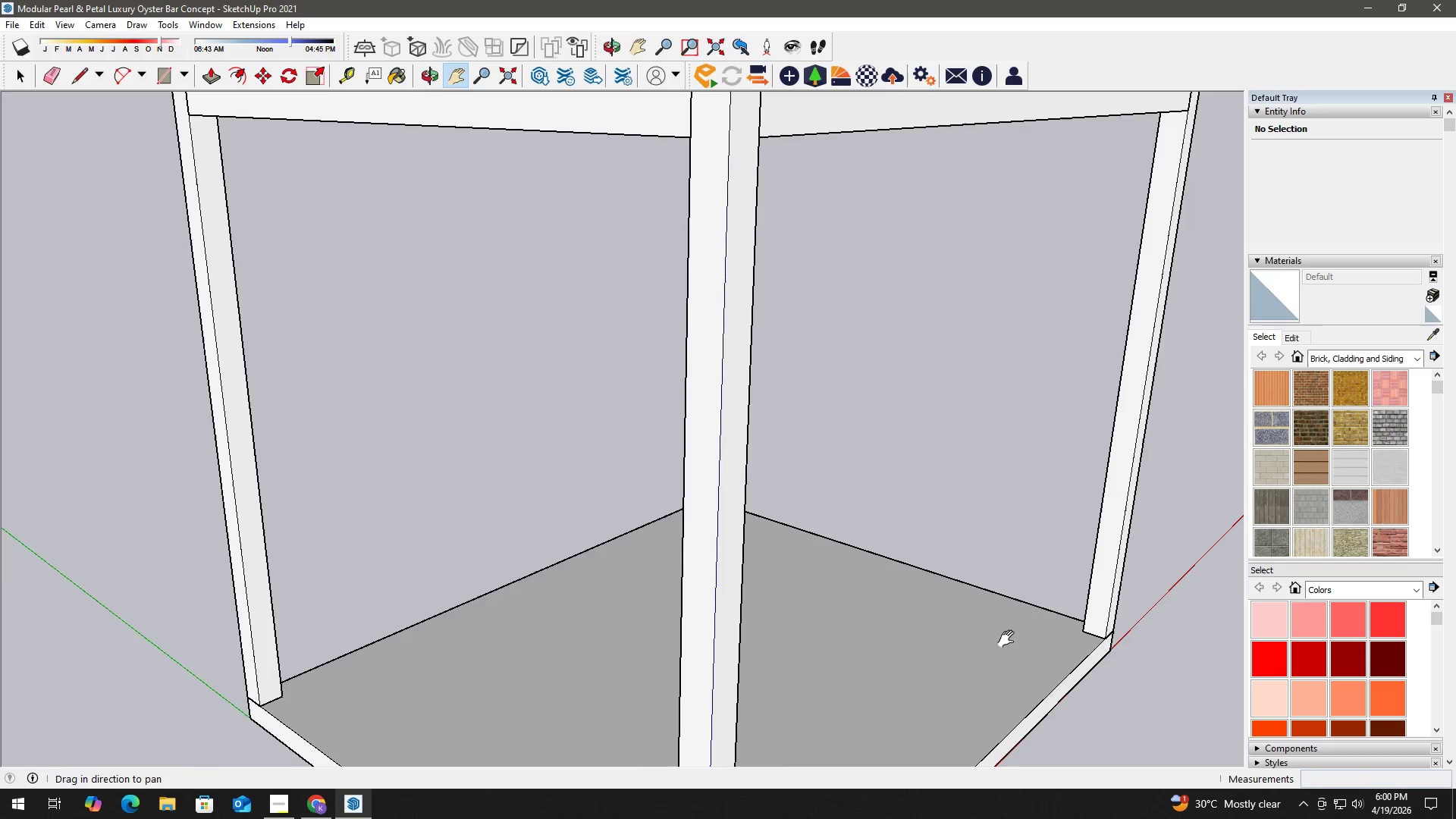 
left_click_drag(start_coordinate=[994, 635], to_coordinate=[808, 548])
 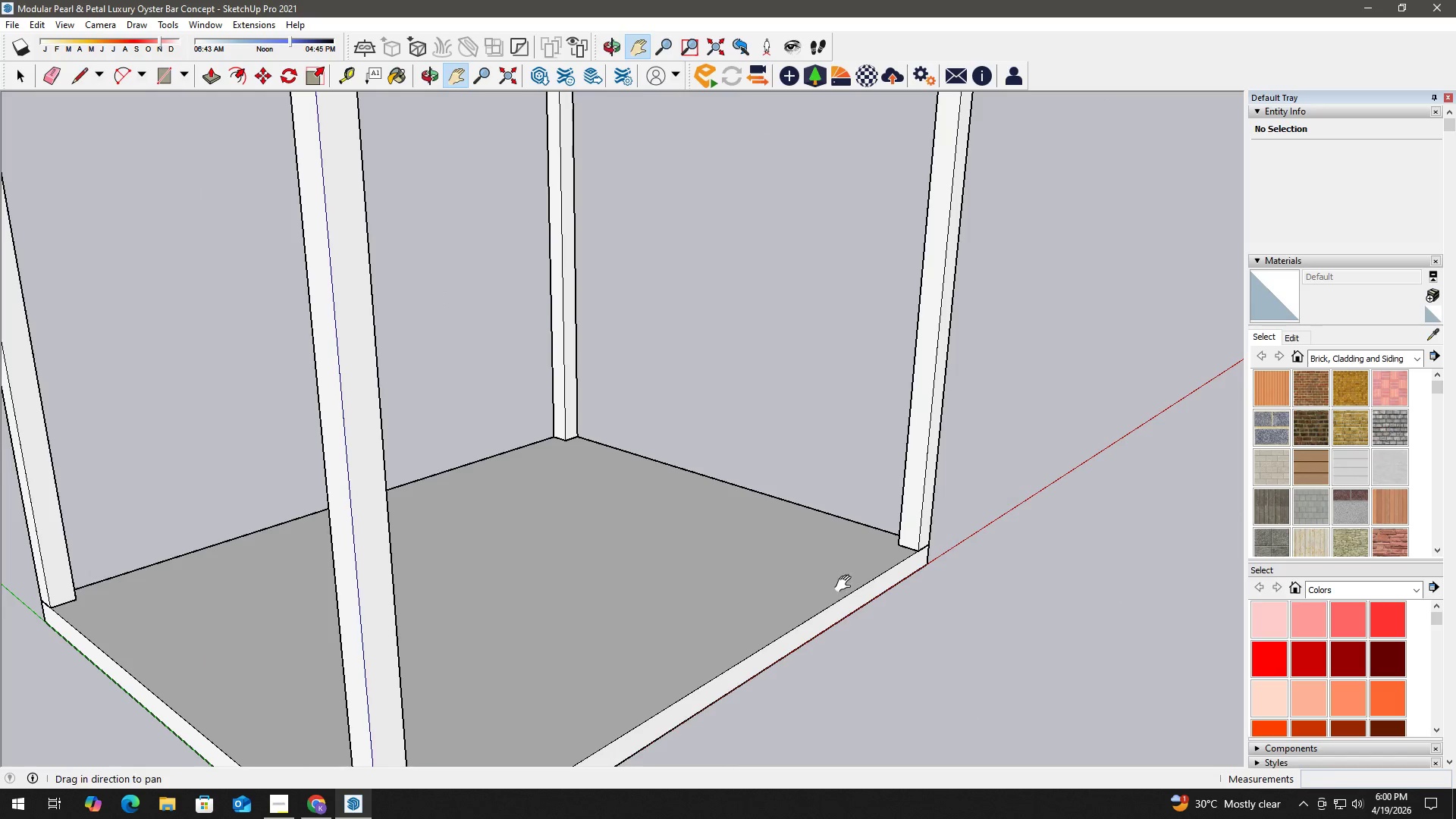 
scroll: coordinate [946, 610], scroll_direction: up, amount: 3.0
 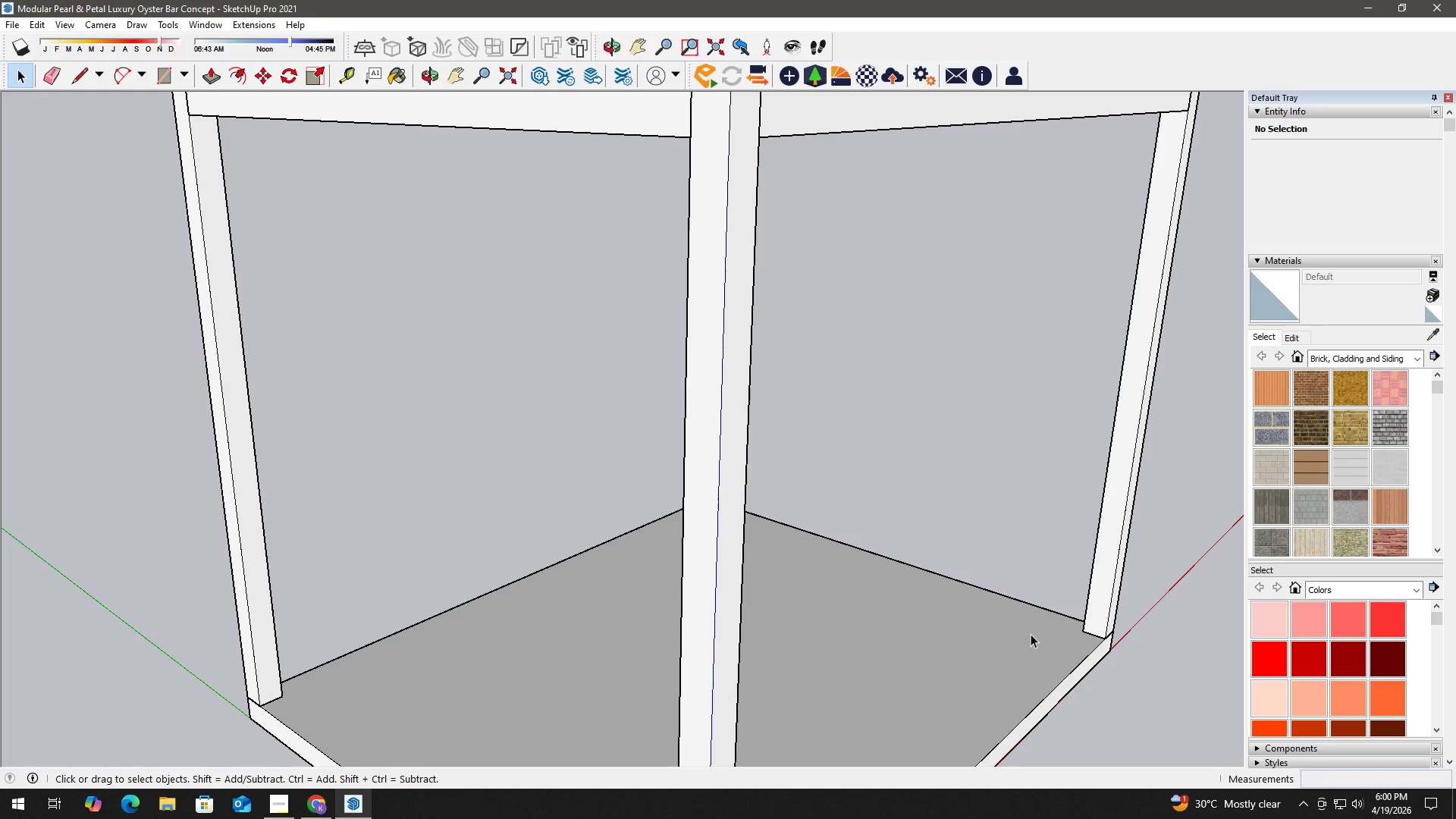 
key(Space)
 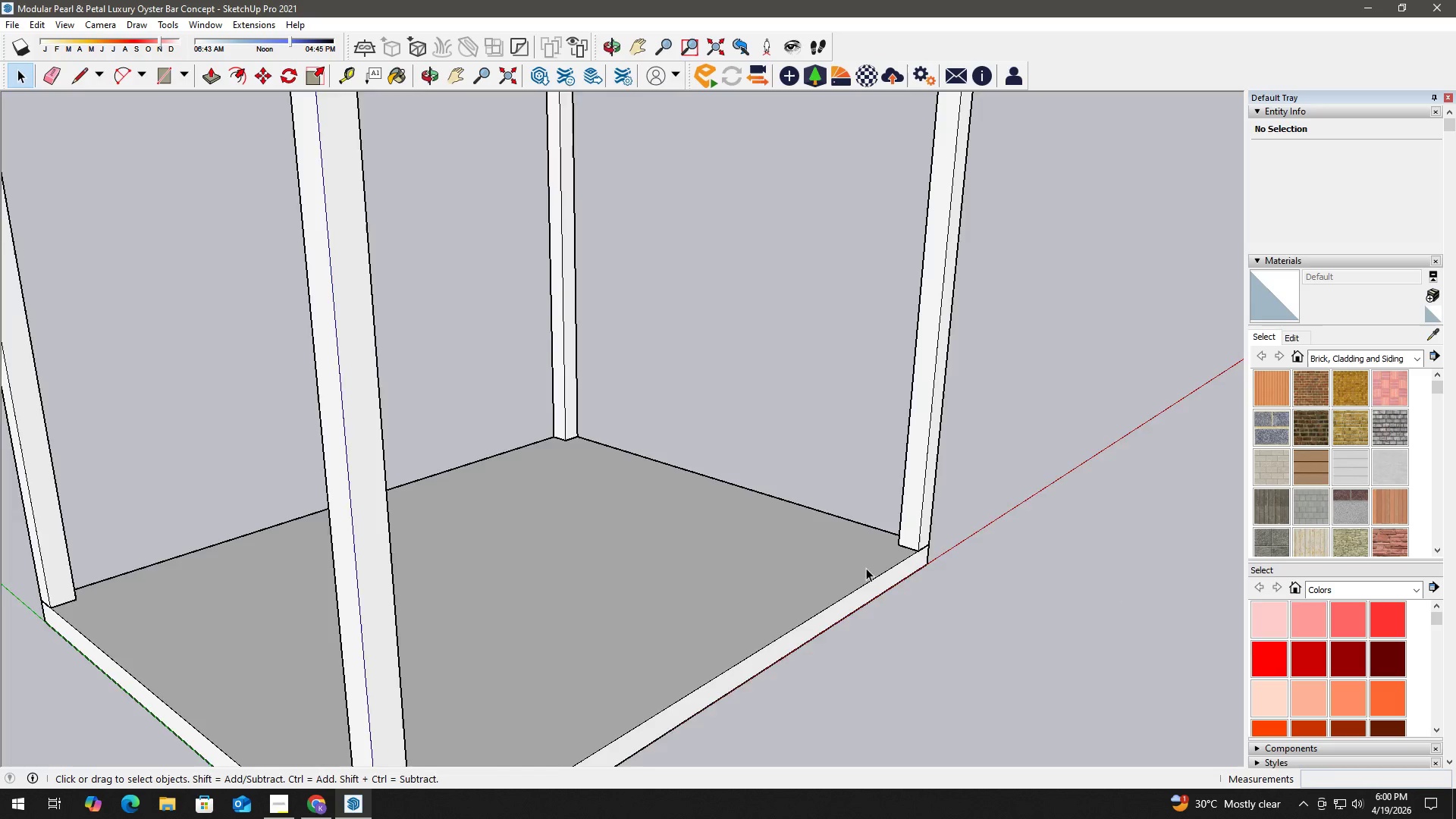 
key(T)
 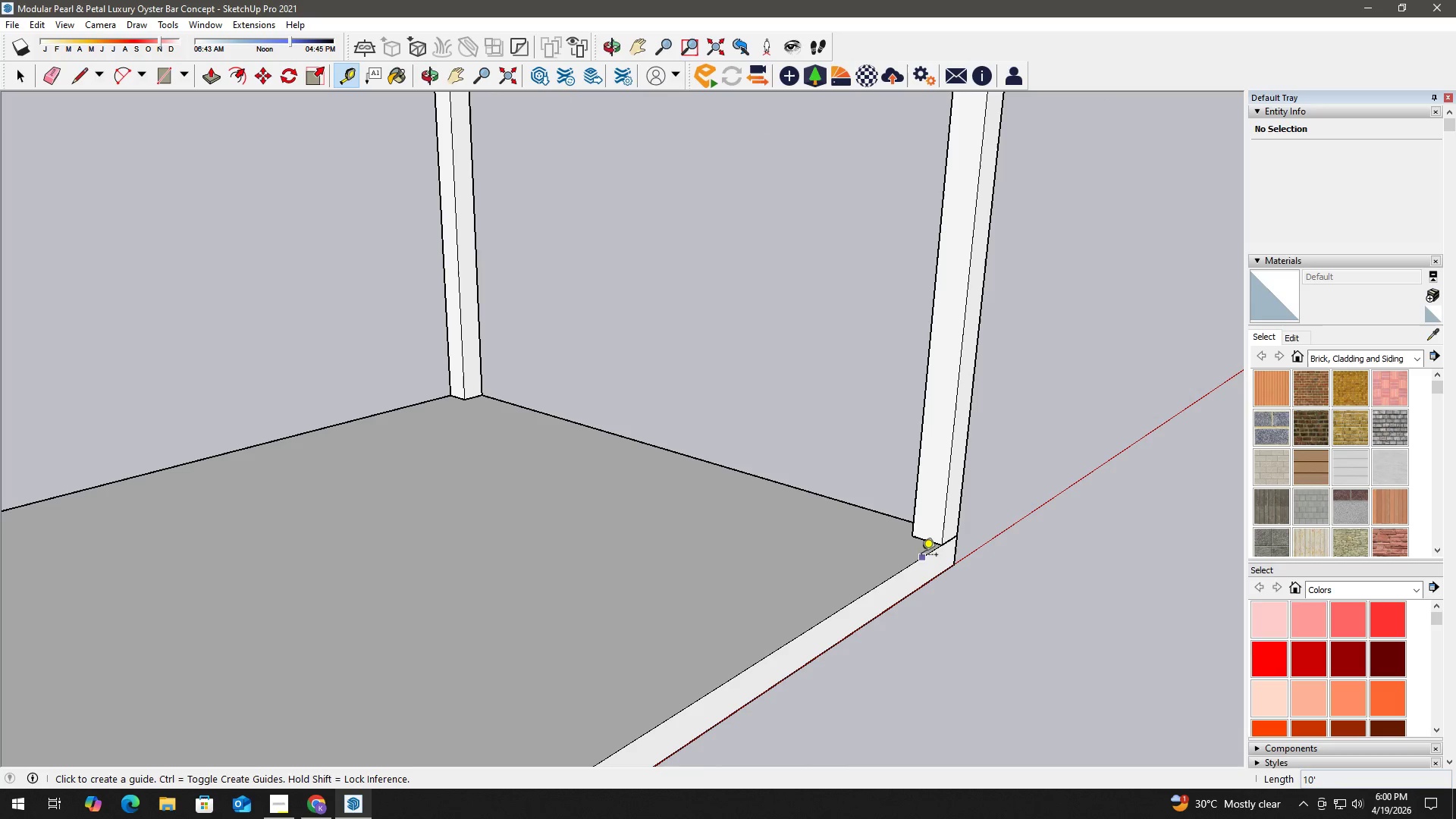 
scroll: coordinate [877, 554], scroll_direction: up, amount: 4.0
 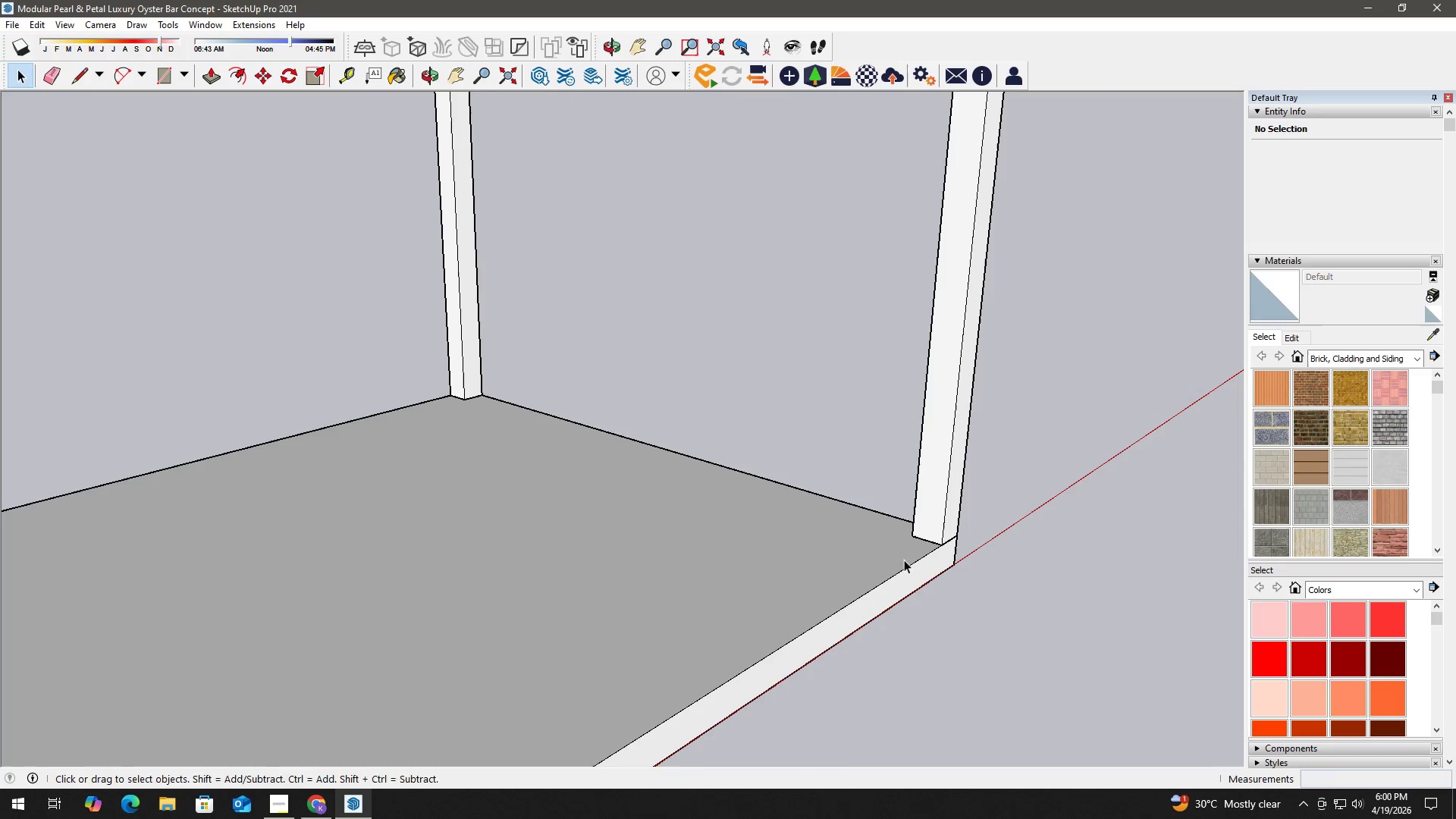 
left_click([920, 555])
 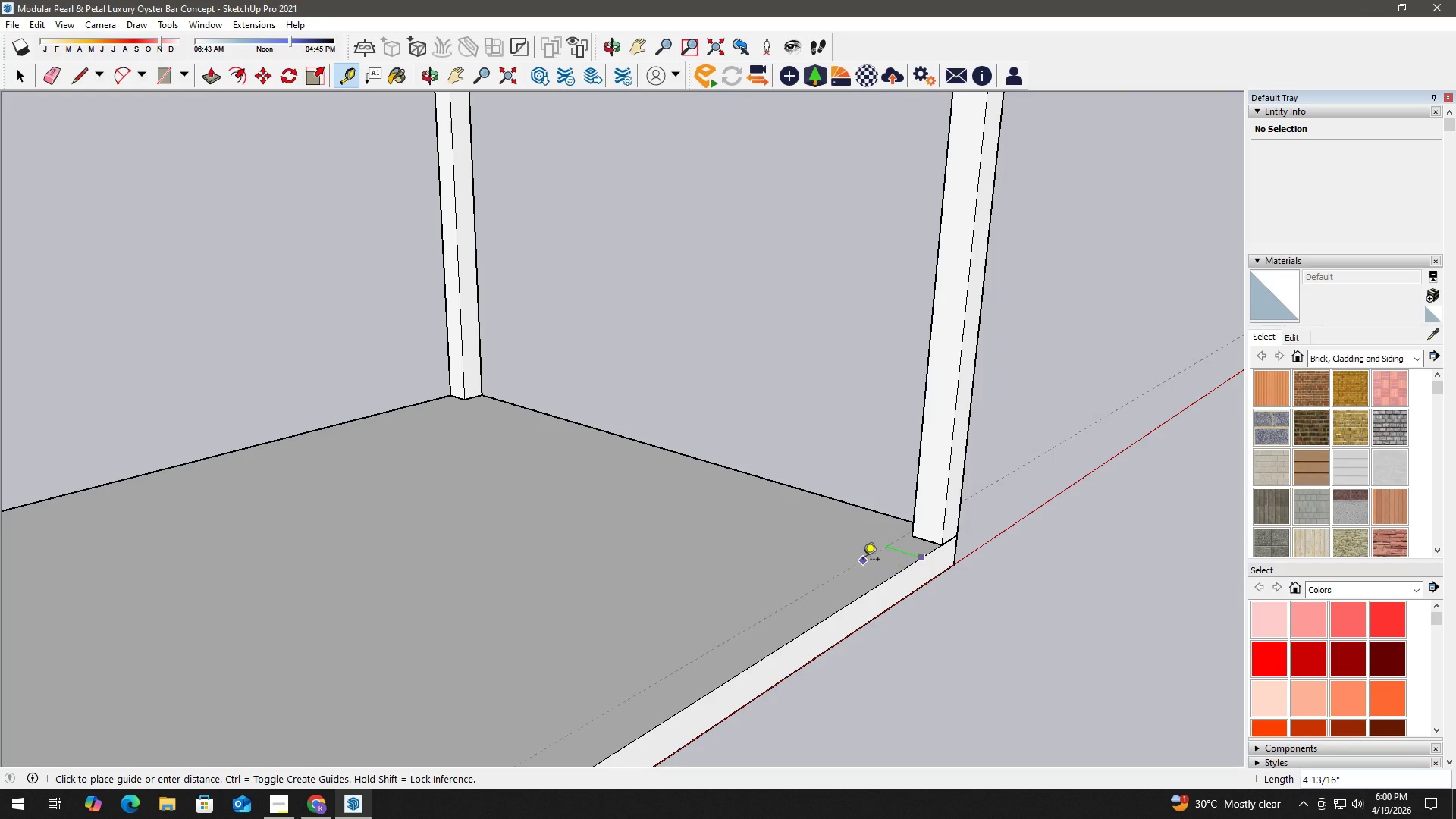 
key(Space)
 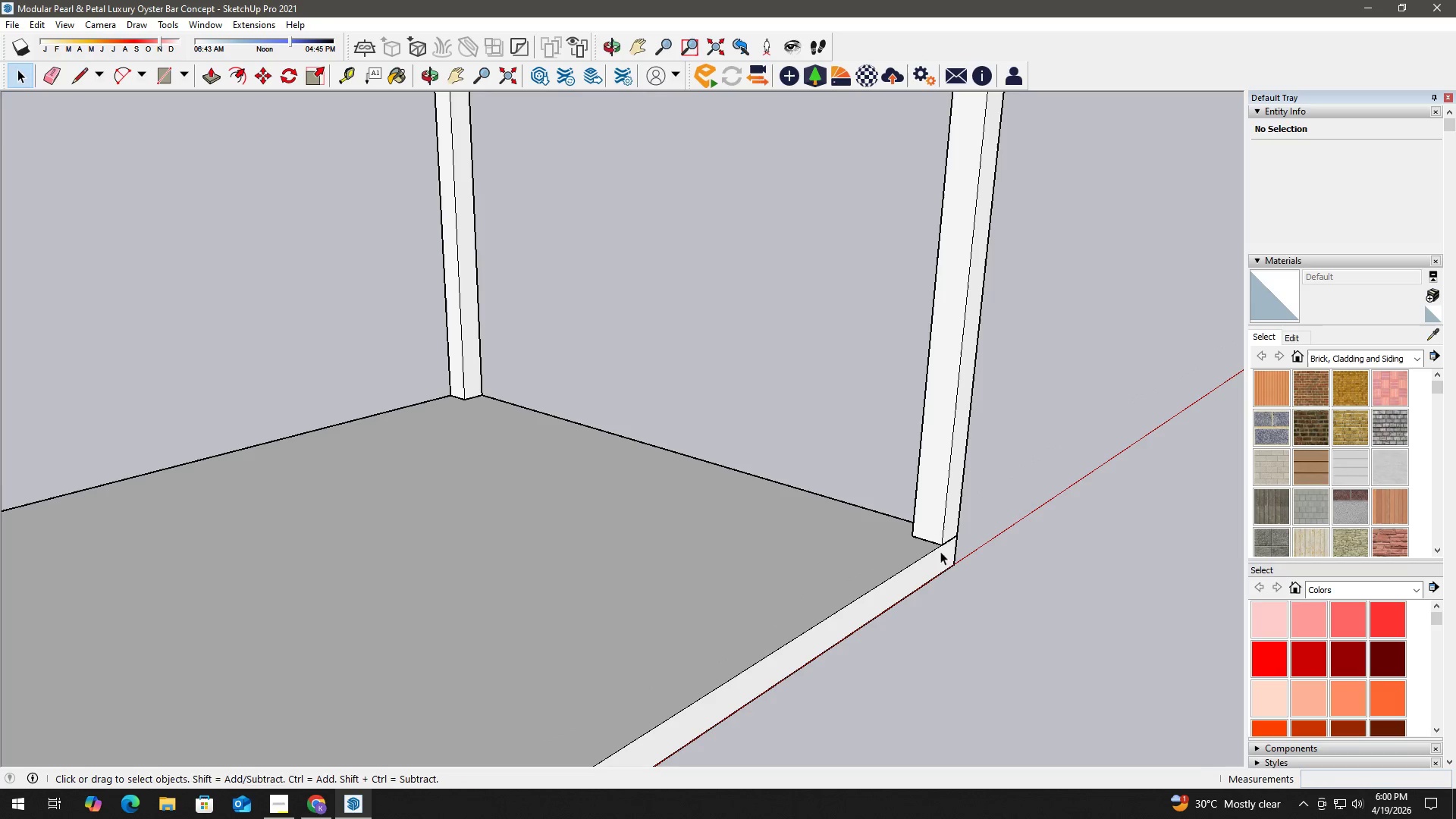 
key(R)
 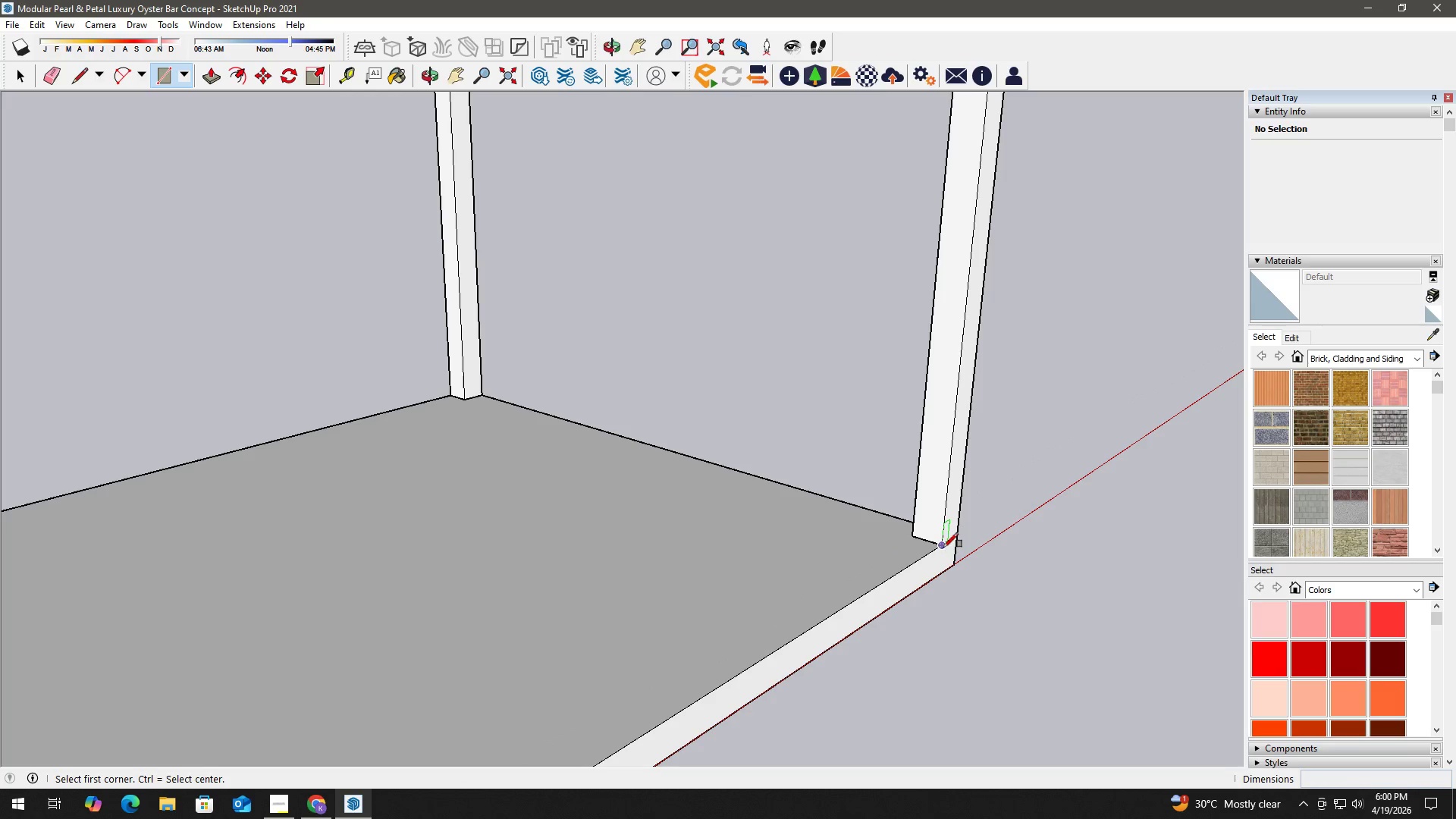 
left_click([943, 548])
 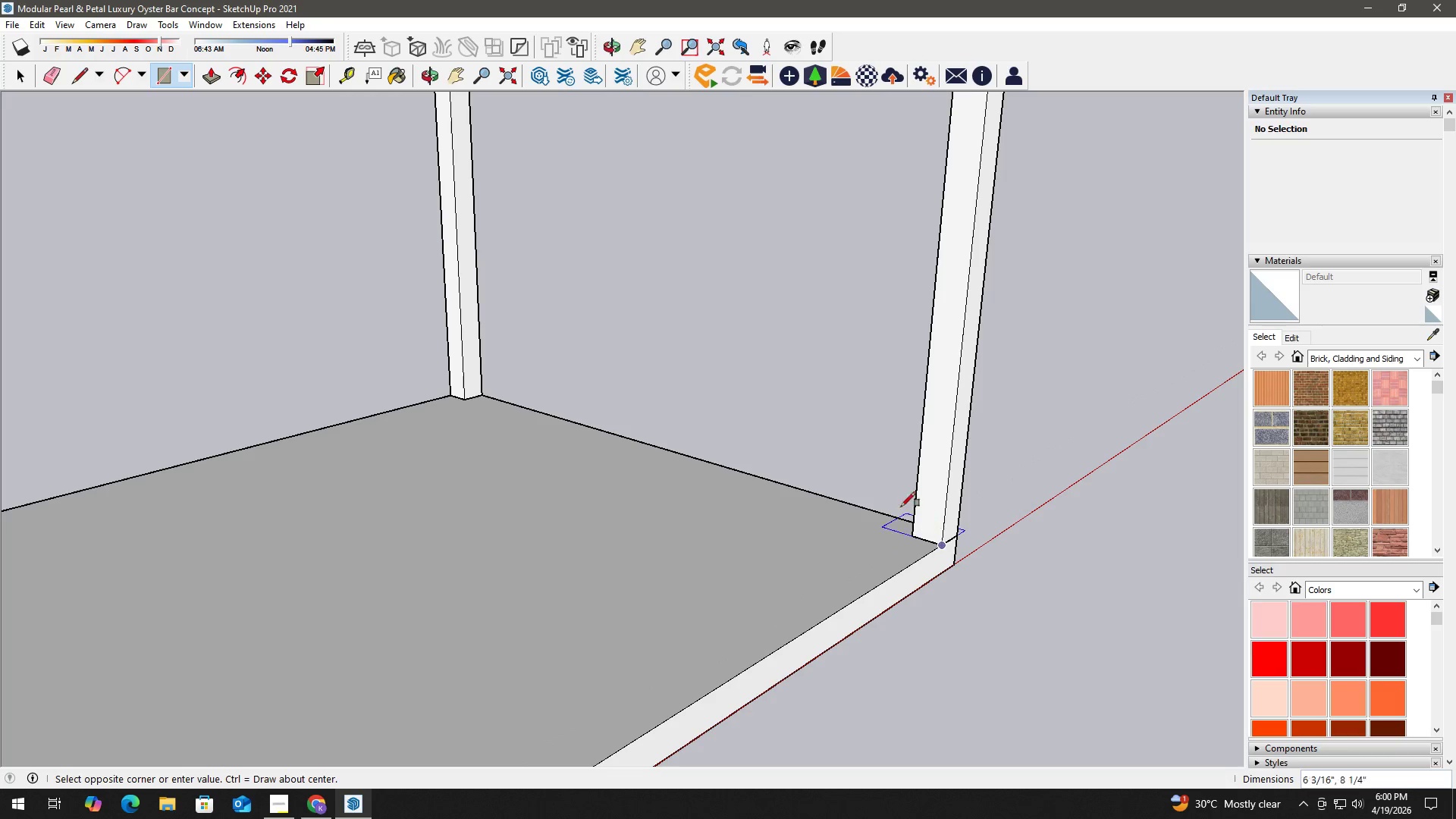 
scroll: coordinate [740, 463], scroll_direction: down, amount: 7.0
 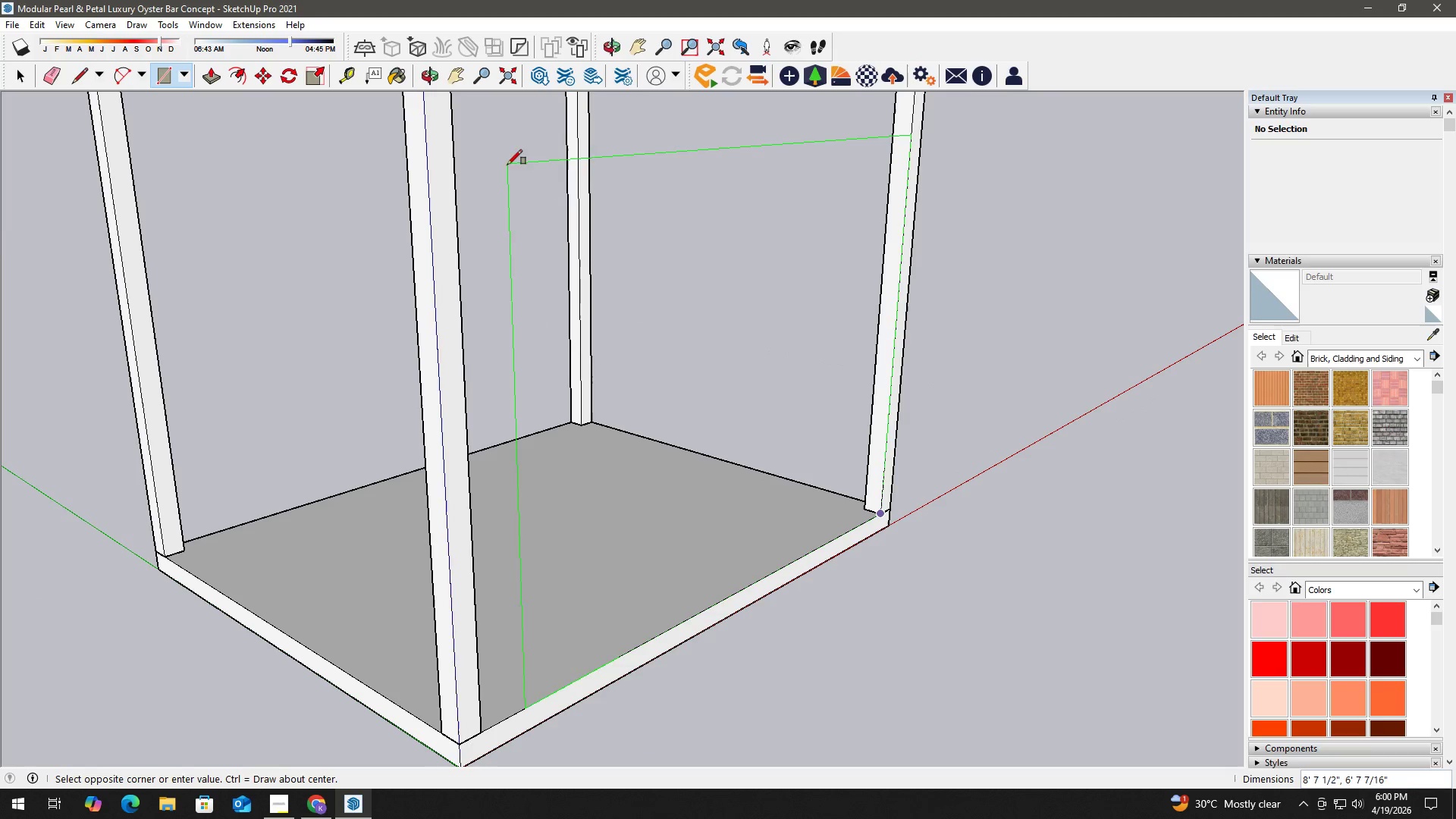 
key(Shift+ShiftLeft)
 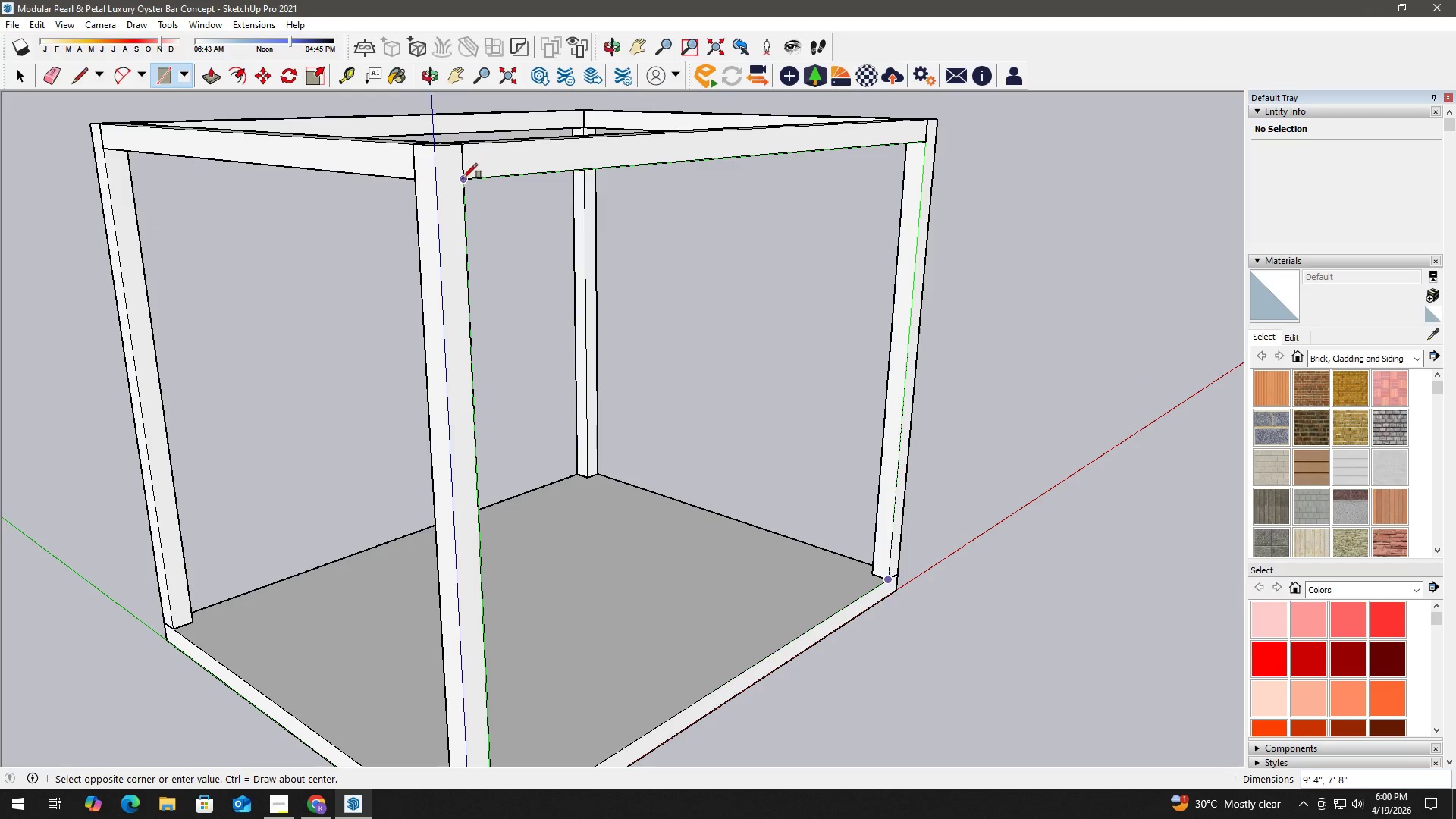 
key(Space)
 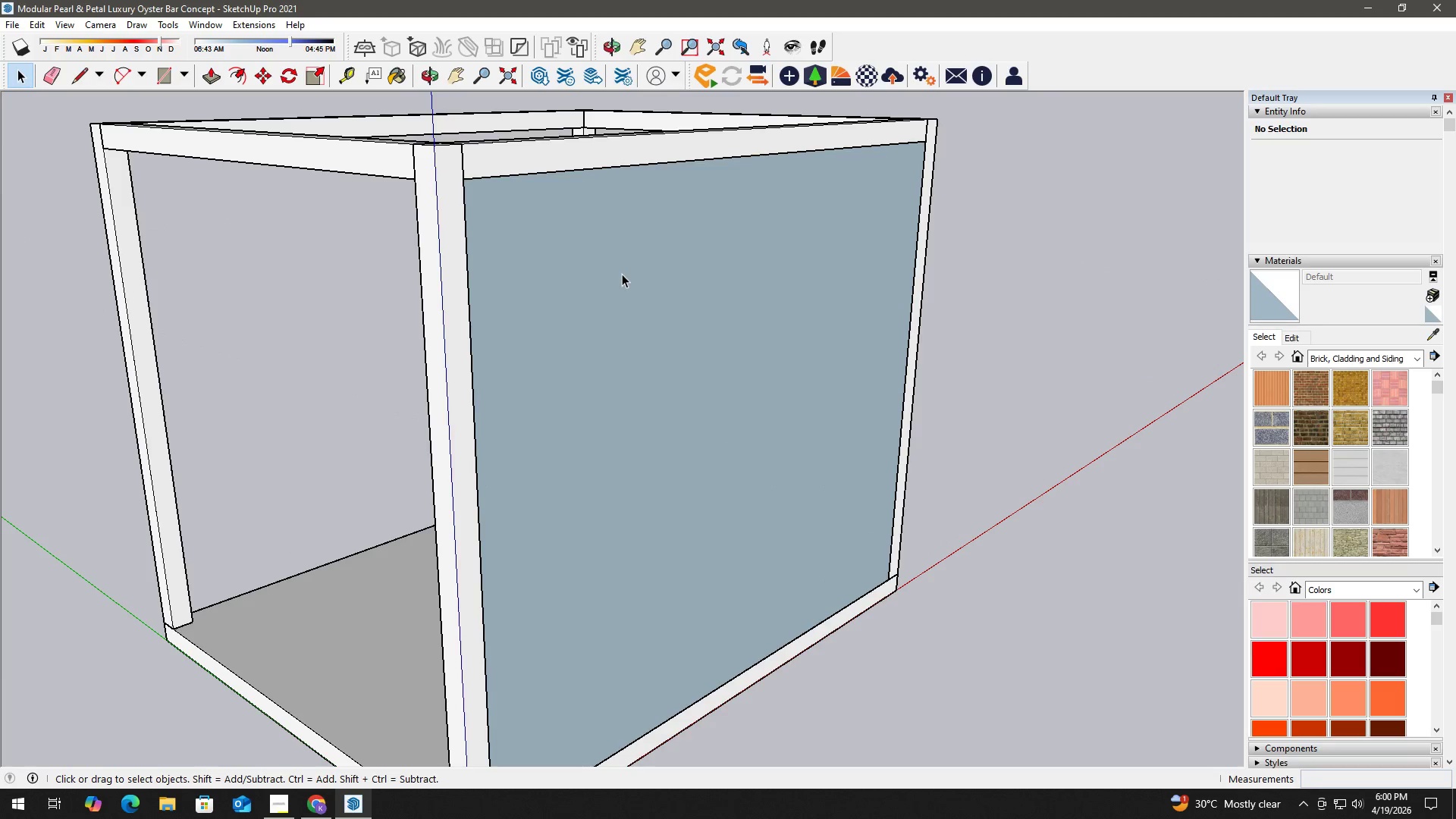 
left_click([623, 274])
 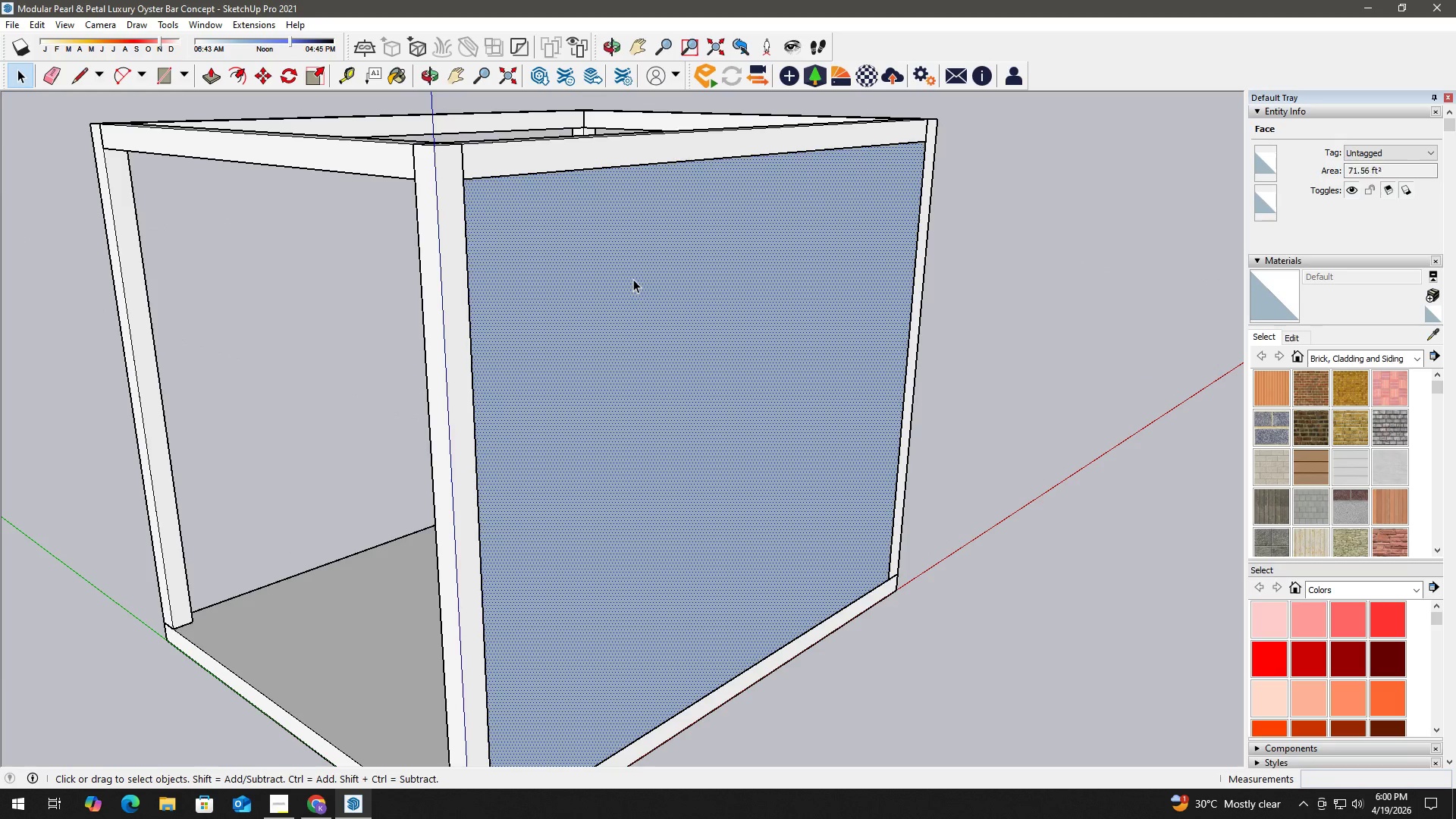 
key(P)
 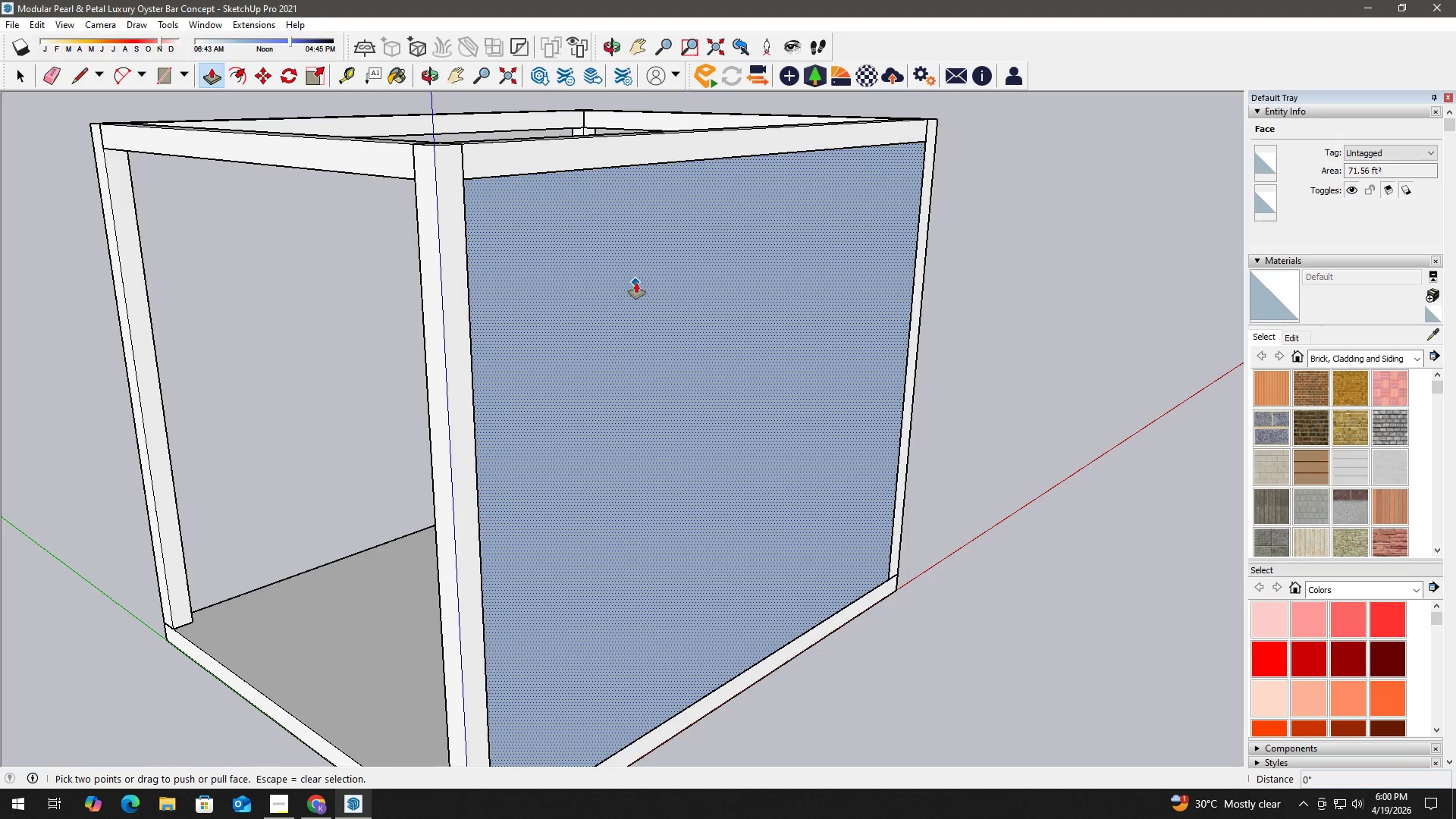 
left_click([636, 283])
 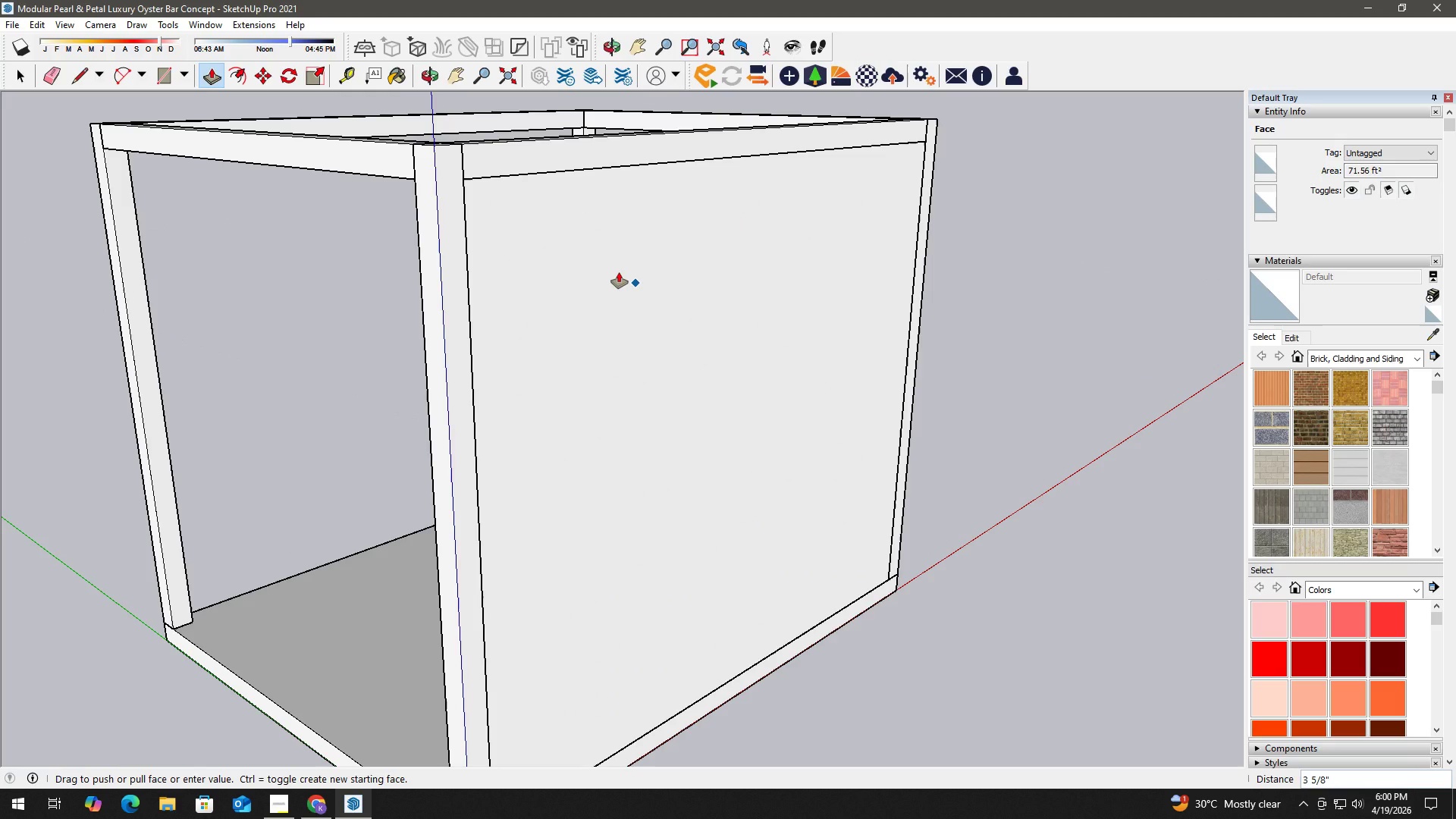 
key(Numpad2)
 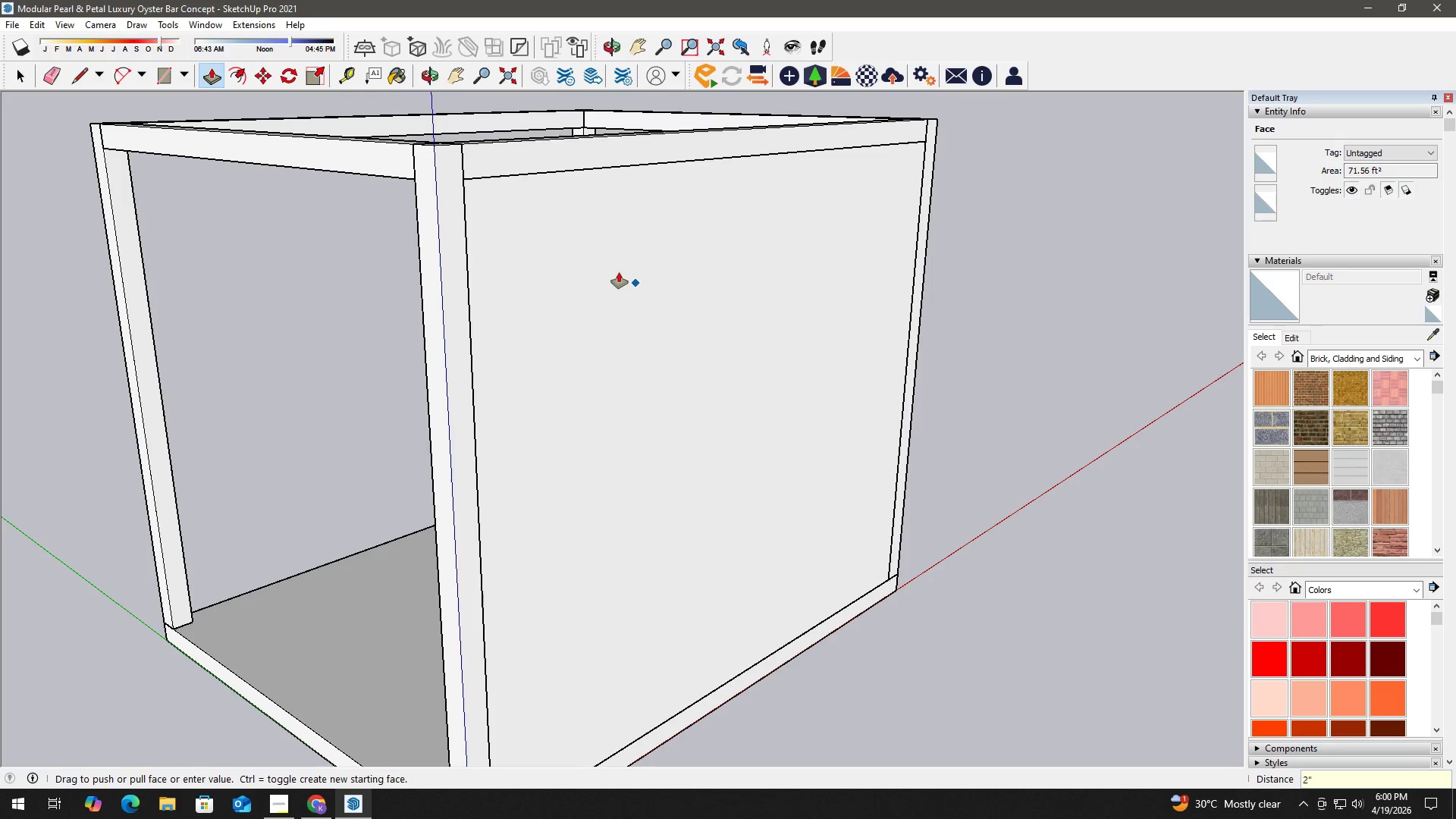 
key(NumpadEnter)
 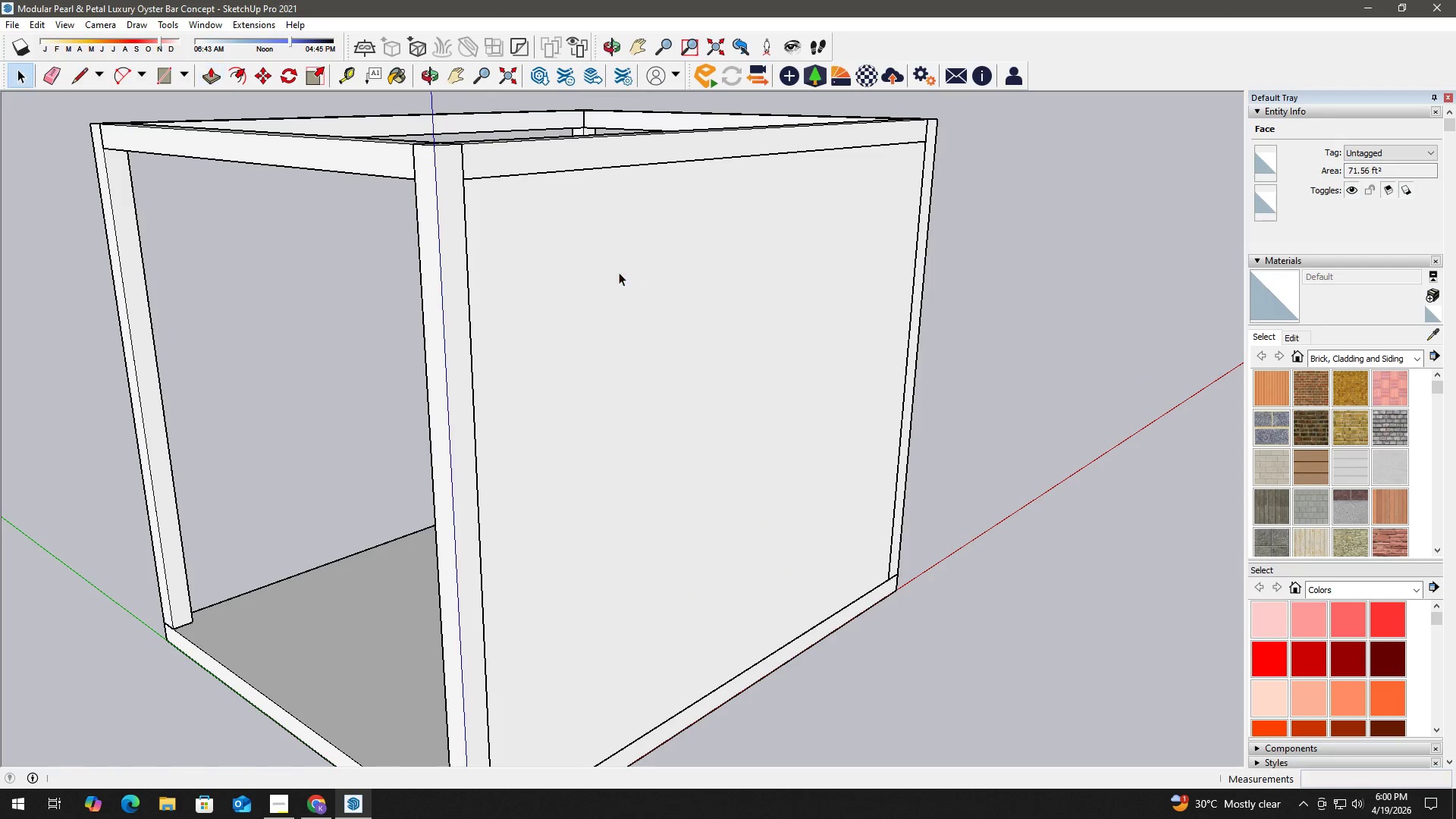 
key(Space)
 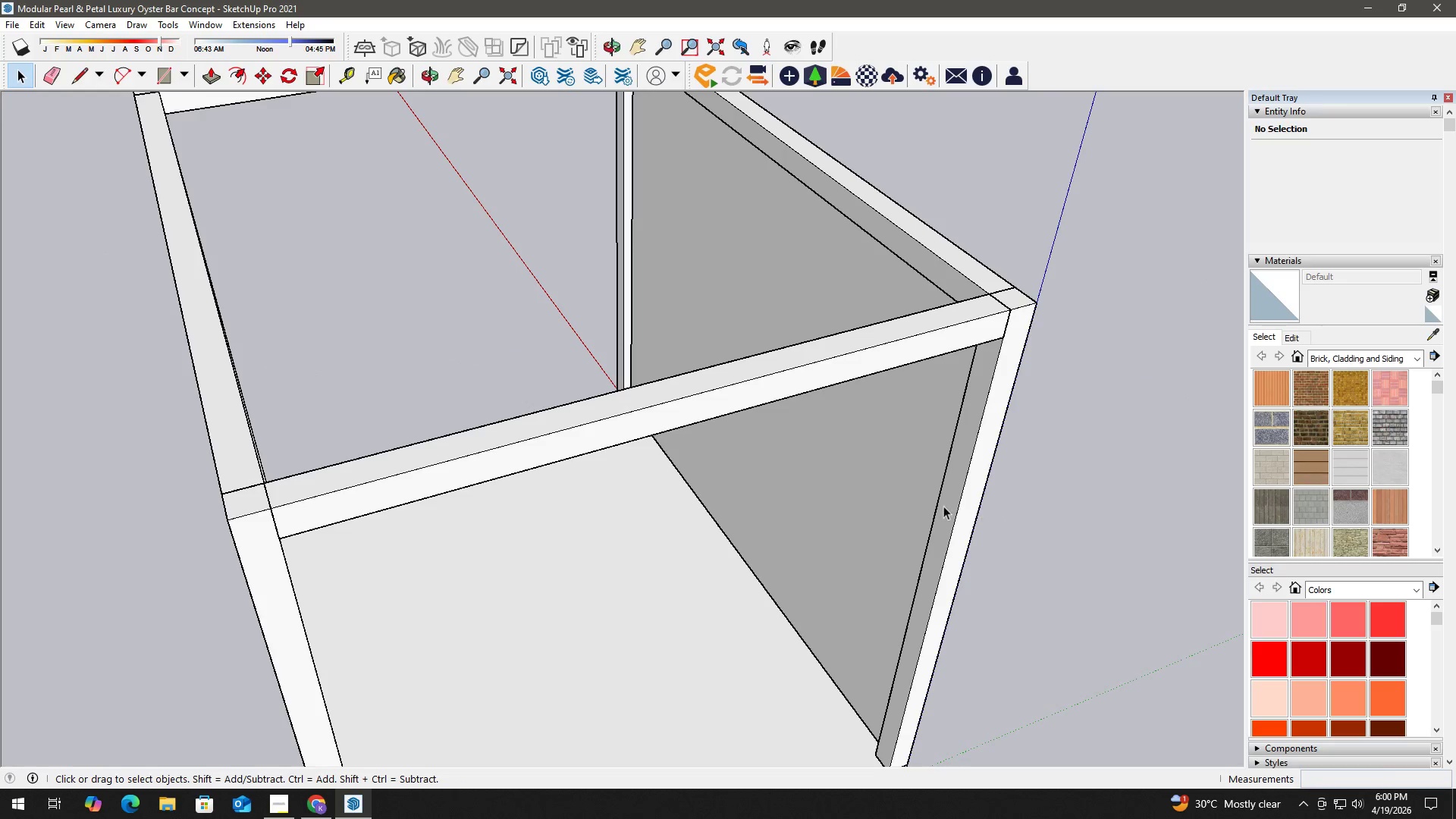 
double_click([843, 478])
 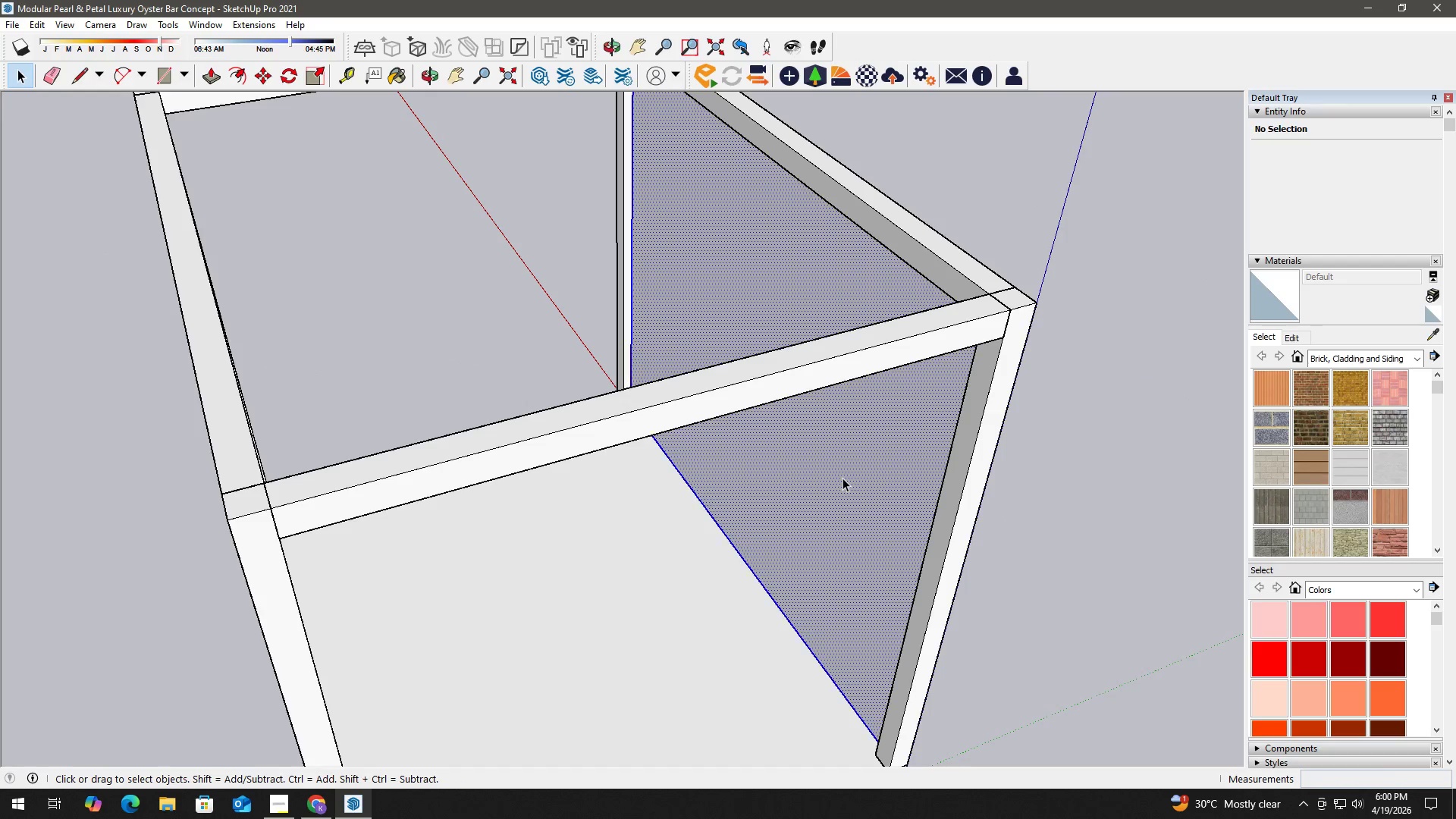 
triple_click([843, 478])
 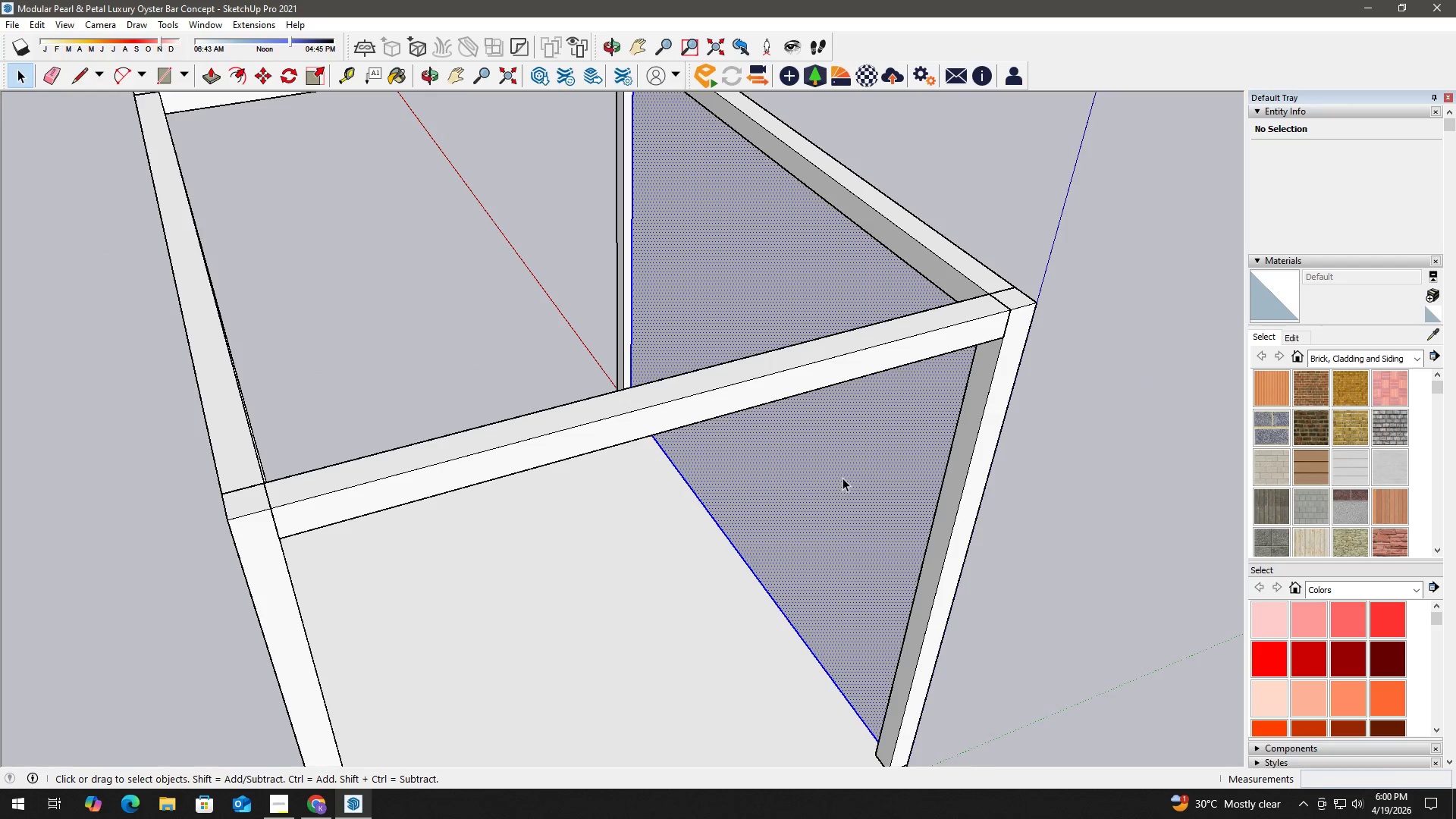 
right_click([843, 478])
 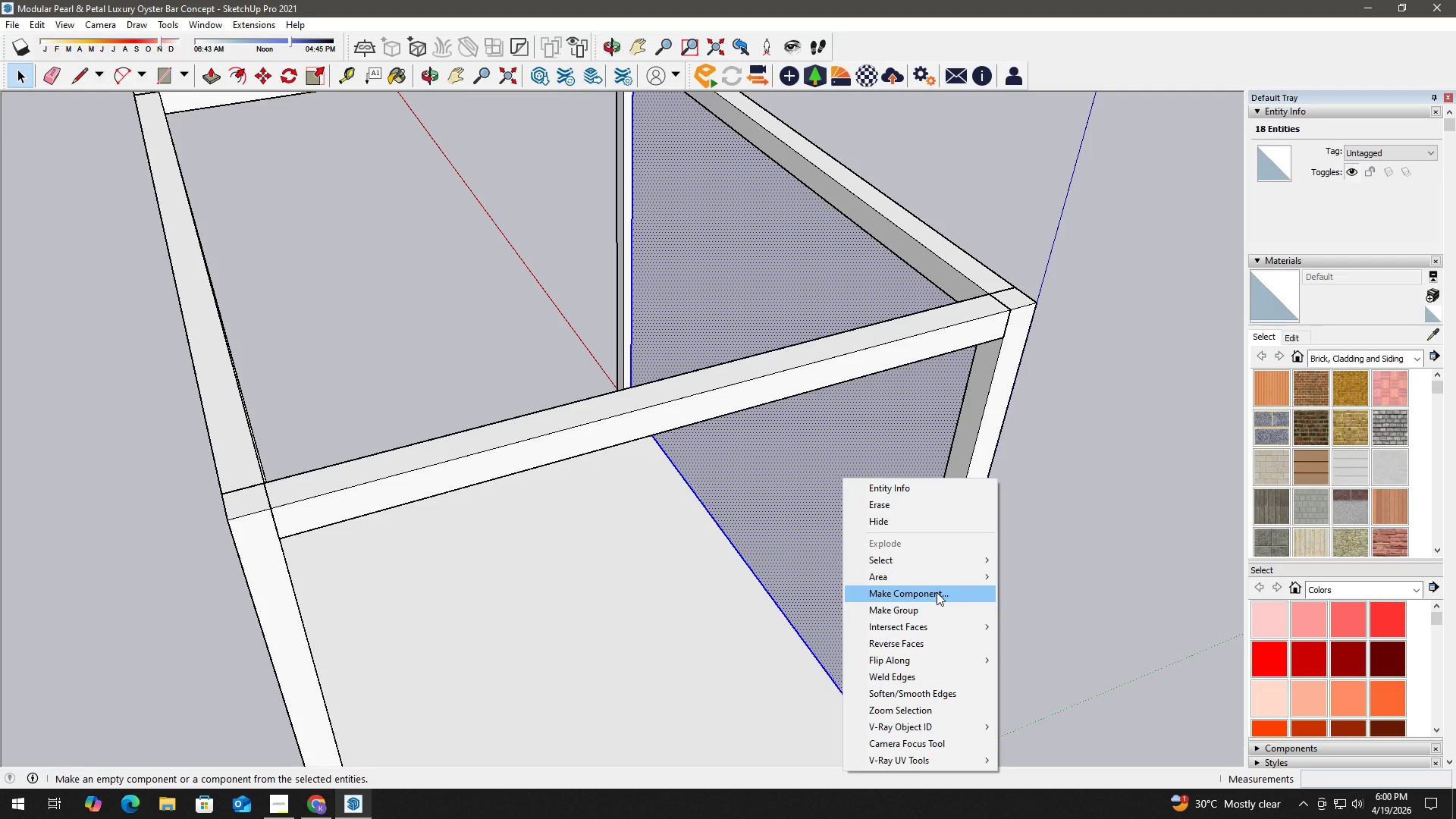 
left_click([935, 605])
 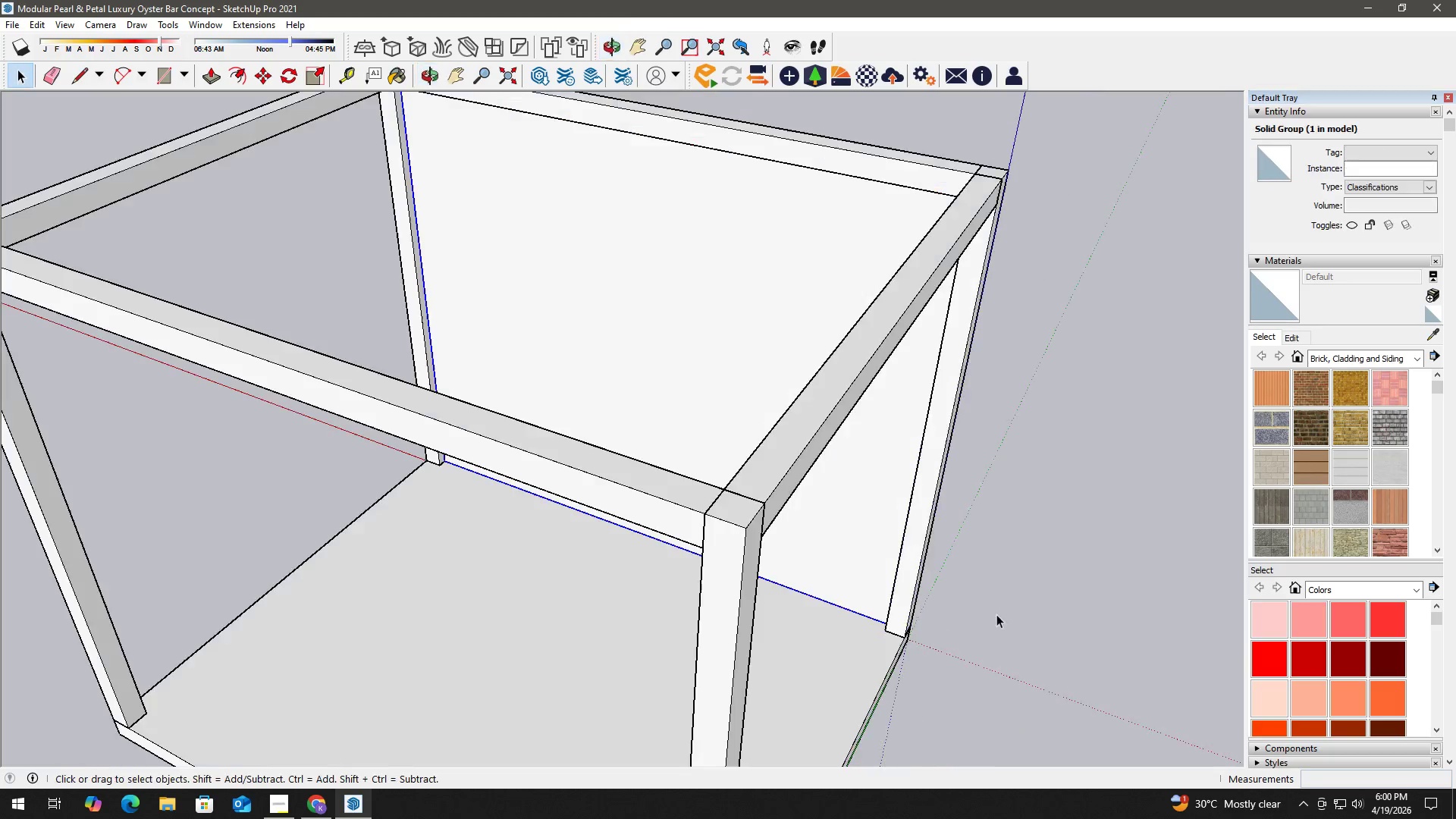 
key(H)
 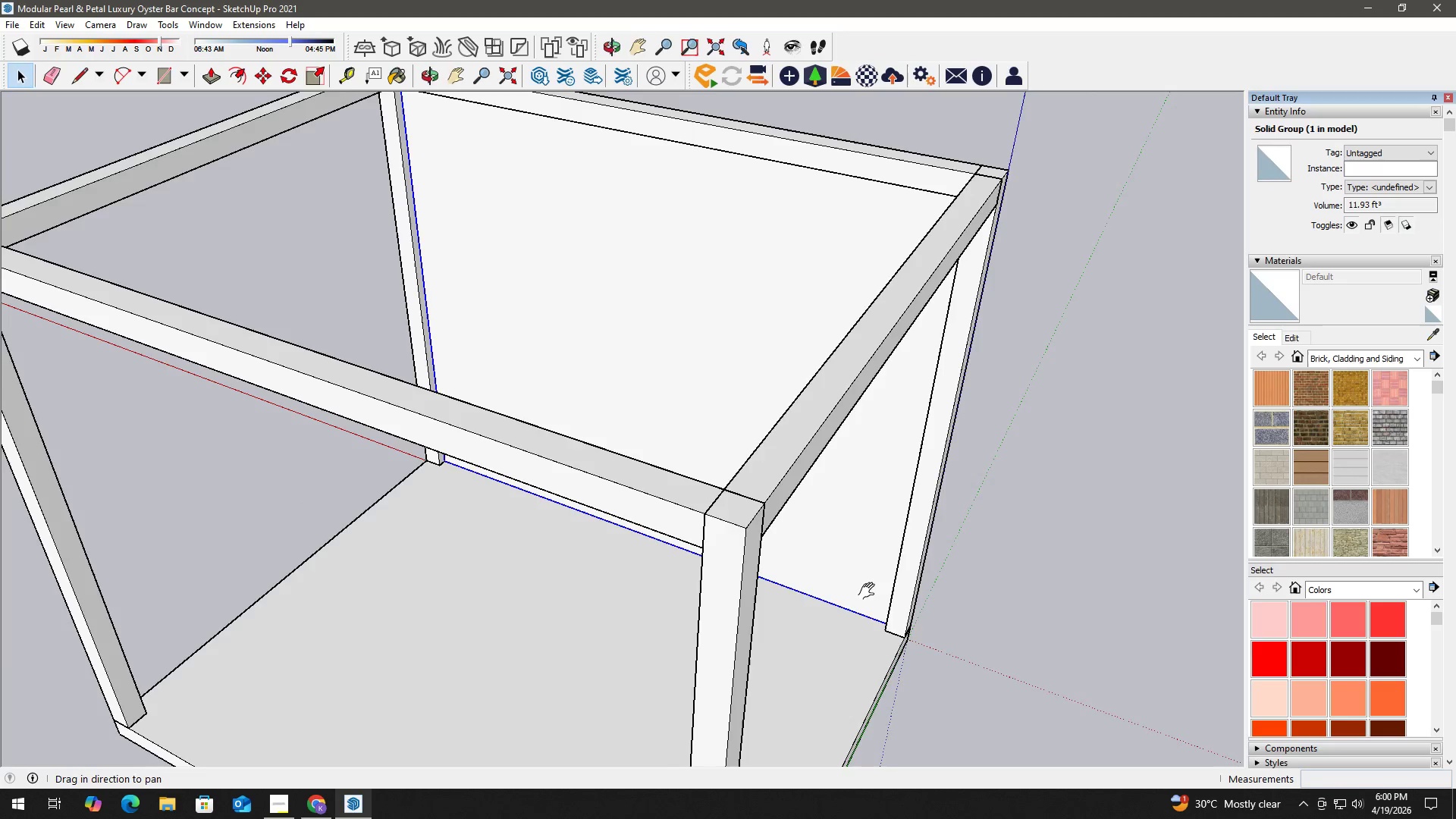 
left_click_drag(start_coordinate=[866, 590], to_coordinate=[710, 502])
 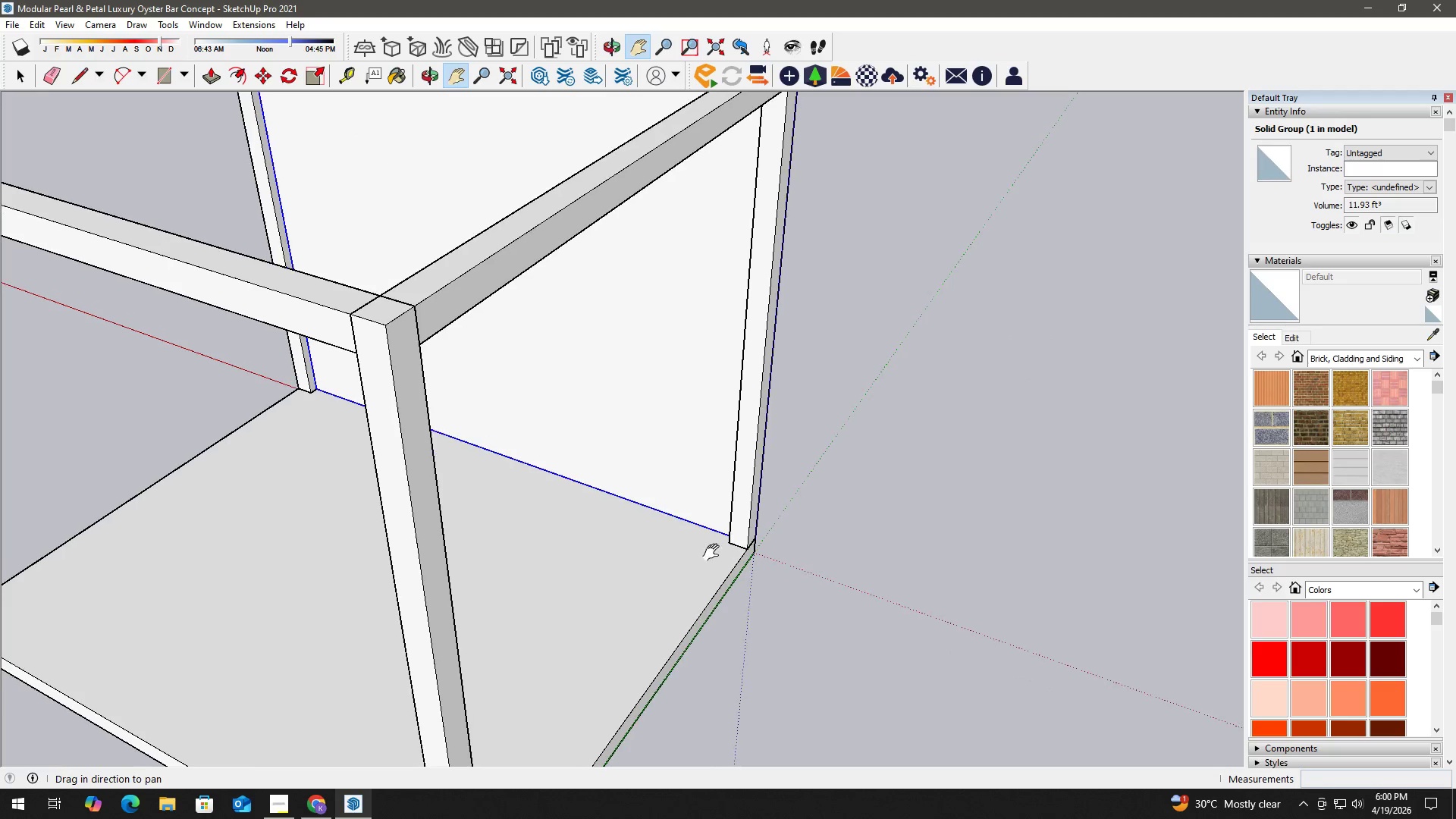 
key(Space)
 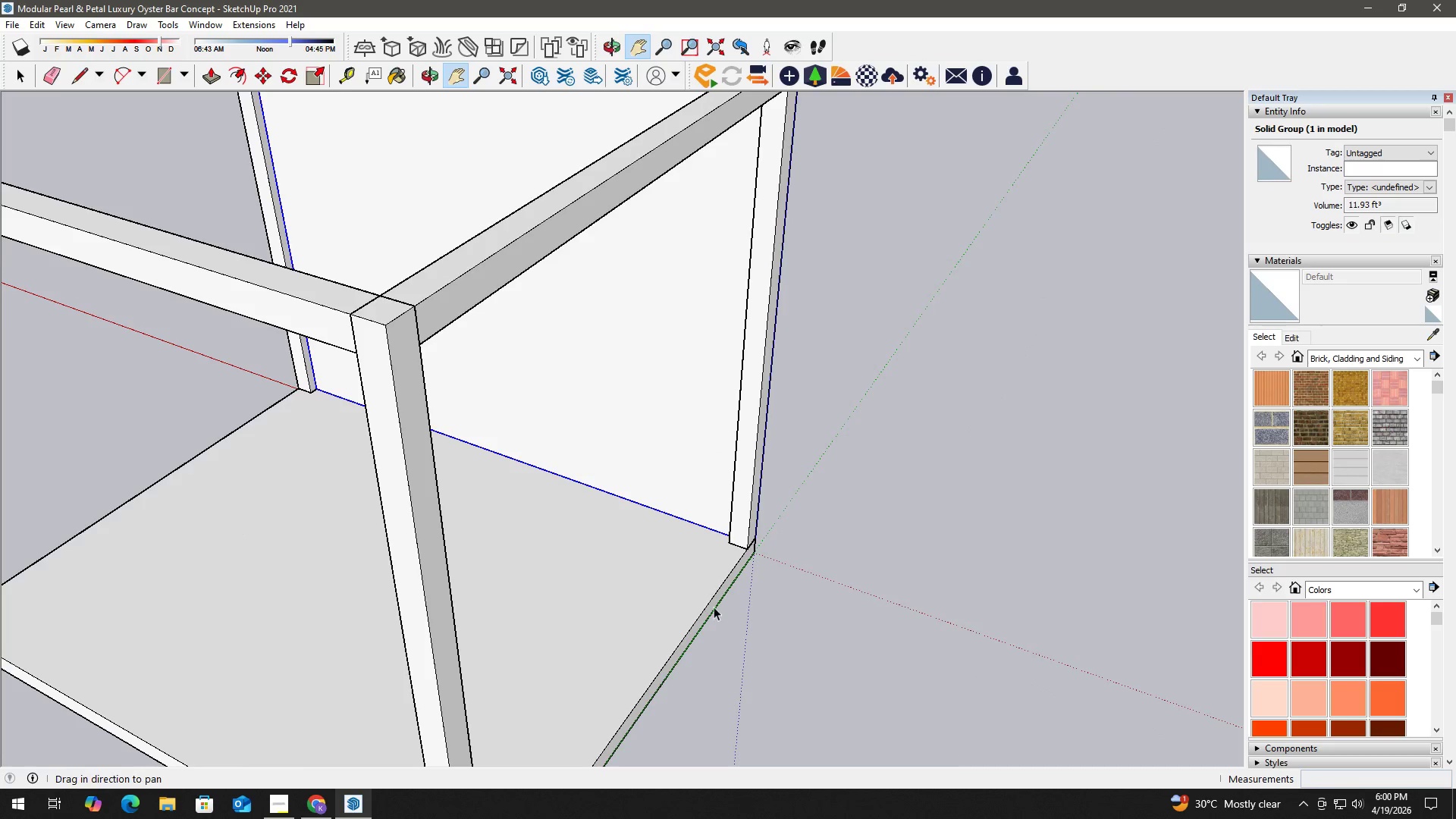 
key(T)
 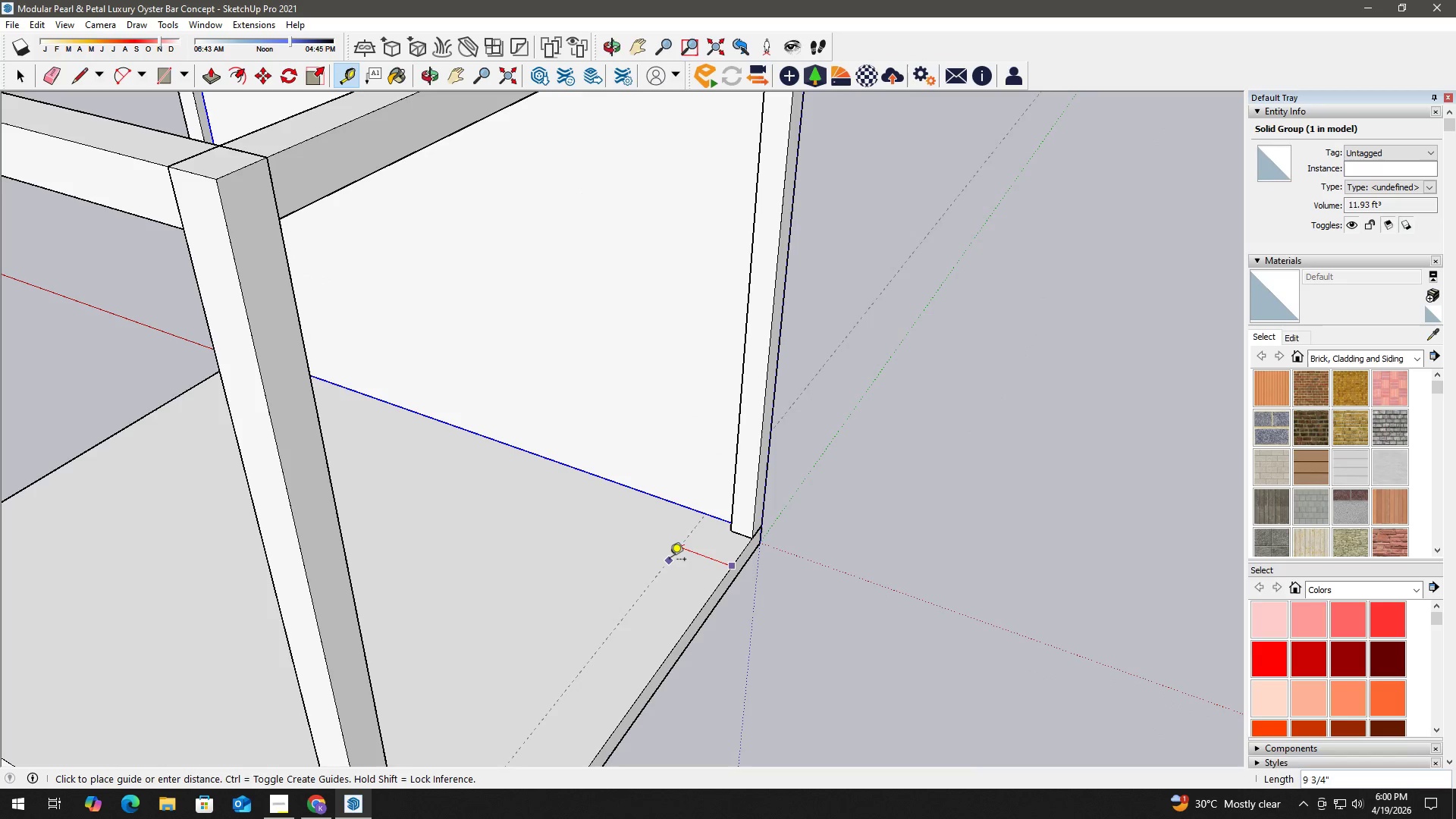 
scroll: coordinate [720, 612], scroll_direction: up, amount: 2.0
 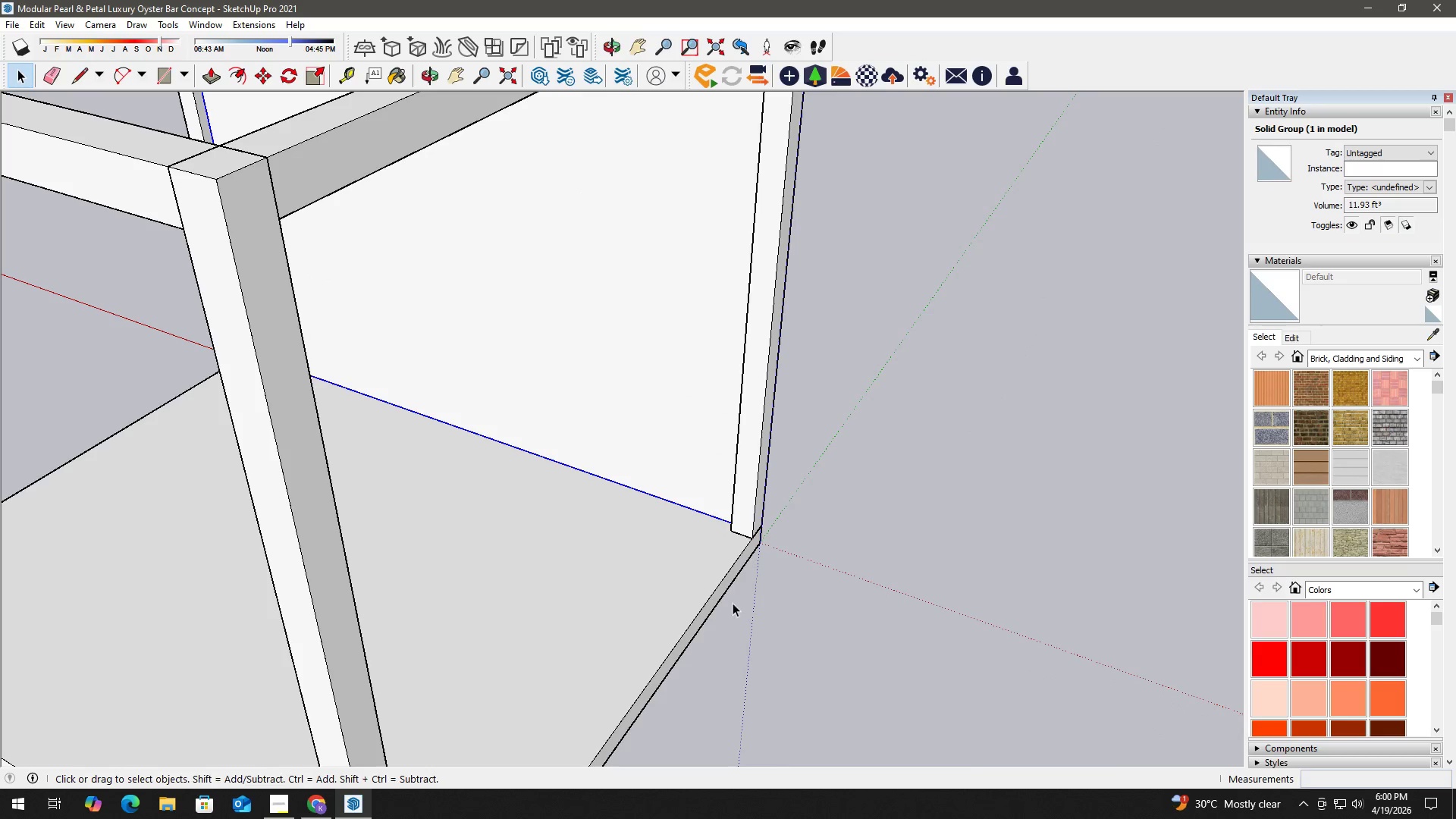 
key(Space)
 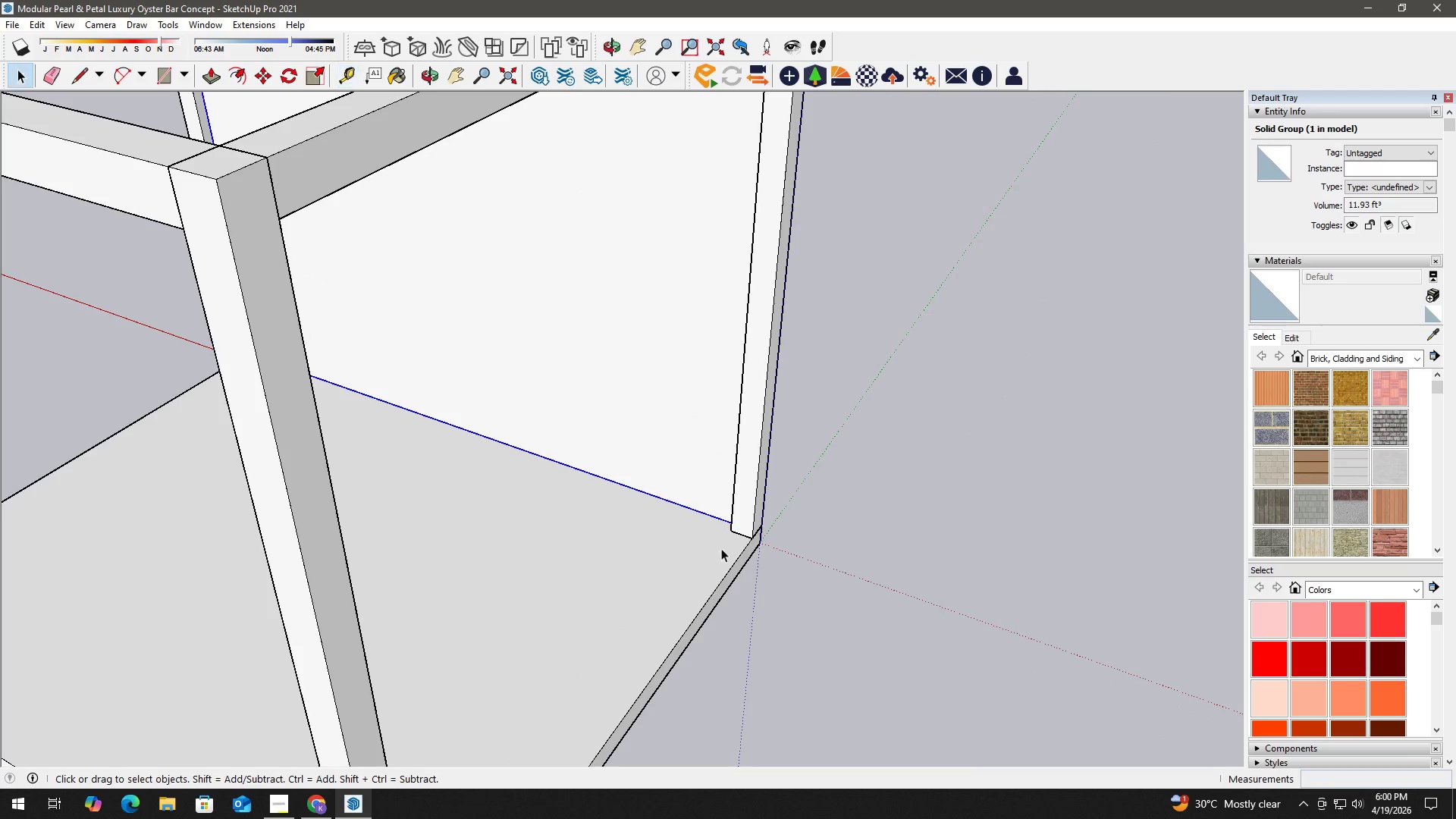 
key(R)
 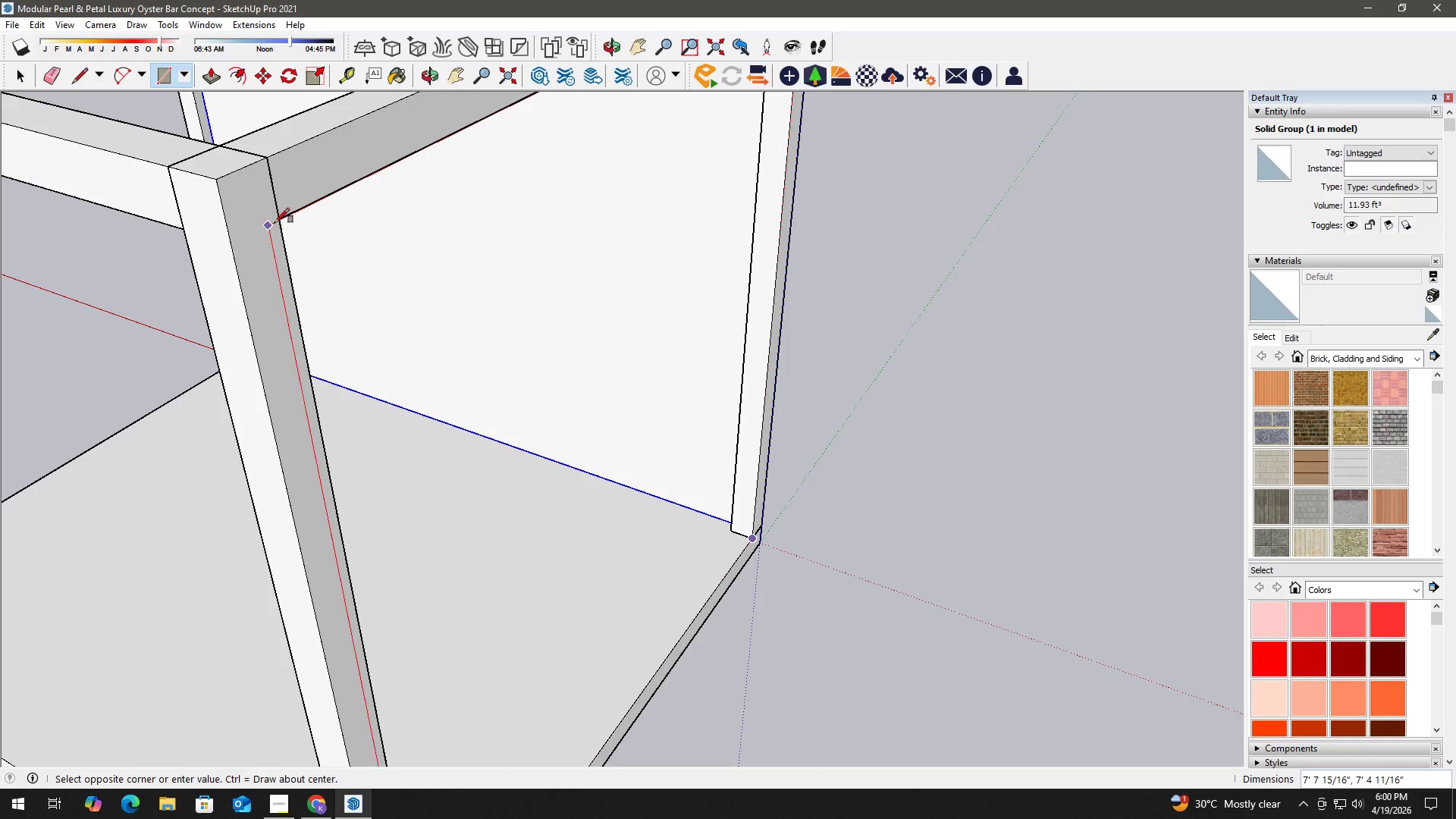 
left_click([279, 216])
 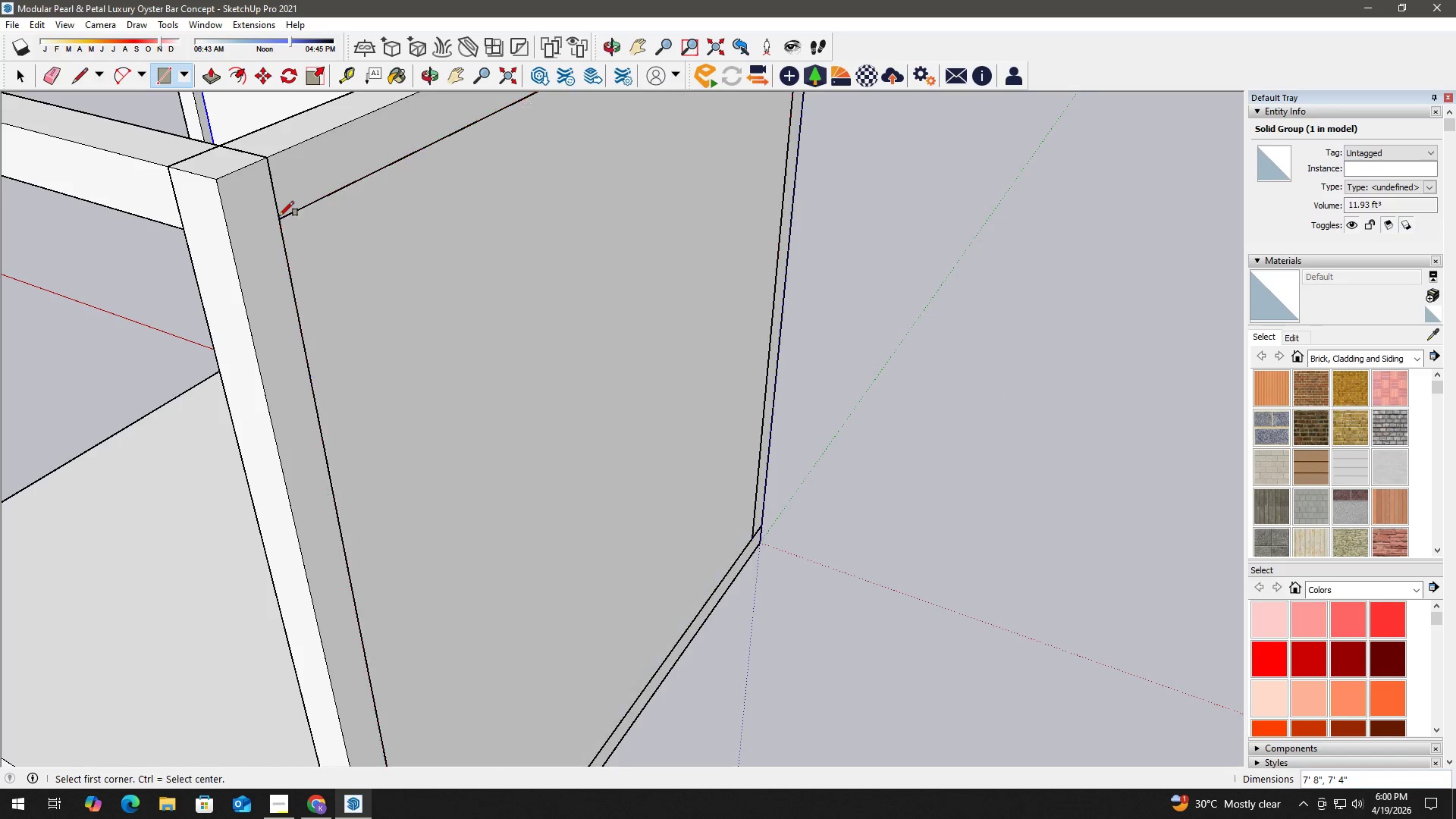 
key(Space)
 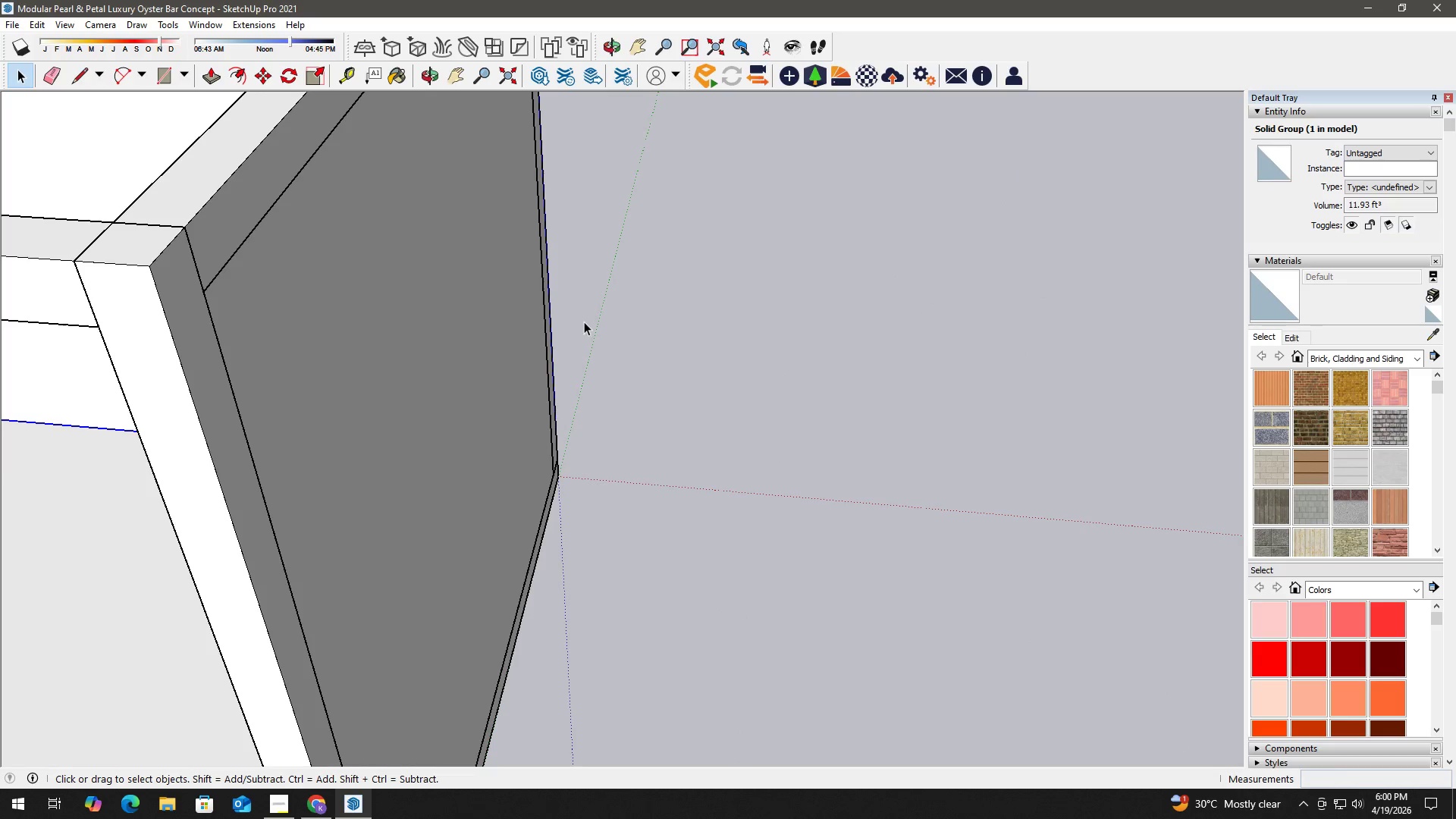 
key(P)
 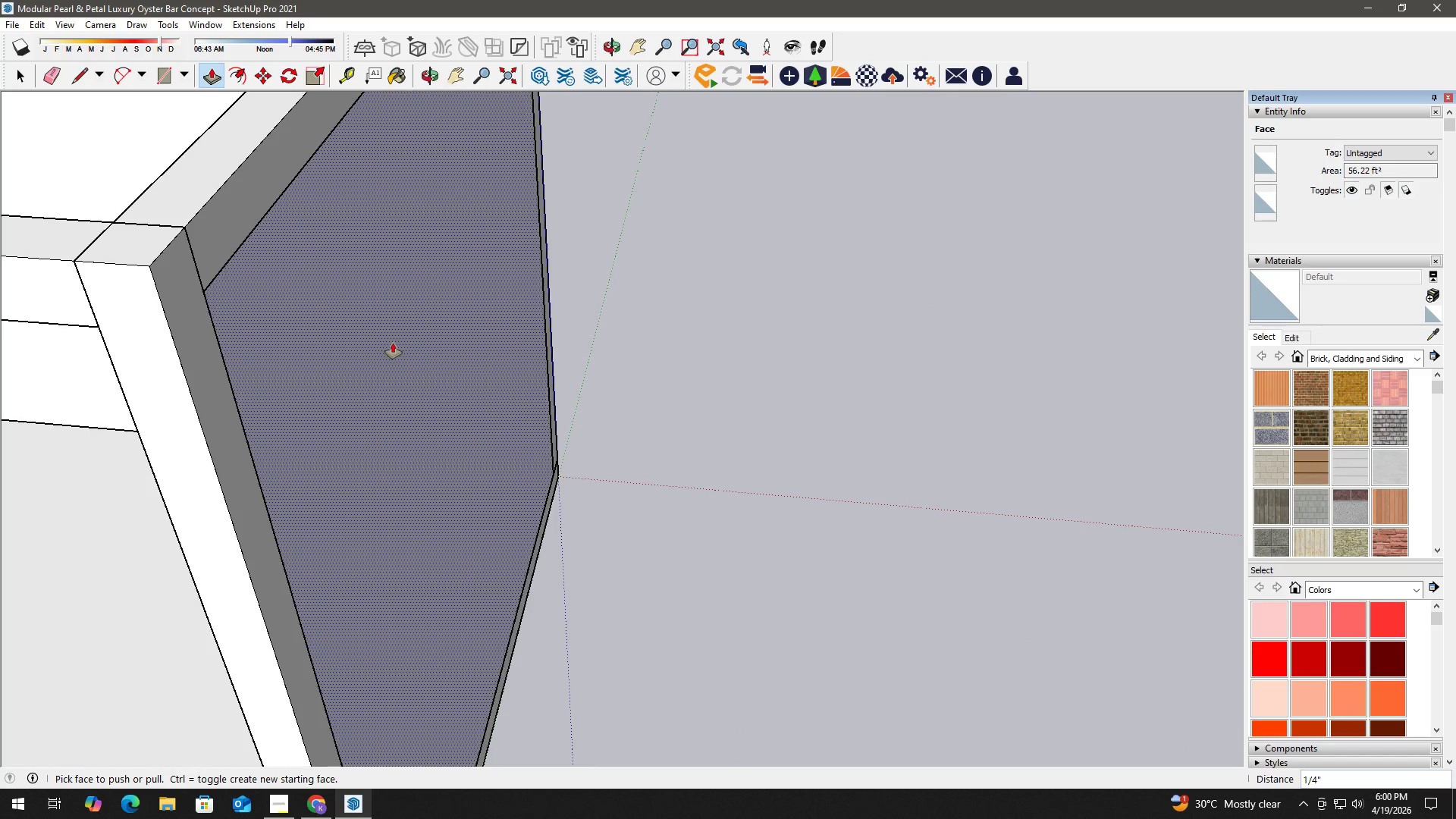 
key(Numpad2)
 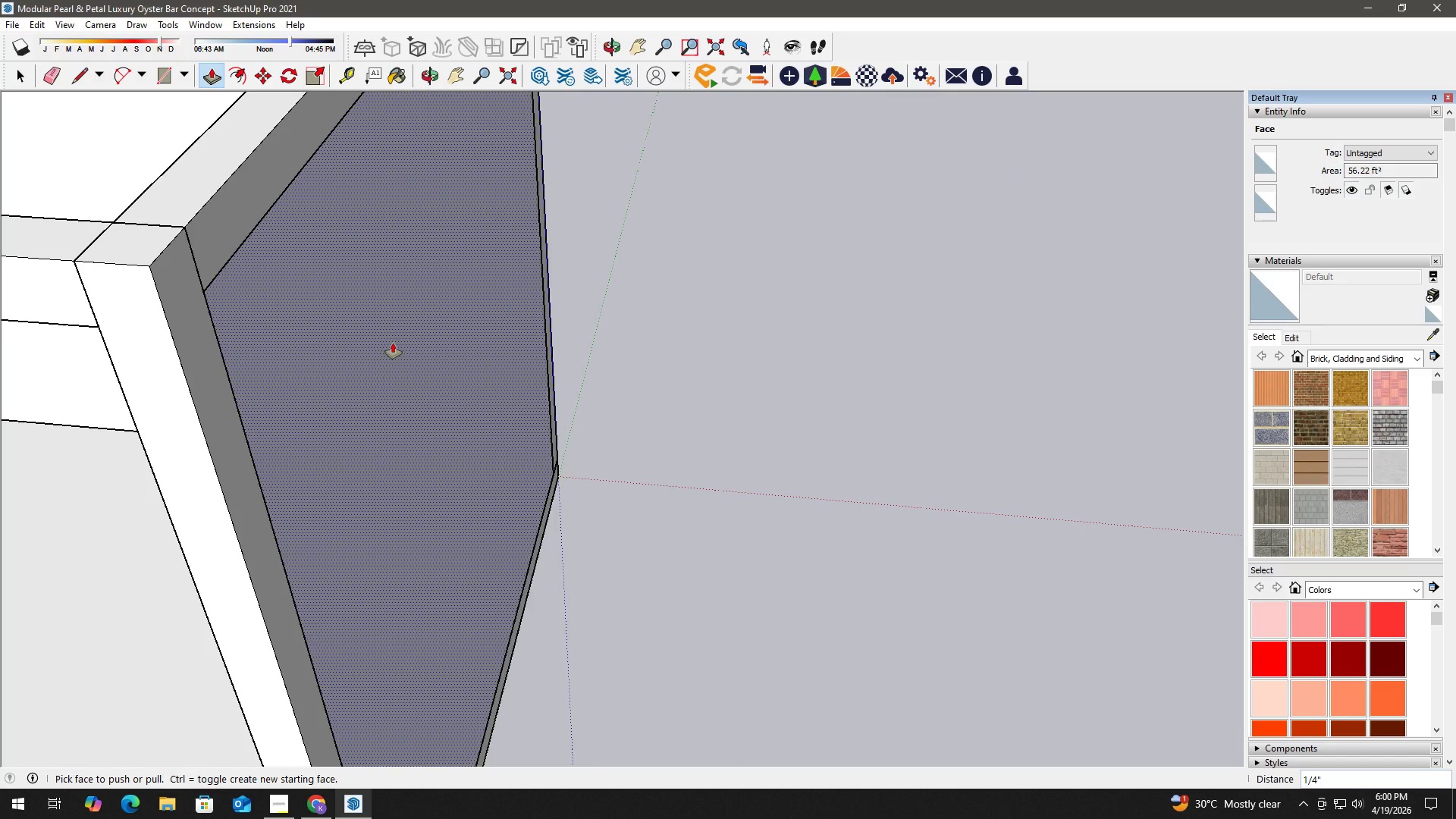 
key(NumpadEnter)
 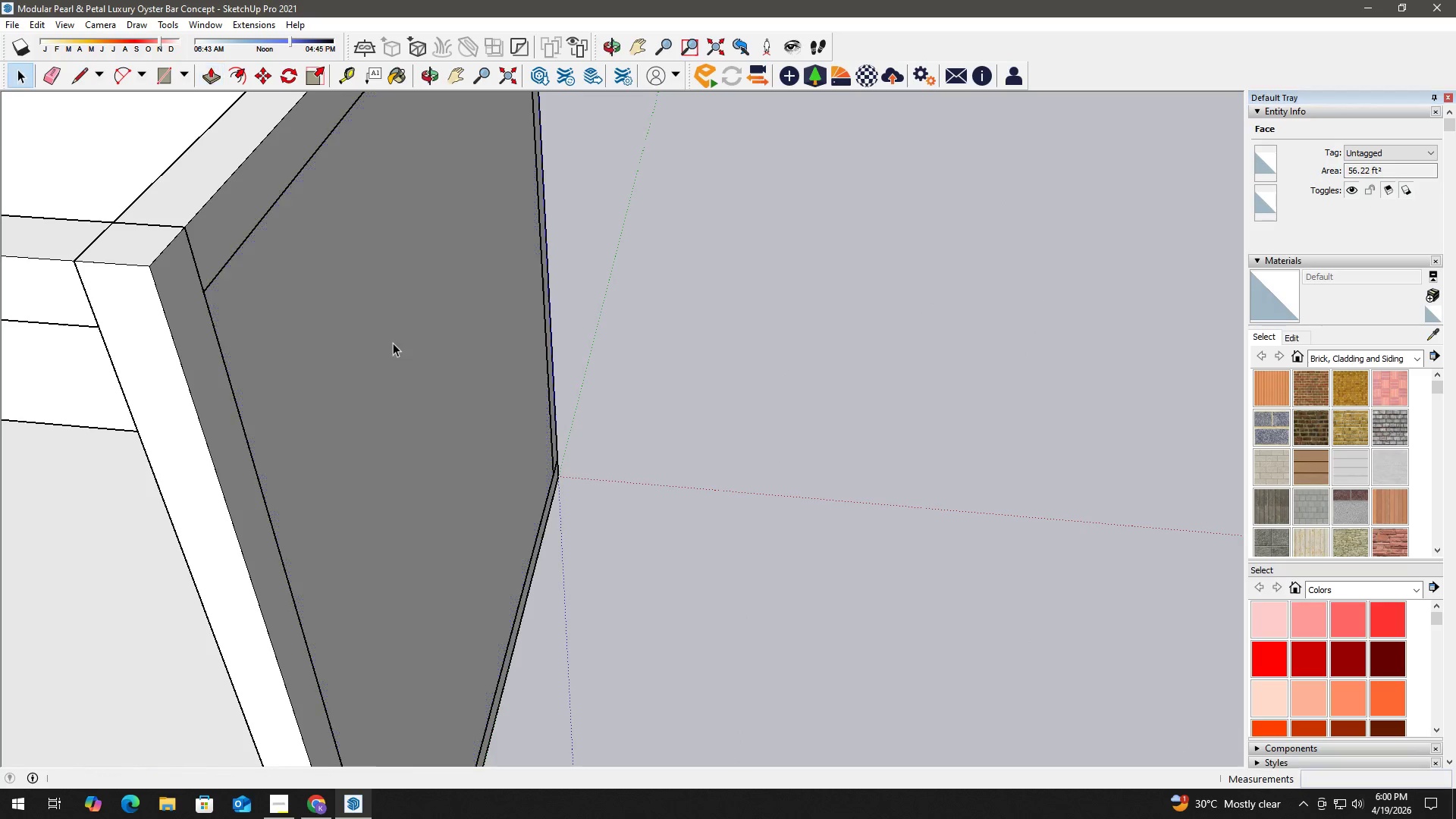 
key(Space)
 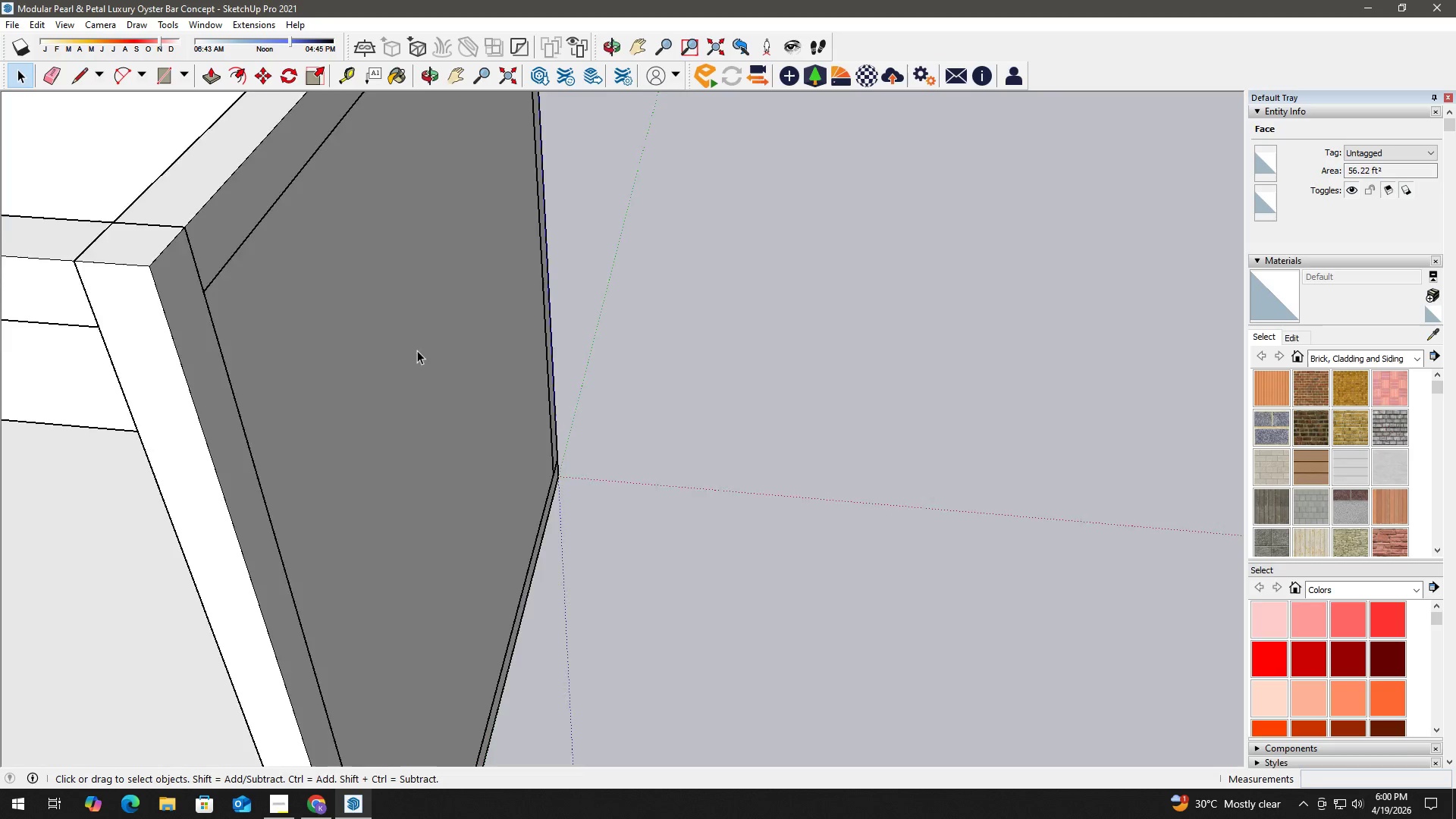 
key(H)
 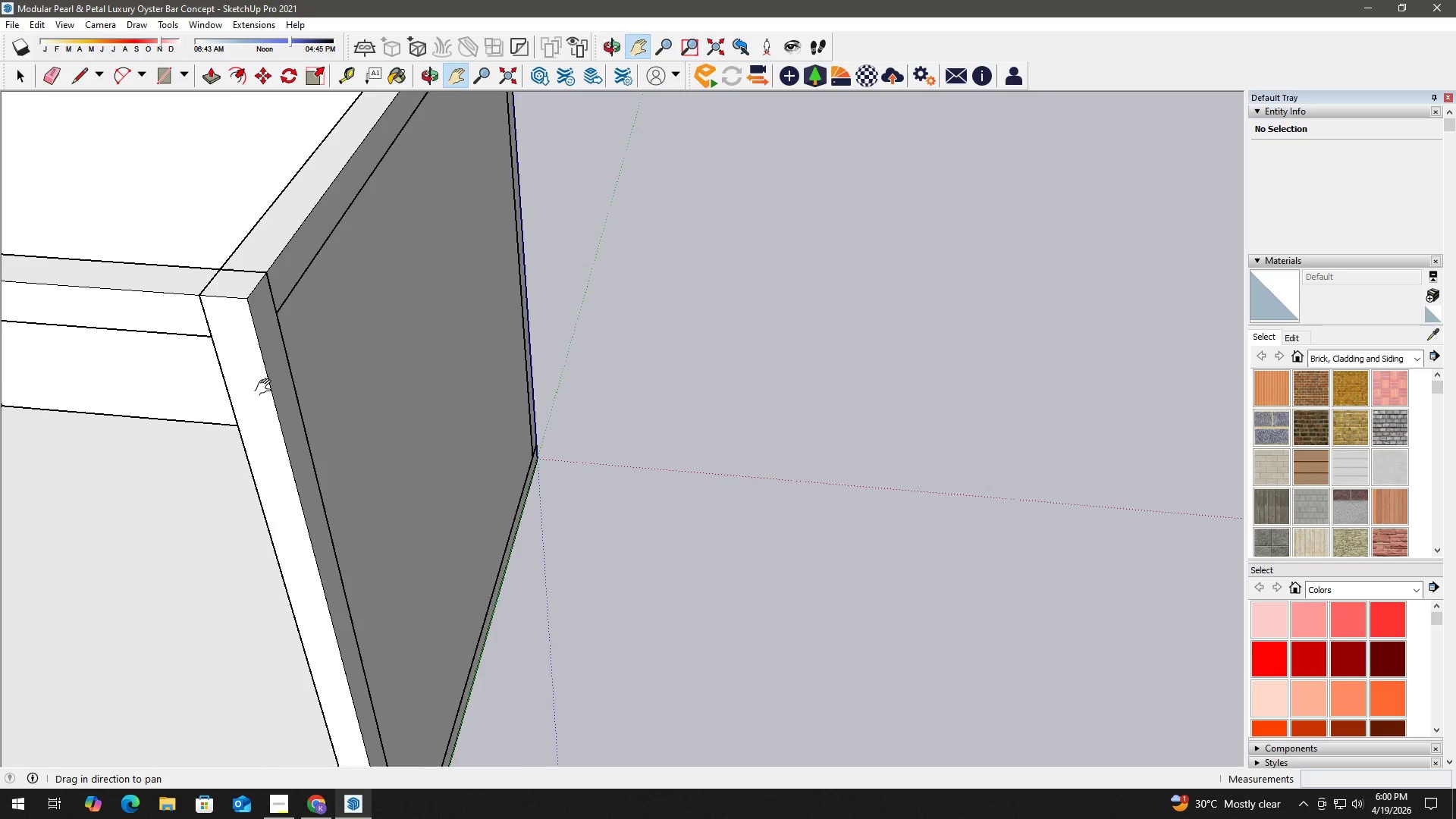 
left_click_drag(start_coordinate=[267, 389], to_coordinate=[680, 391])
 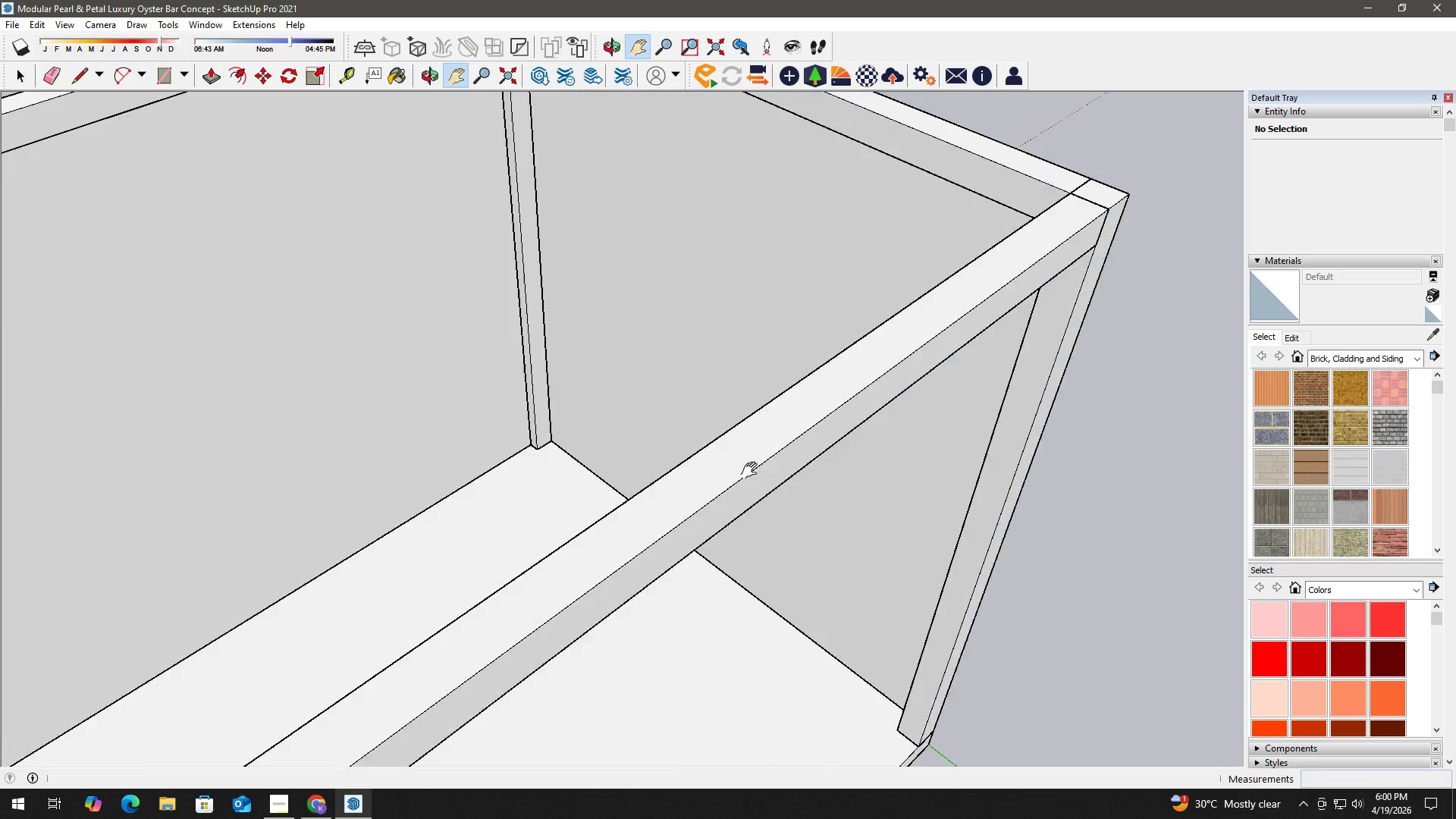 
scroll: coordinate [411, 354], scroll_direction: down, amount: 3.0
 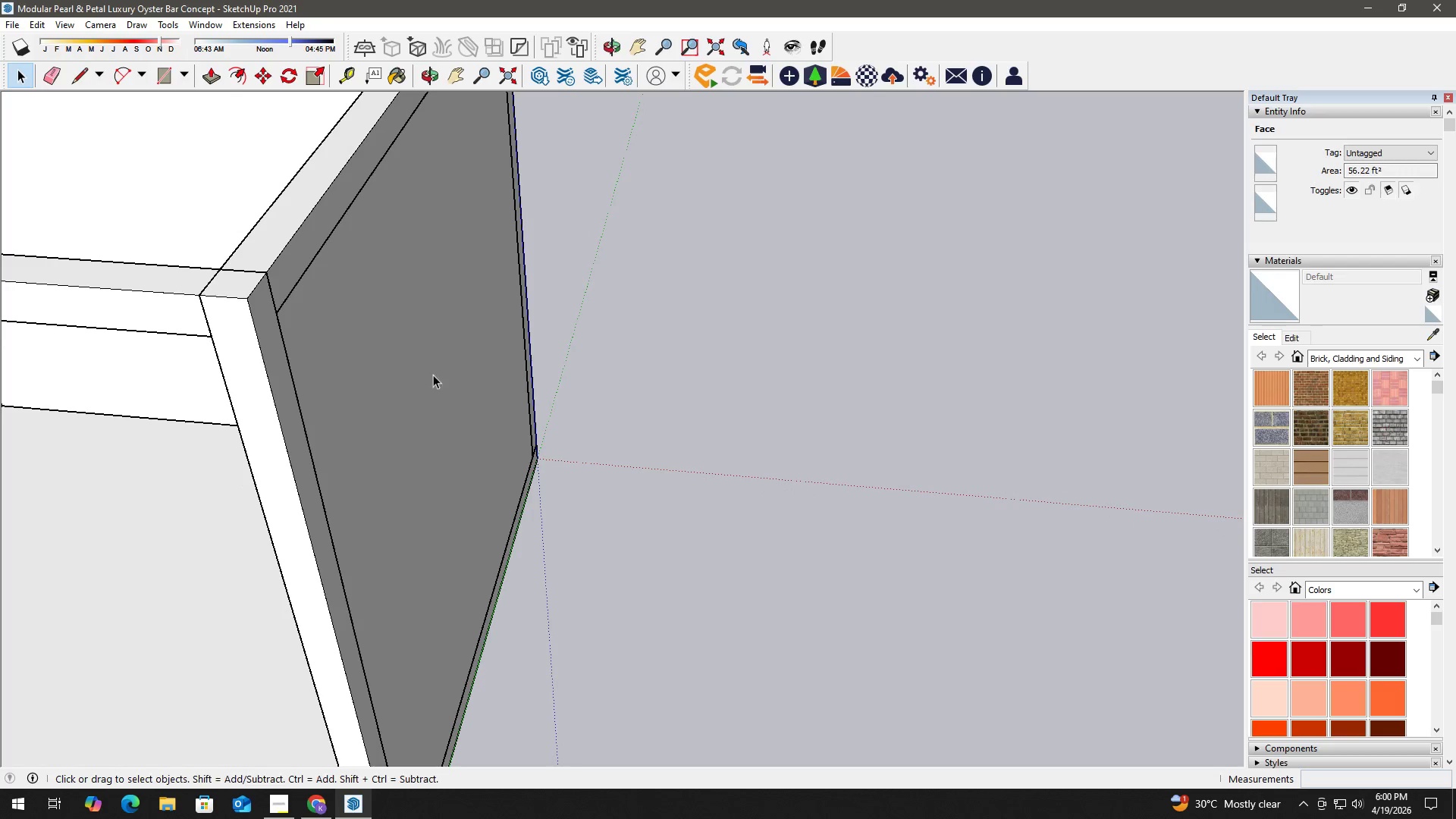 
key(H)
 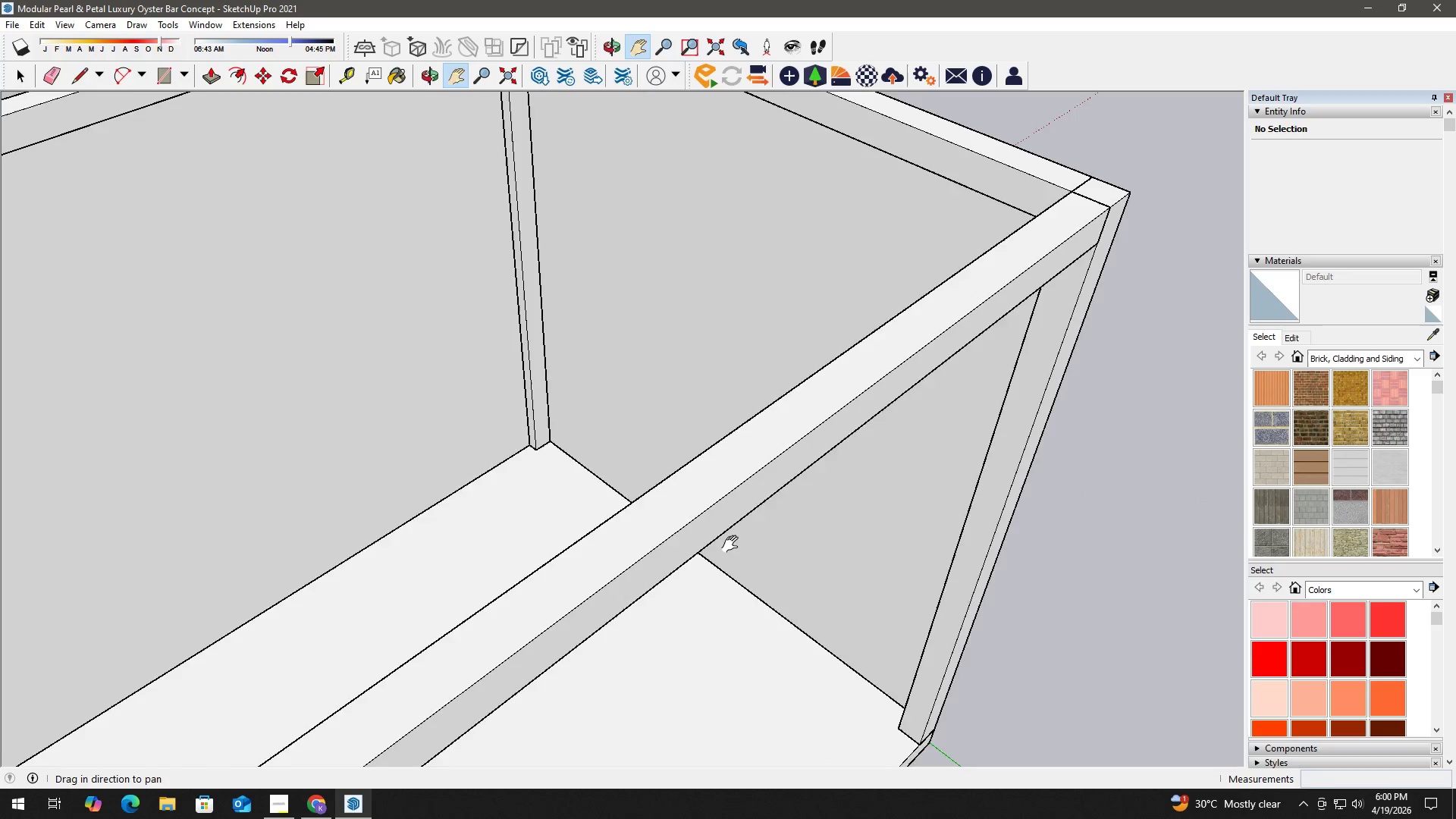 
left_click_drag(start_coordinate=[733, 544], to_coordinate=[670, 457])
 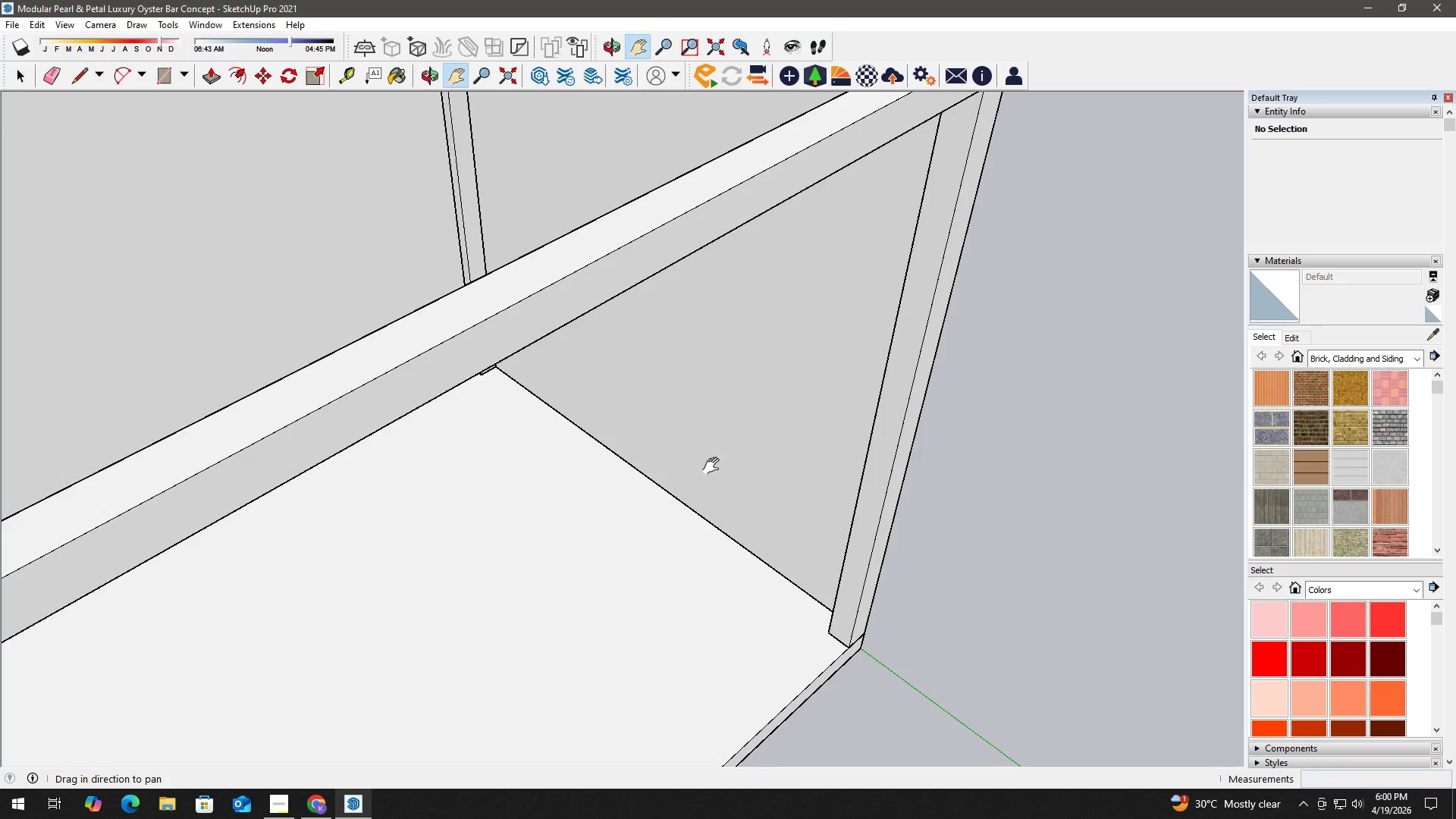 
key(Space)
 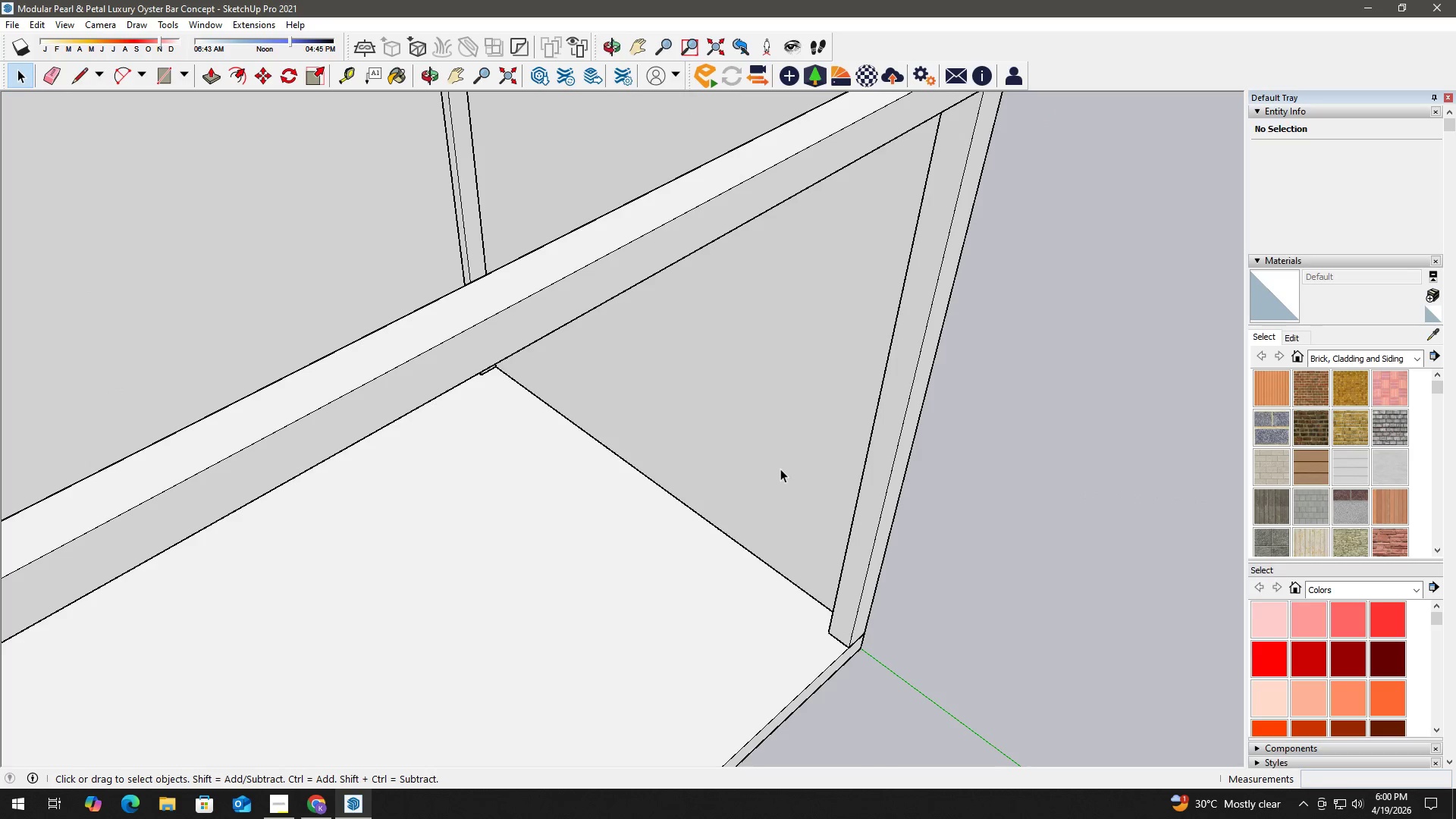 
triple_click([780, 469])
 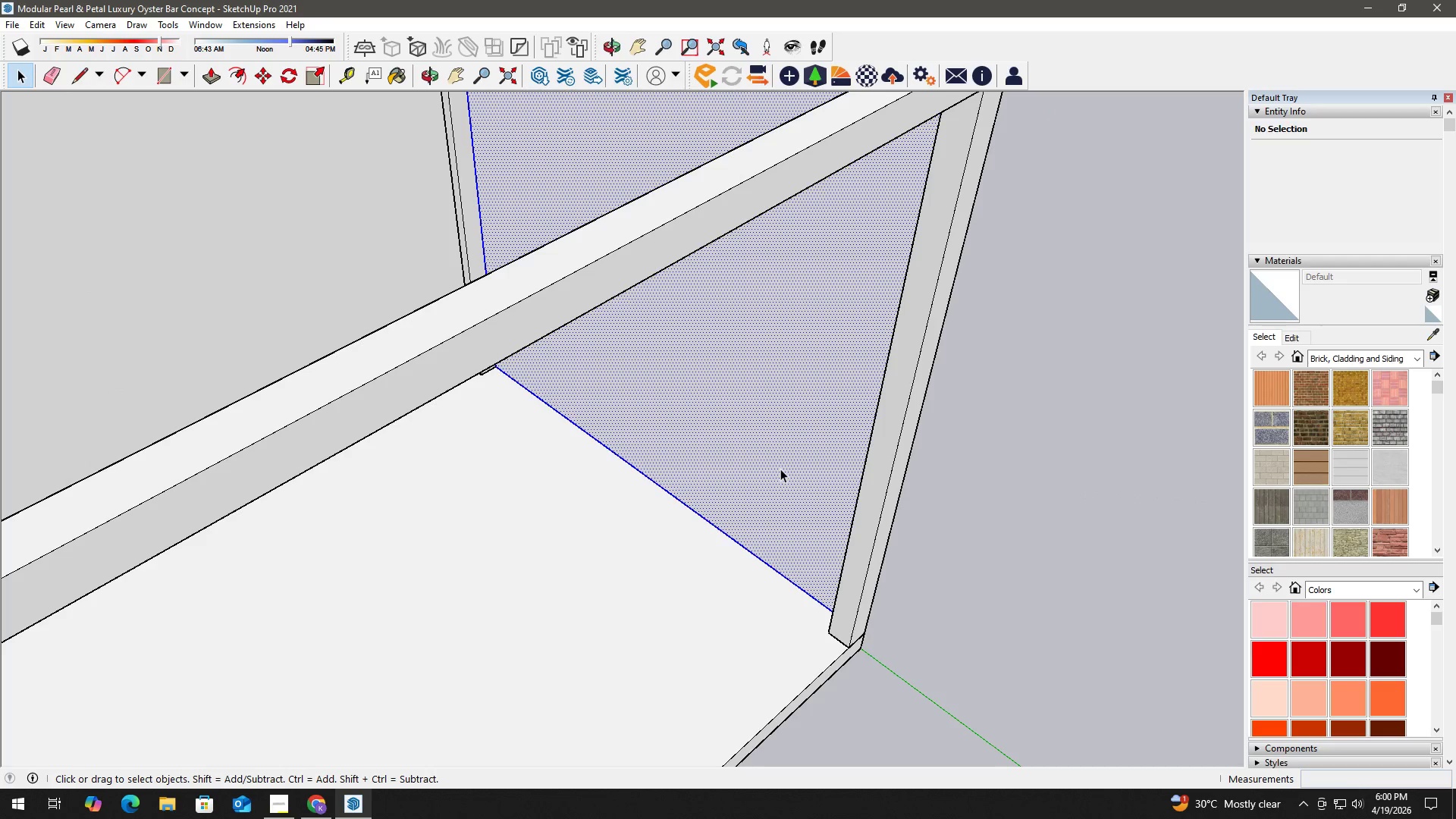 
triple_click([780, 469])
 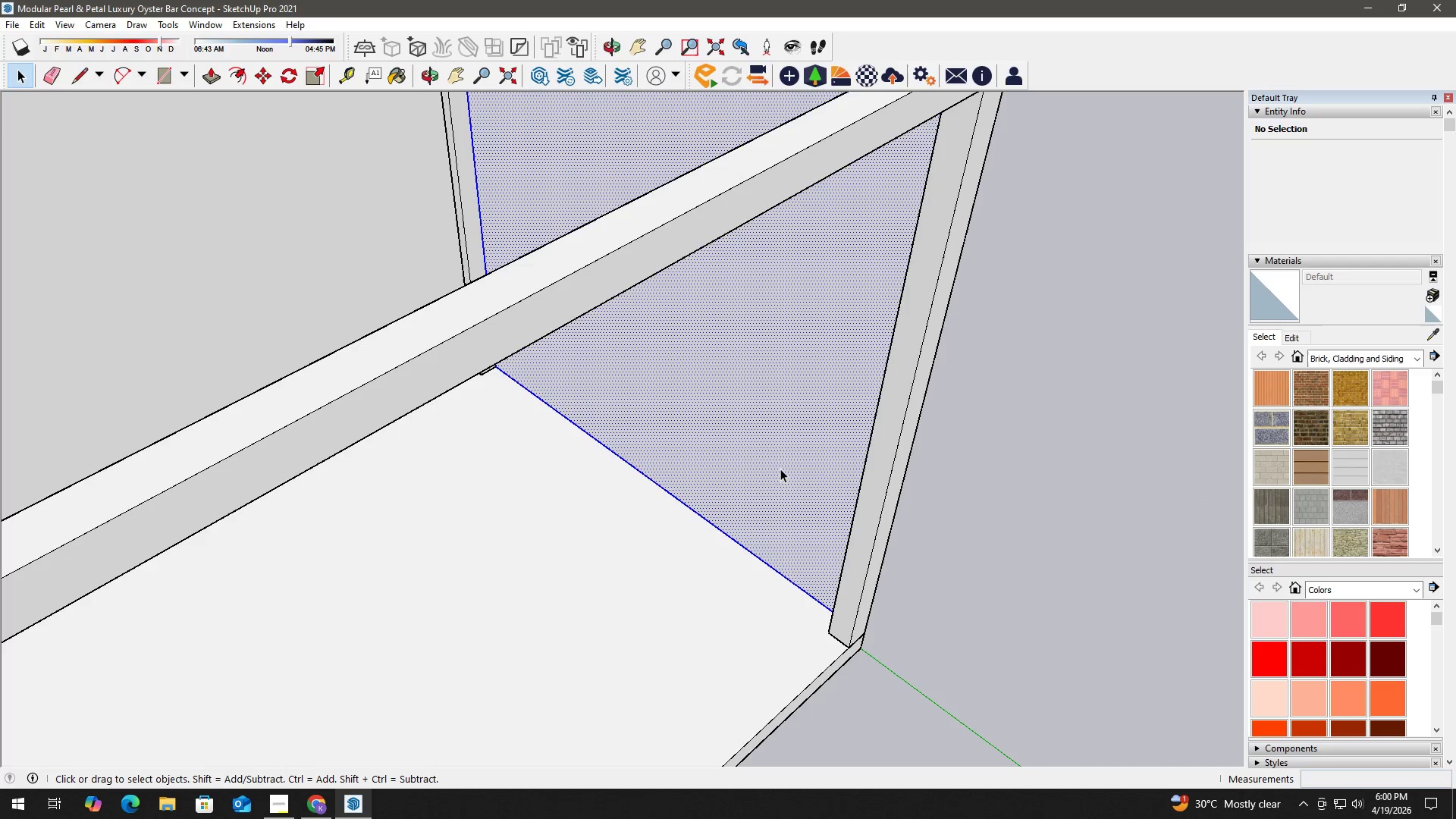 
triple_click([780, 469])
 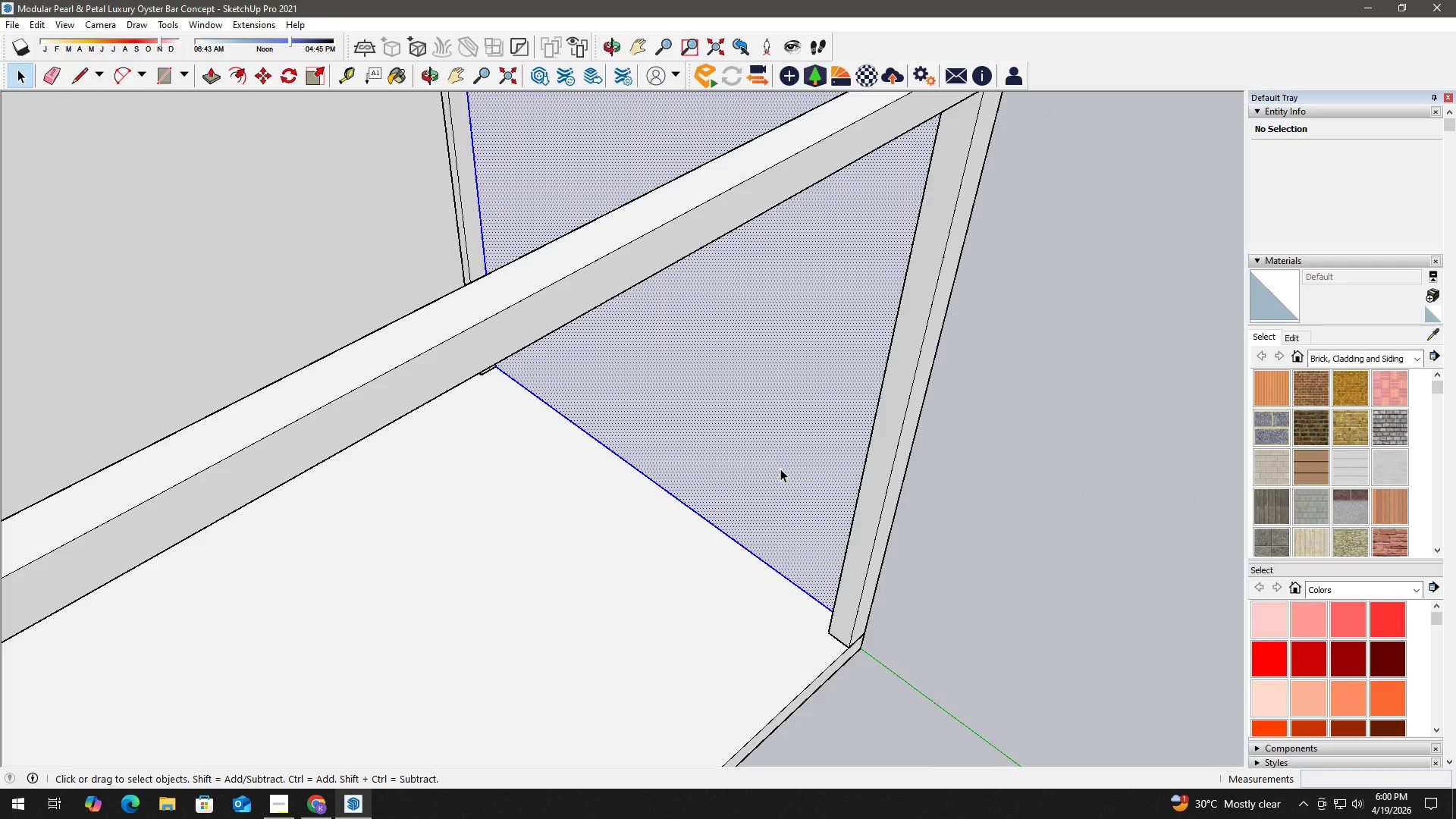 
right_click([780, 469])
 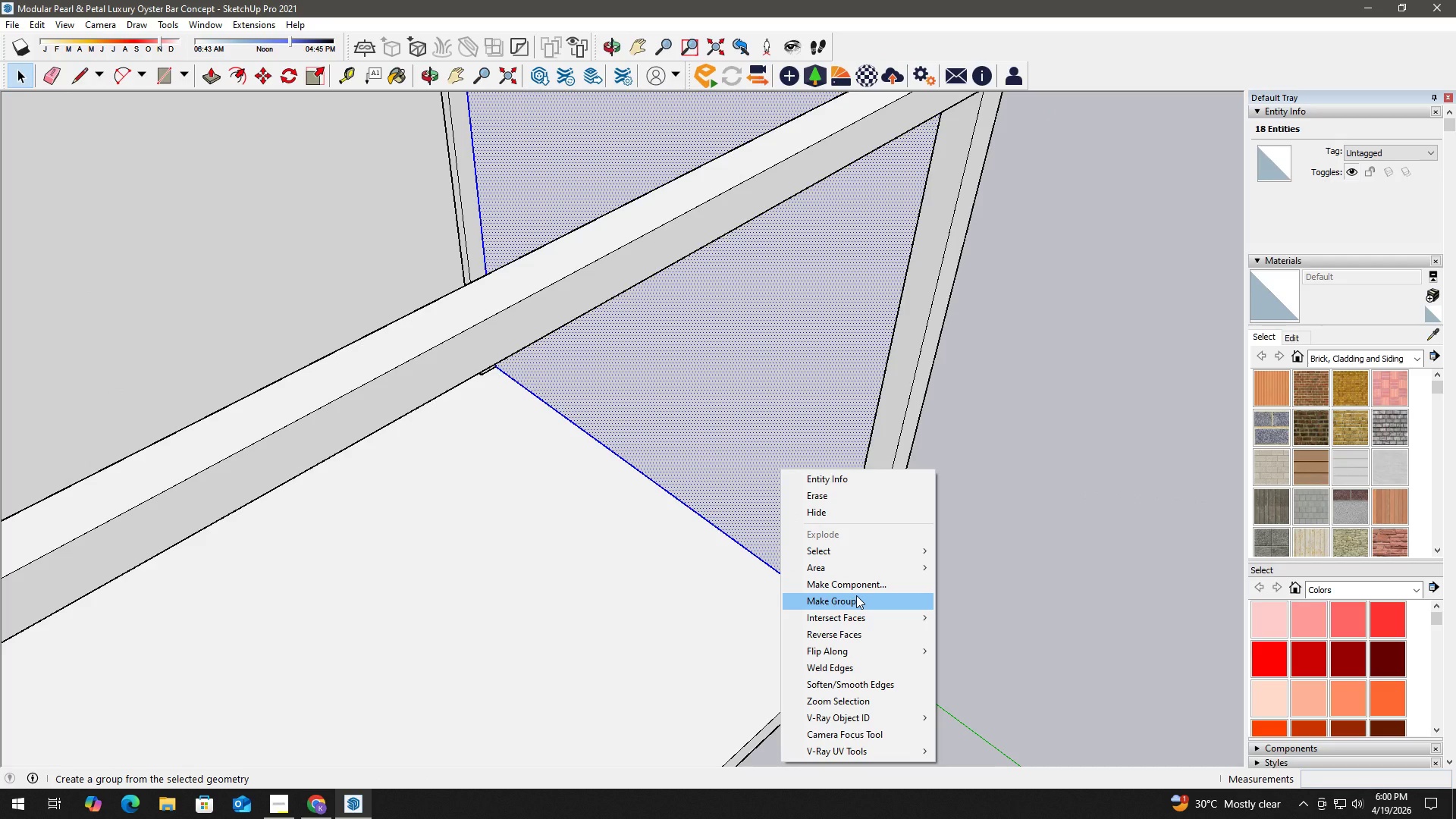 
left_click([856, 595])
 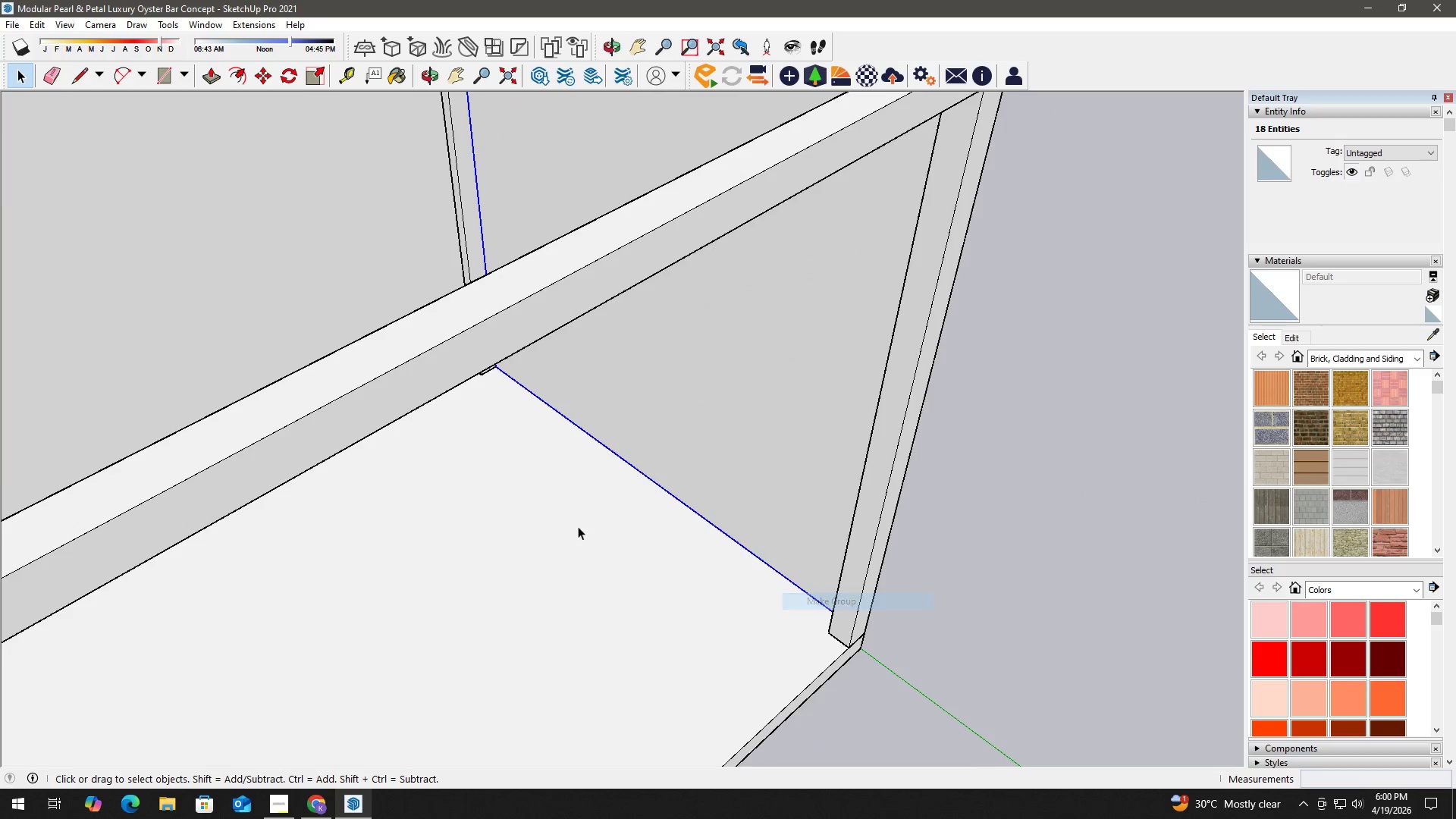 
scroll: coordinate [568, 556], scroll_direction: down, amount: 7.0
 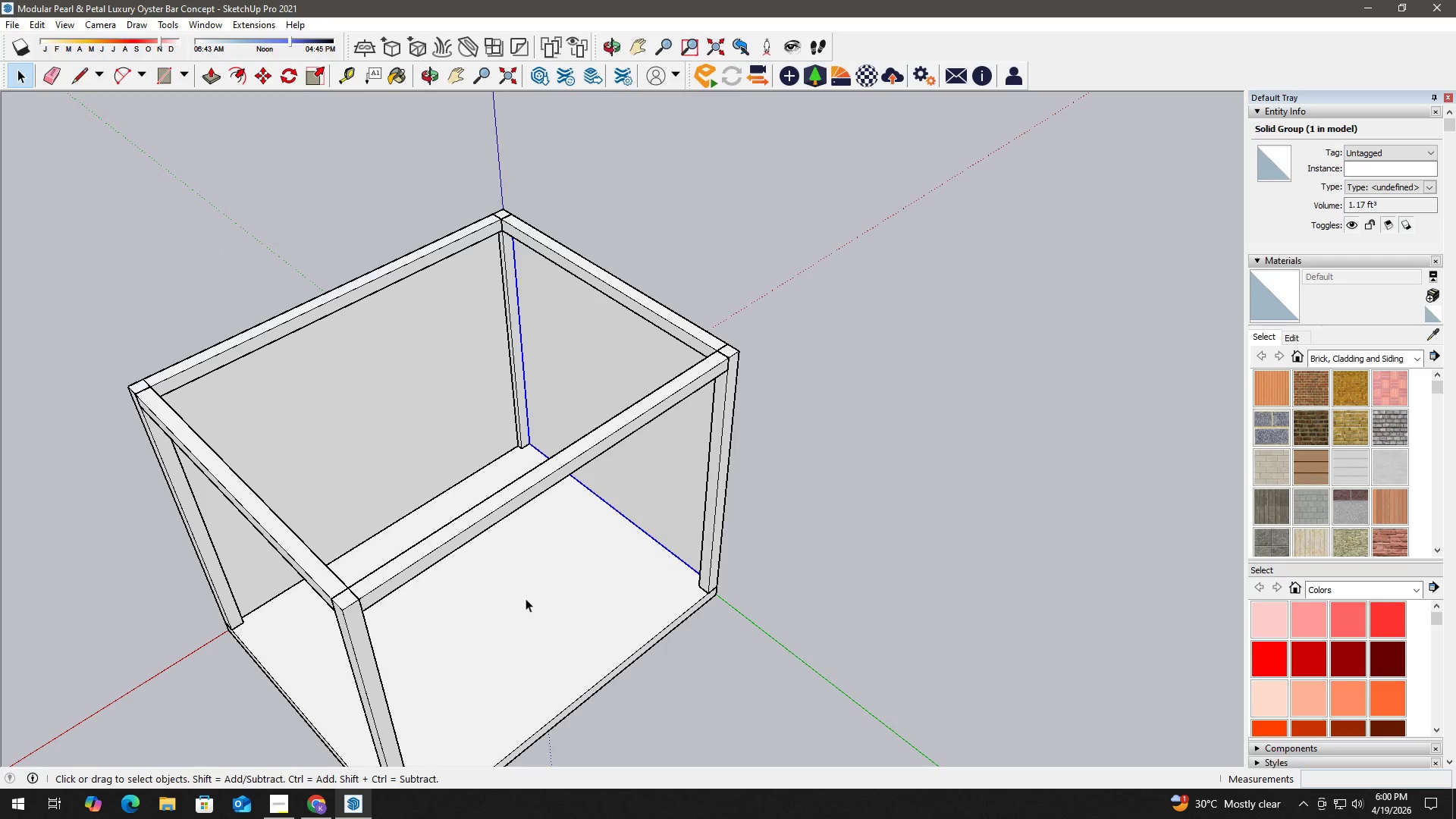 
key(H)
 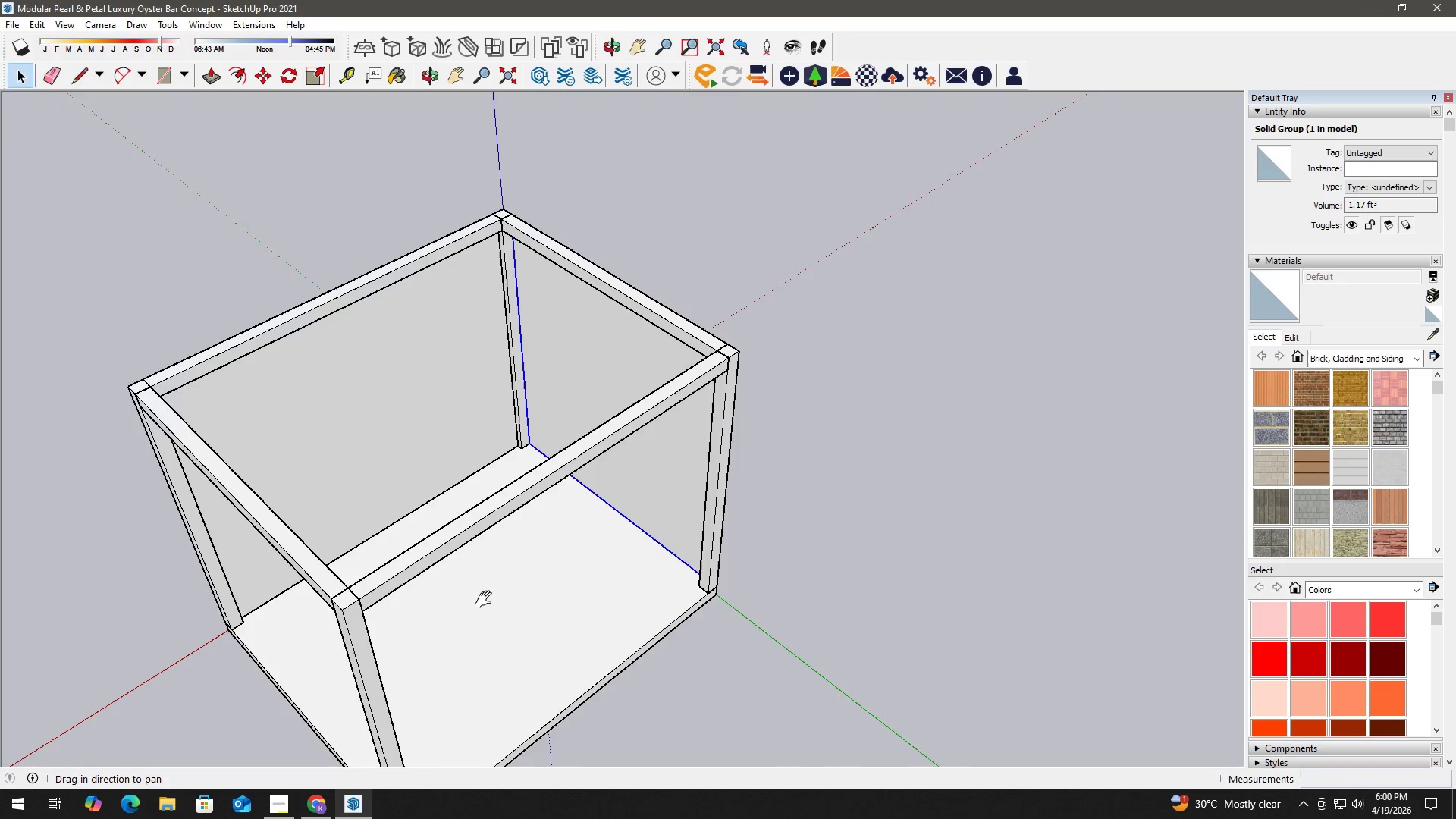 
left_click_drag(start_coordinate=[488, 599], to_coordinate=[570, 534])
 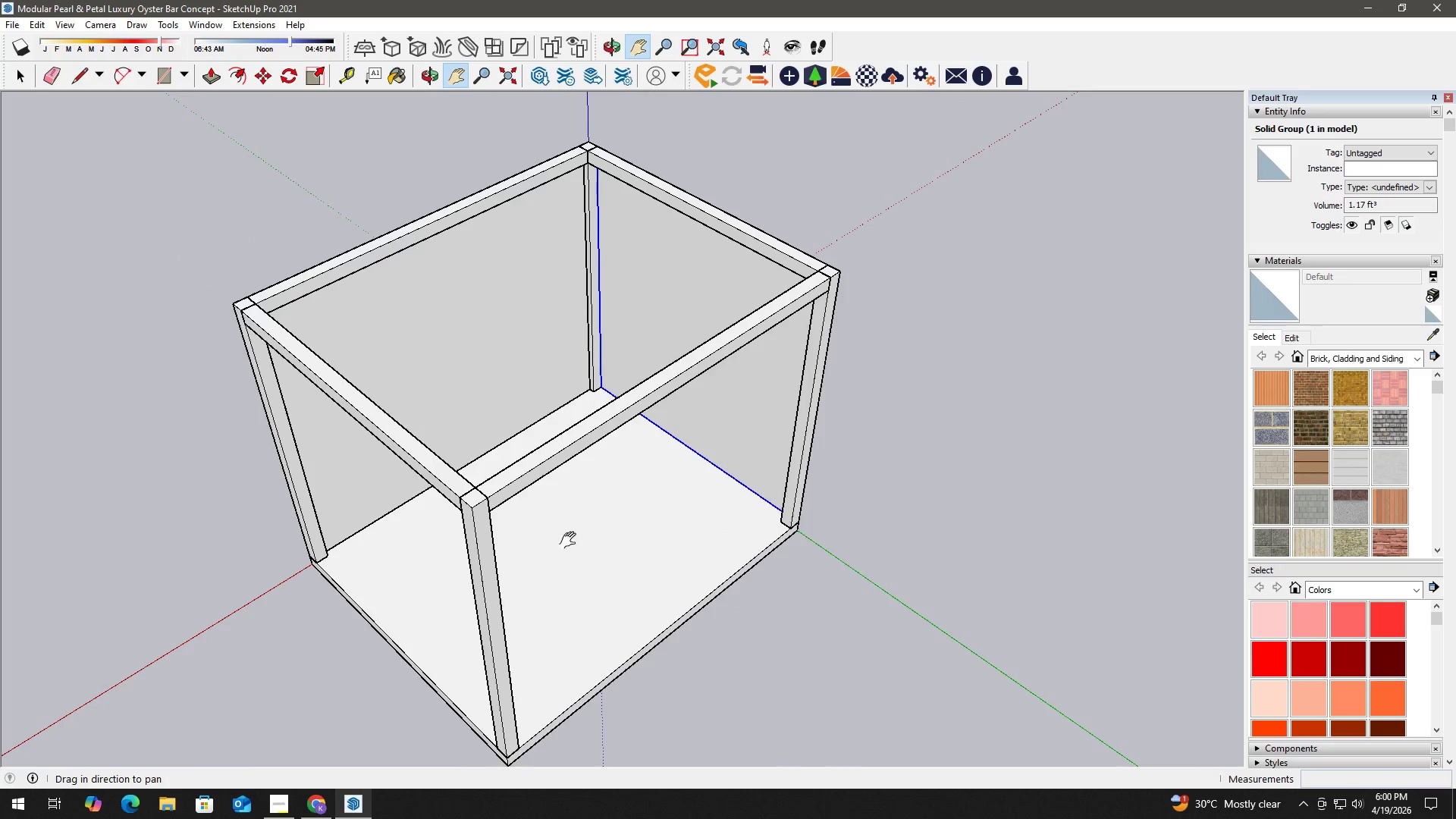 
key(Space)
 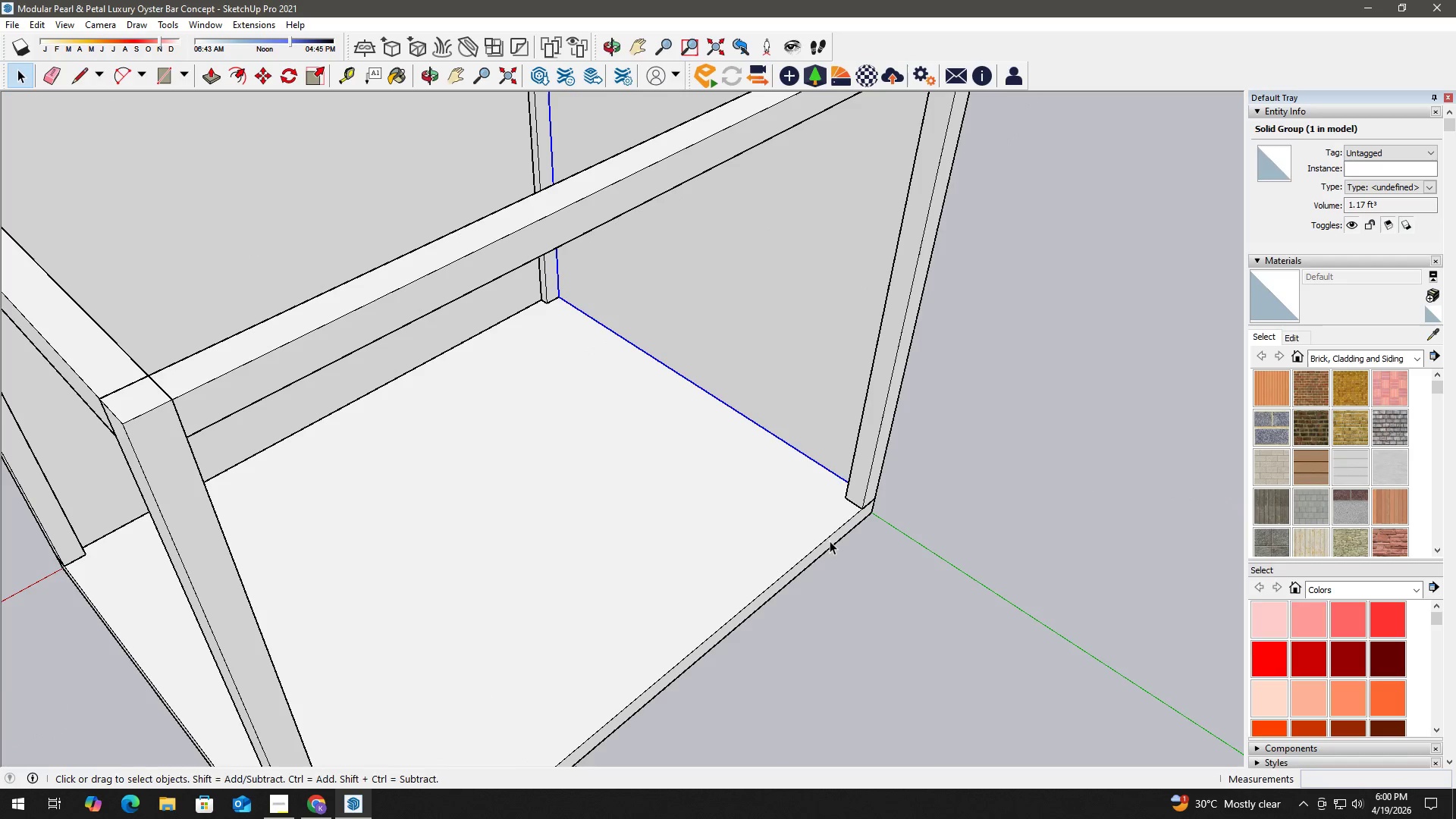 
key(T)
 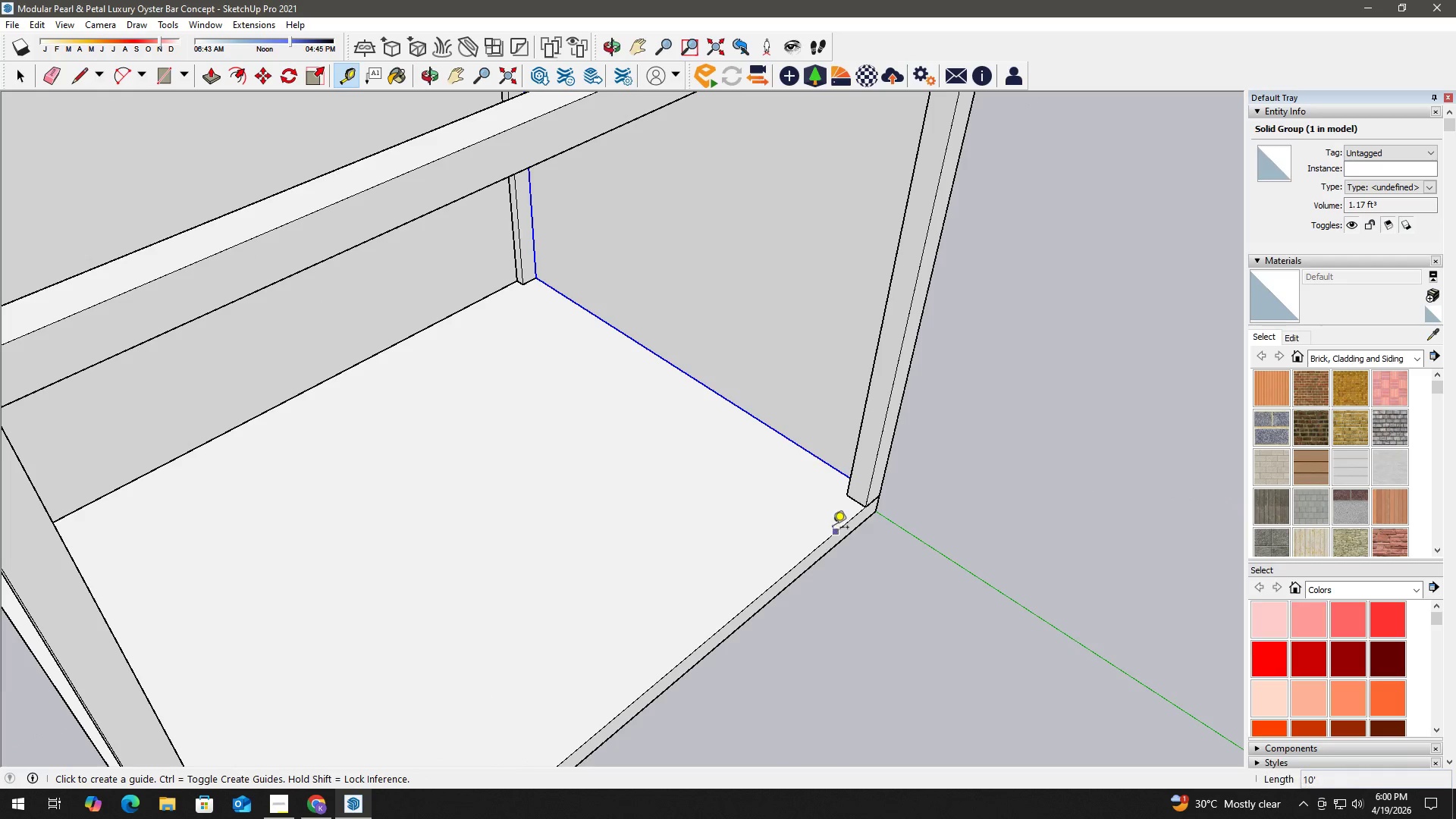 
left_click([833, 532])
 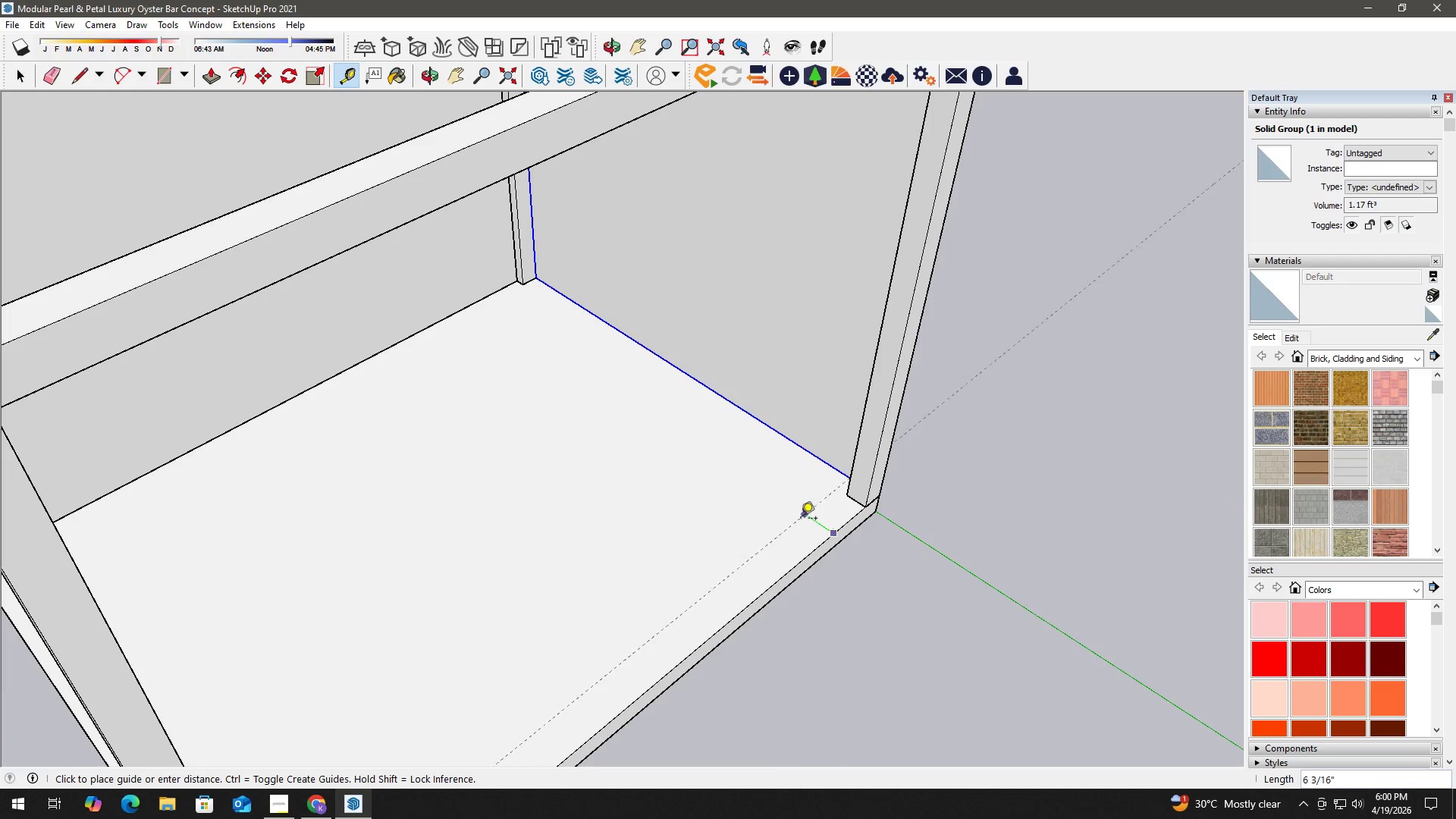 
scroll: coordinate [832, 526], scroll_direction: up, amount: 6.0
 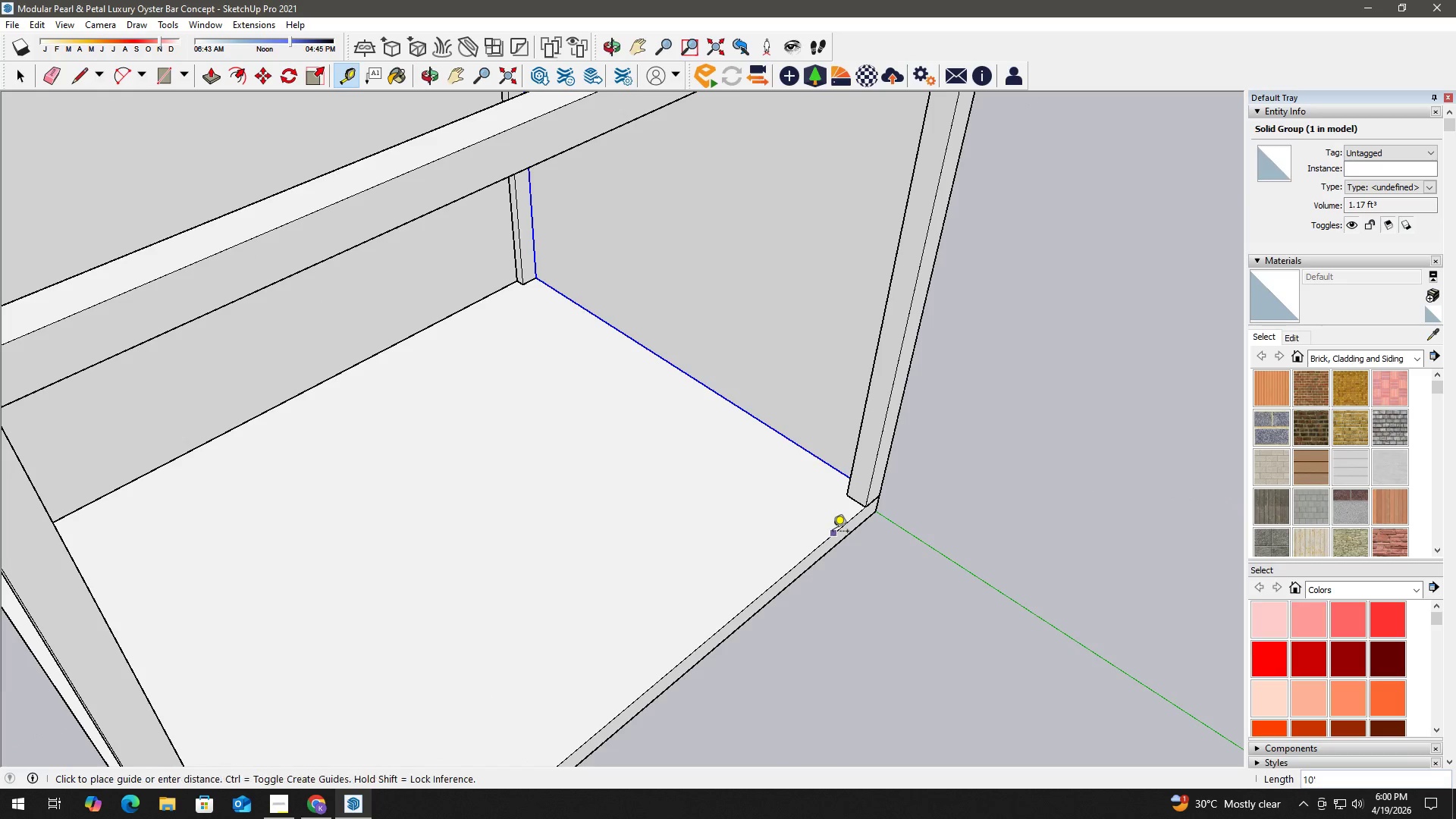 
key(Space)
 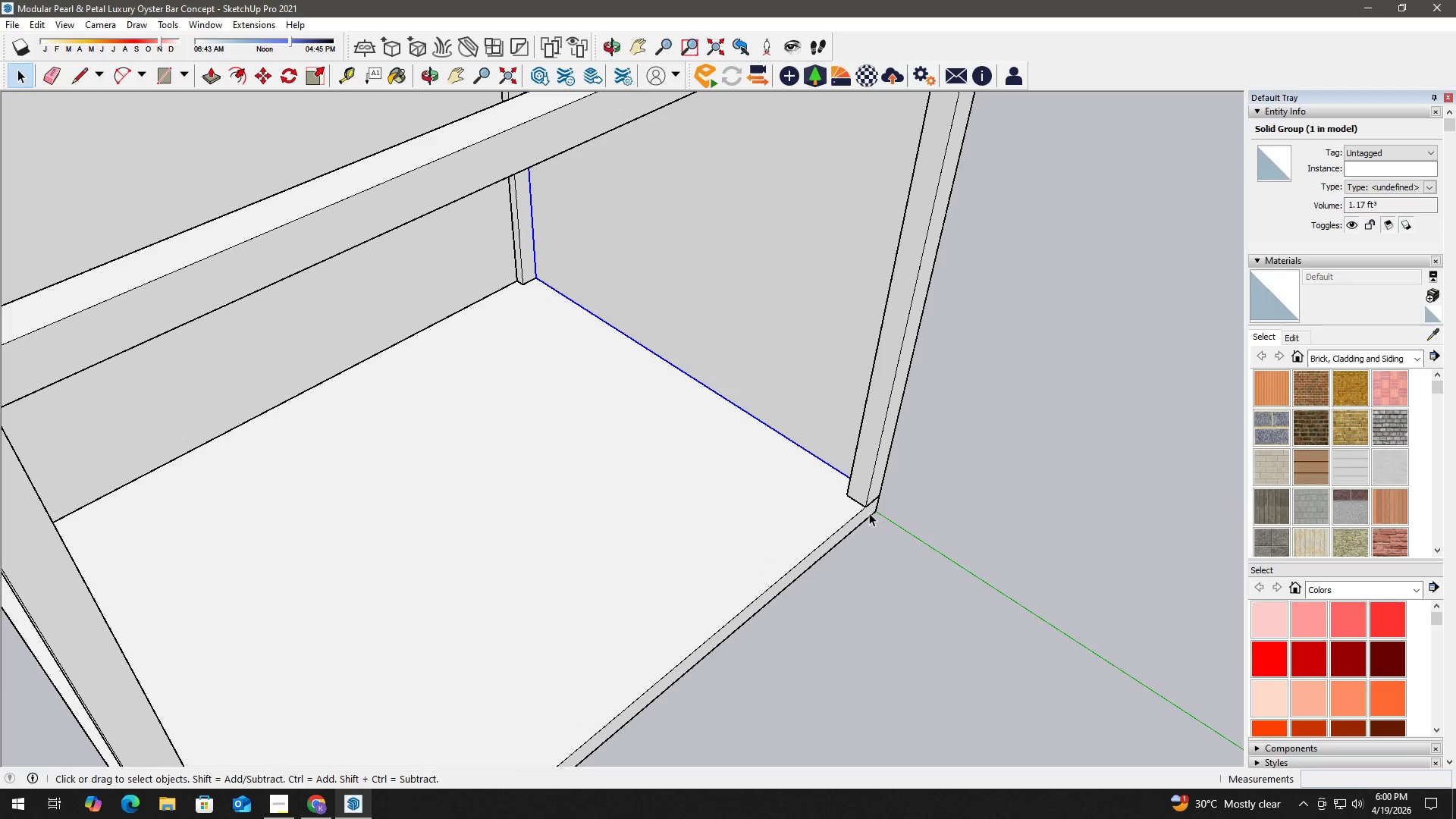 
key(R)
 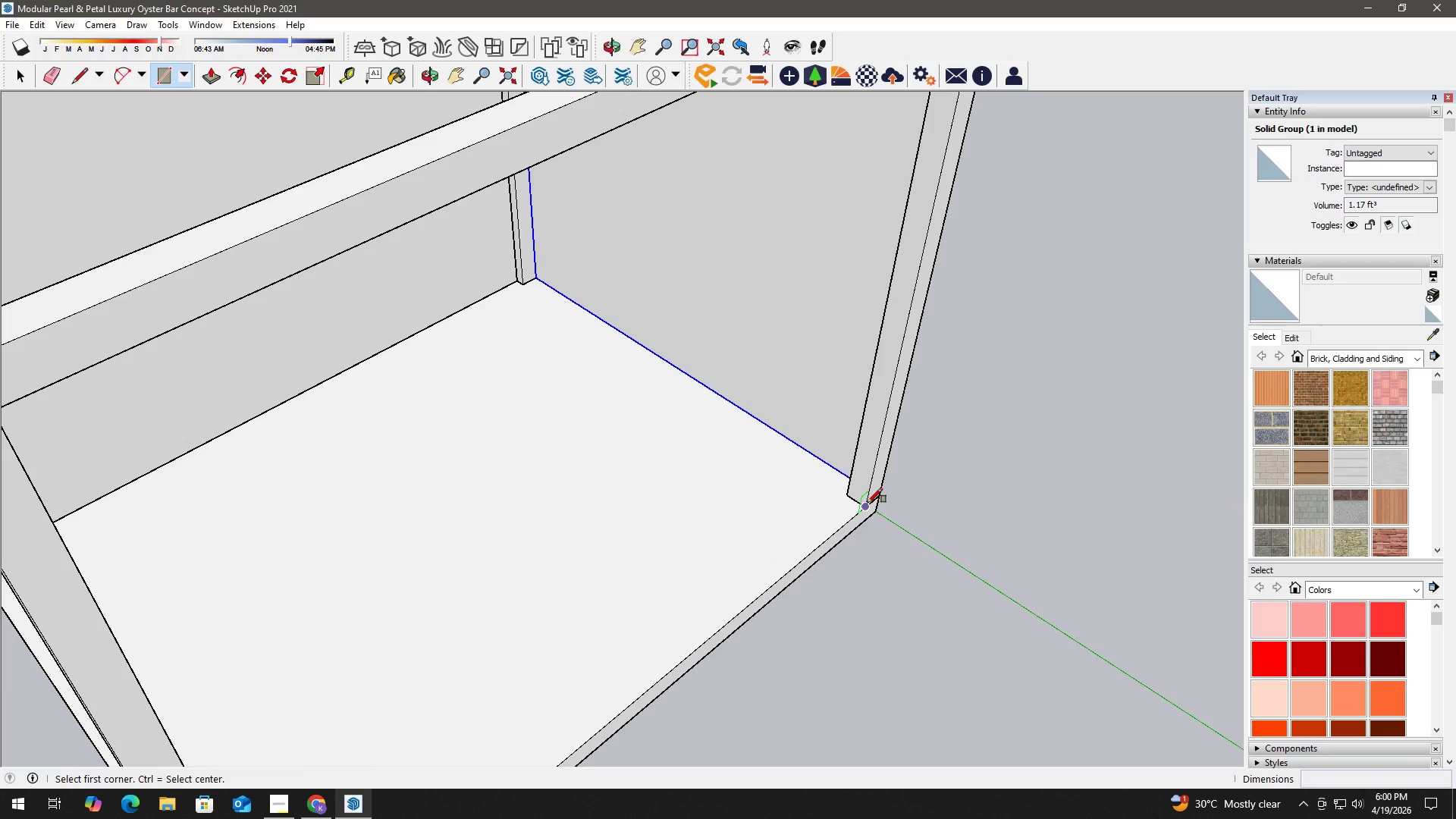 
left_click([868, 503])
 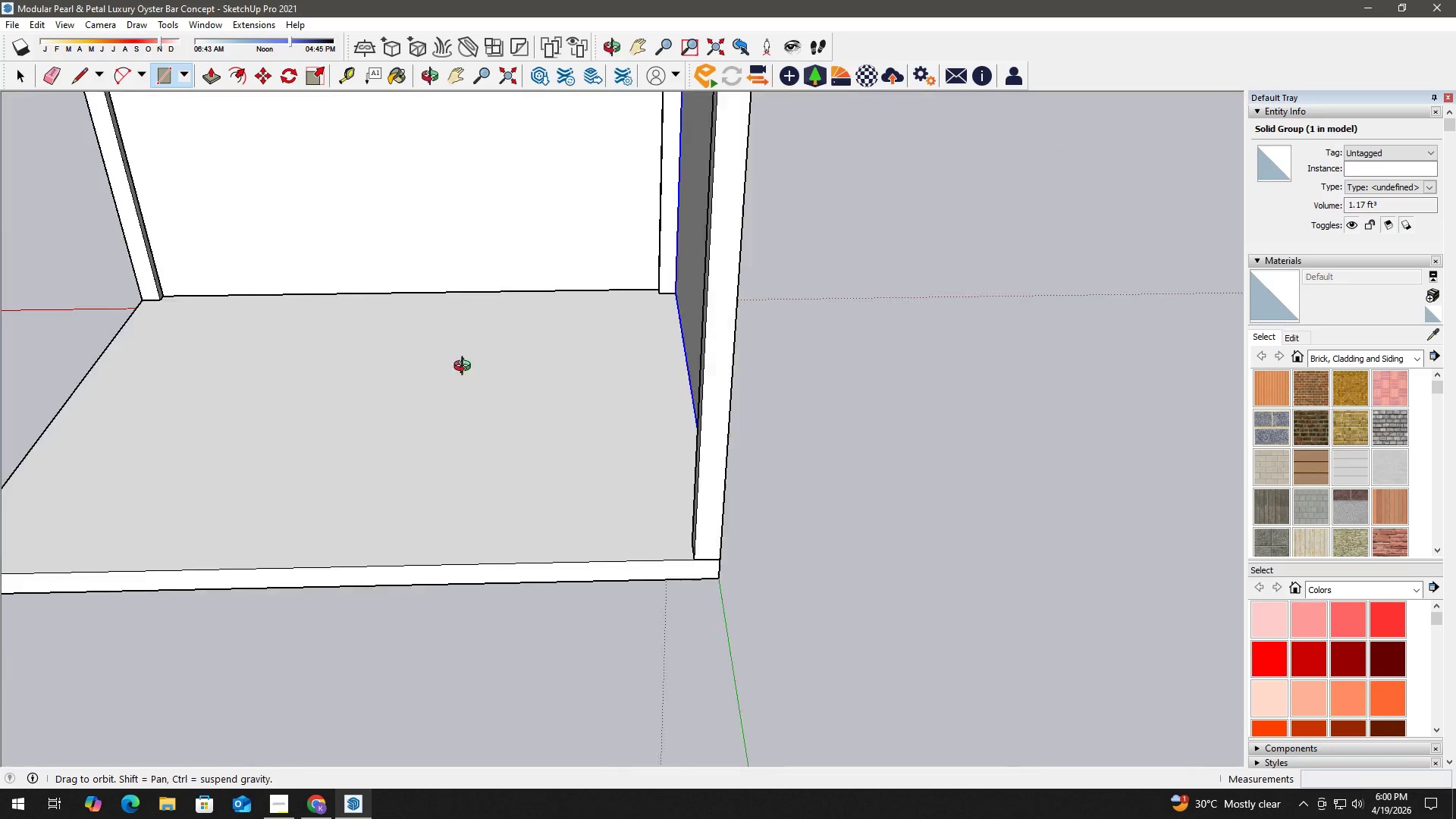 
hold_key(key=ShiftLeft, duration=0.36)
 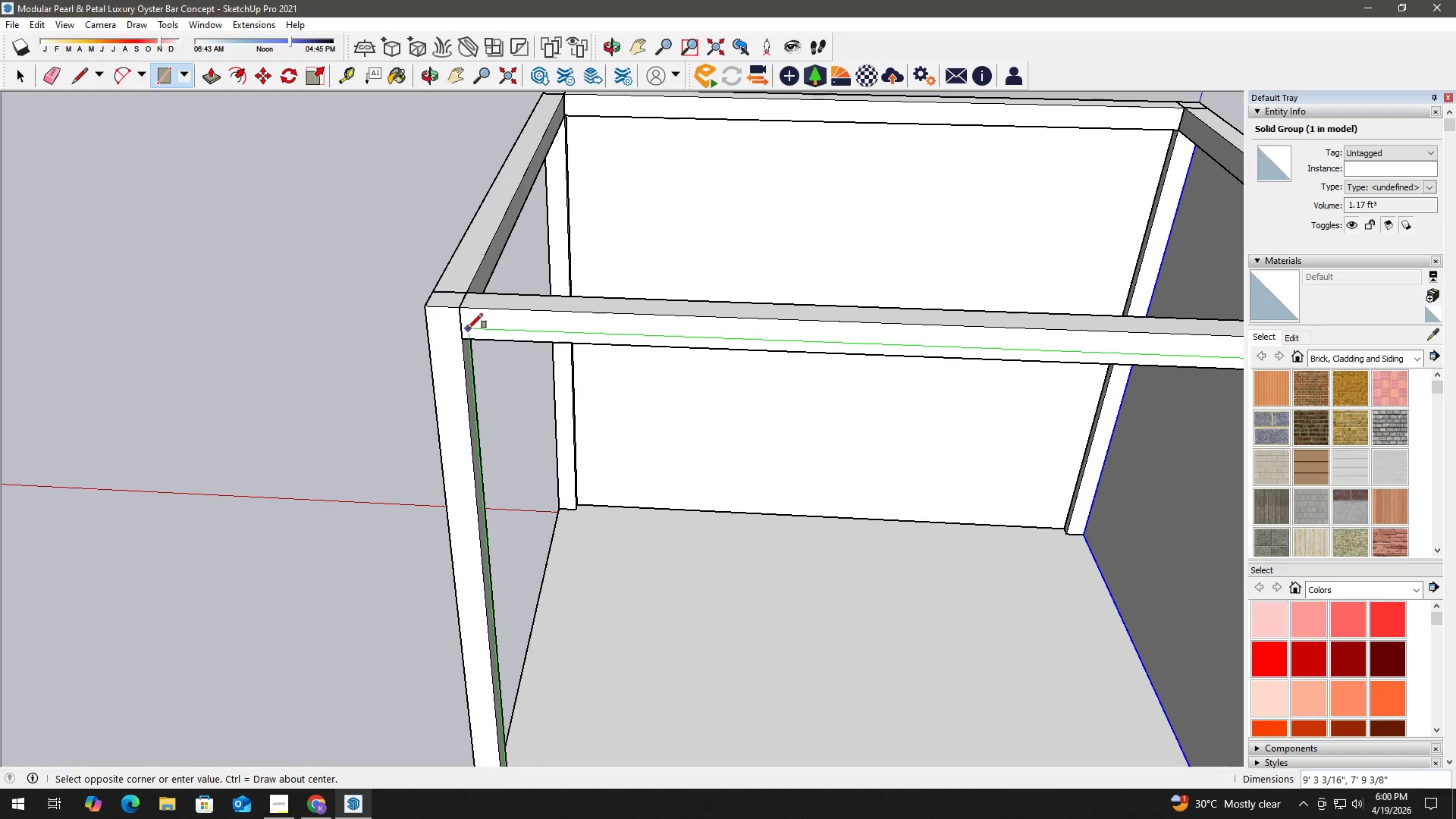 
left_click([464, 335])
 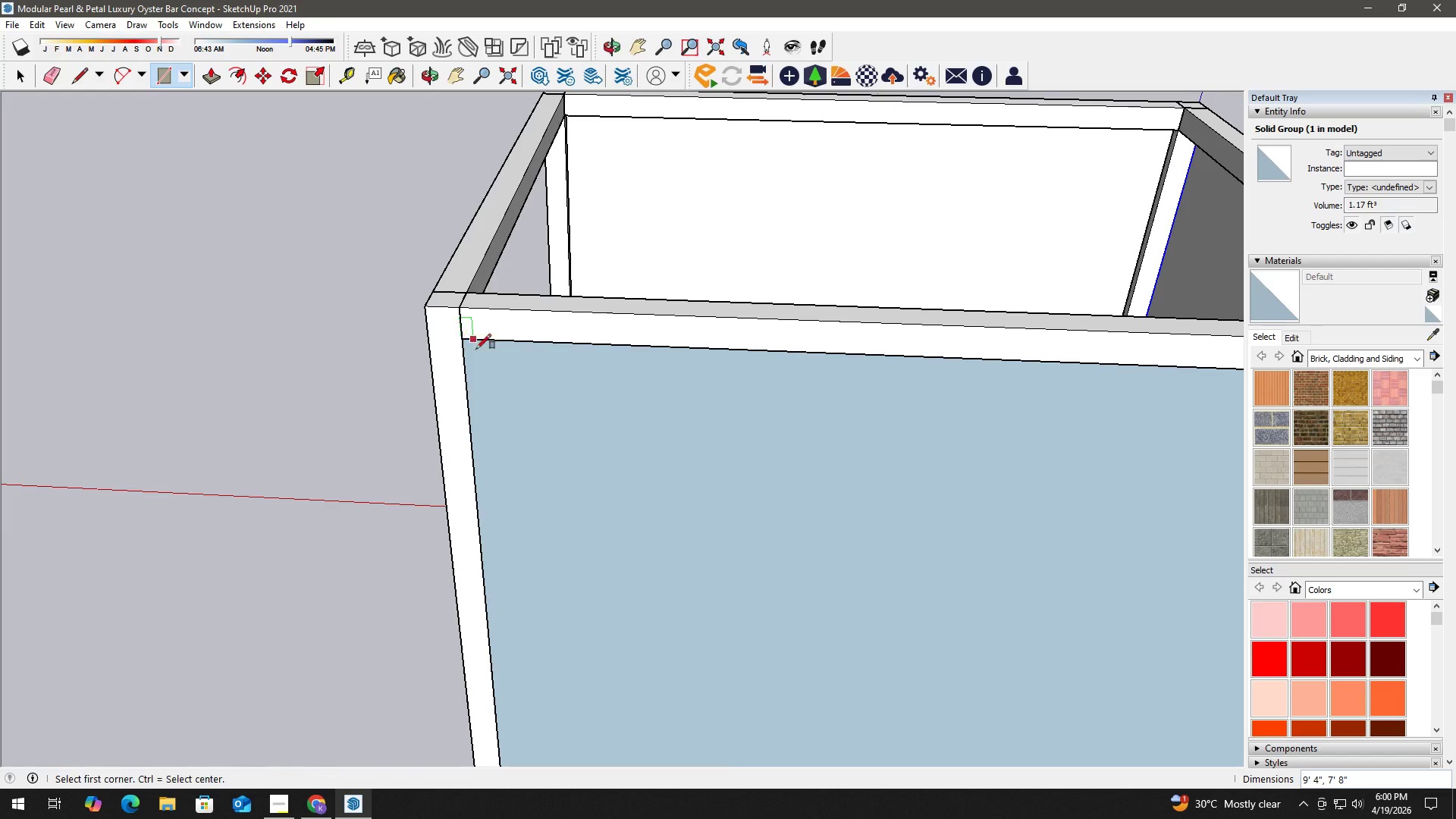 
key(Space)
 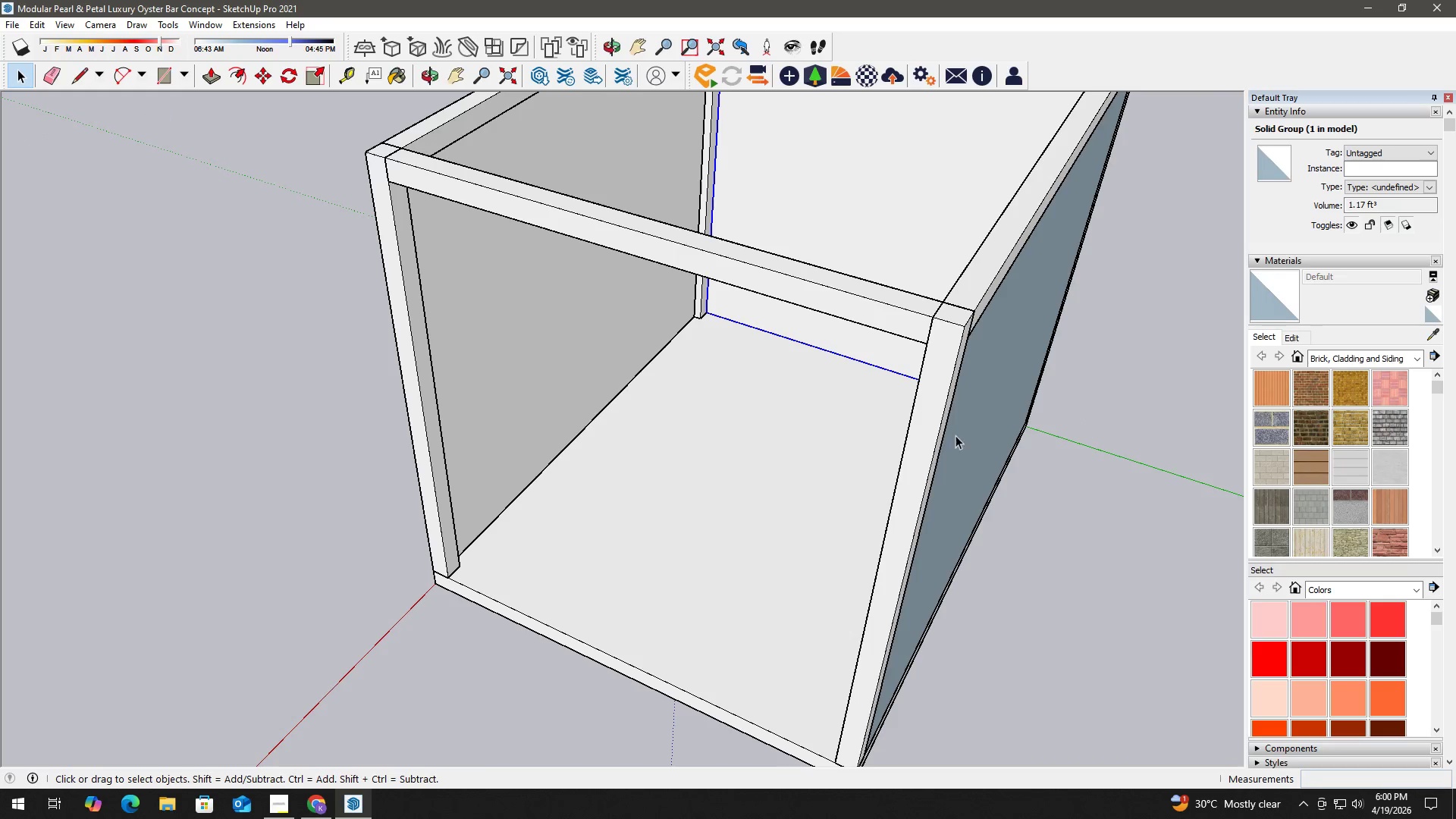 
key(P)
 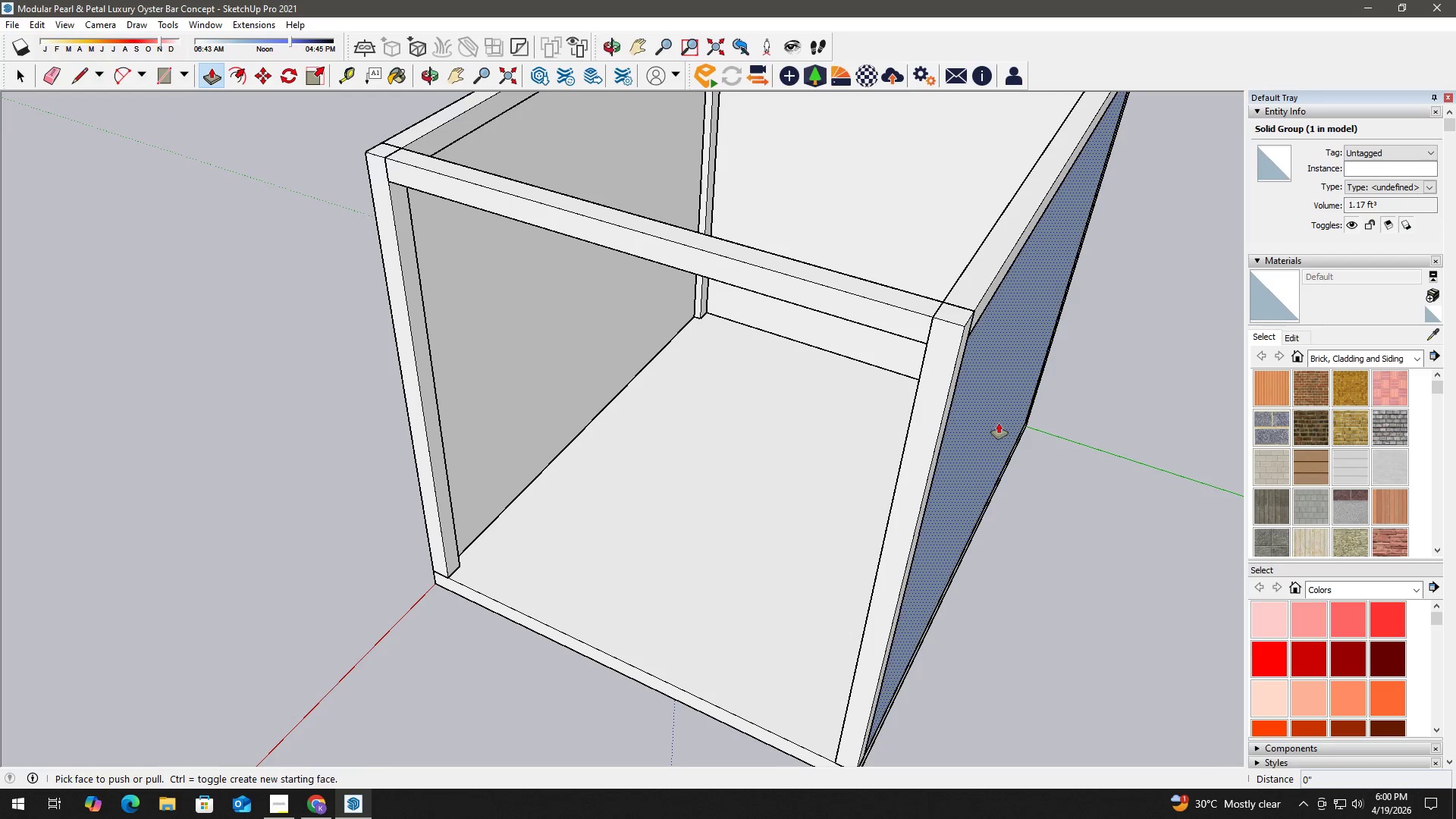 
left_click([999, 423])
 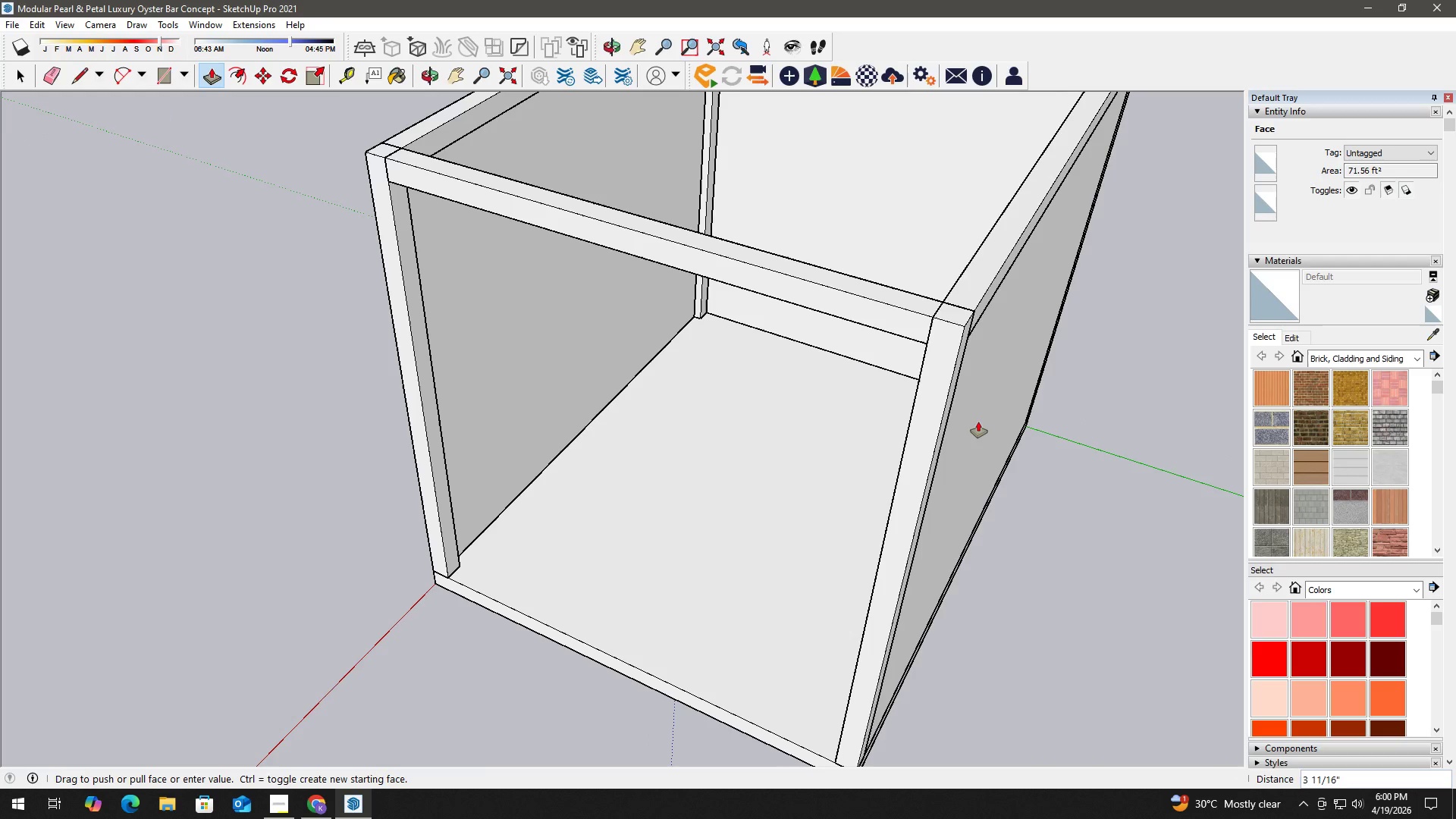 
key(Numpad2)
 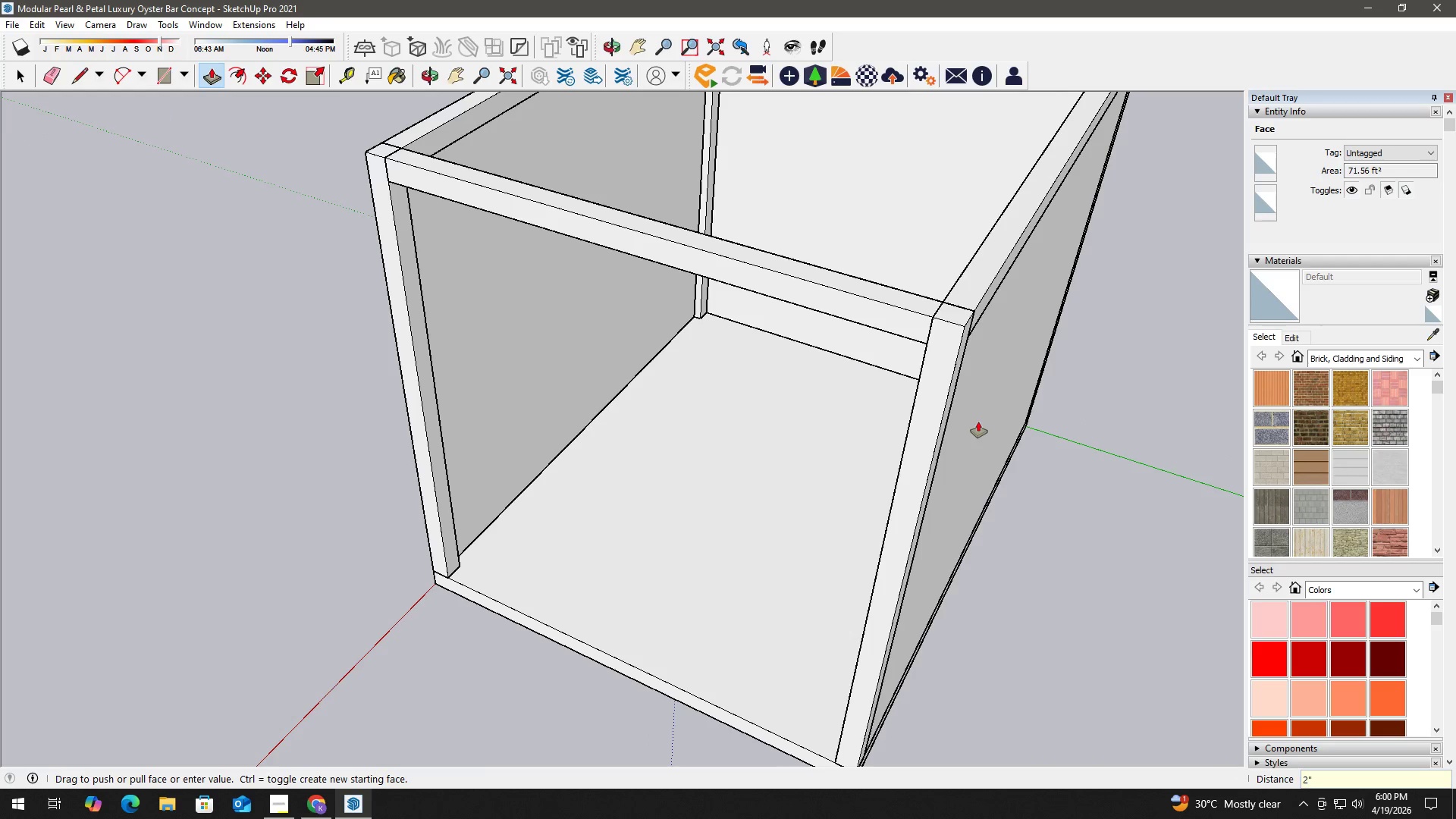 
key(NumpadEnter)
 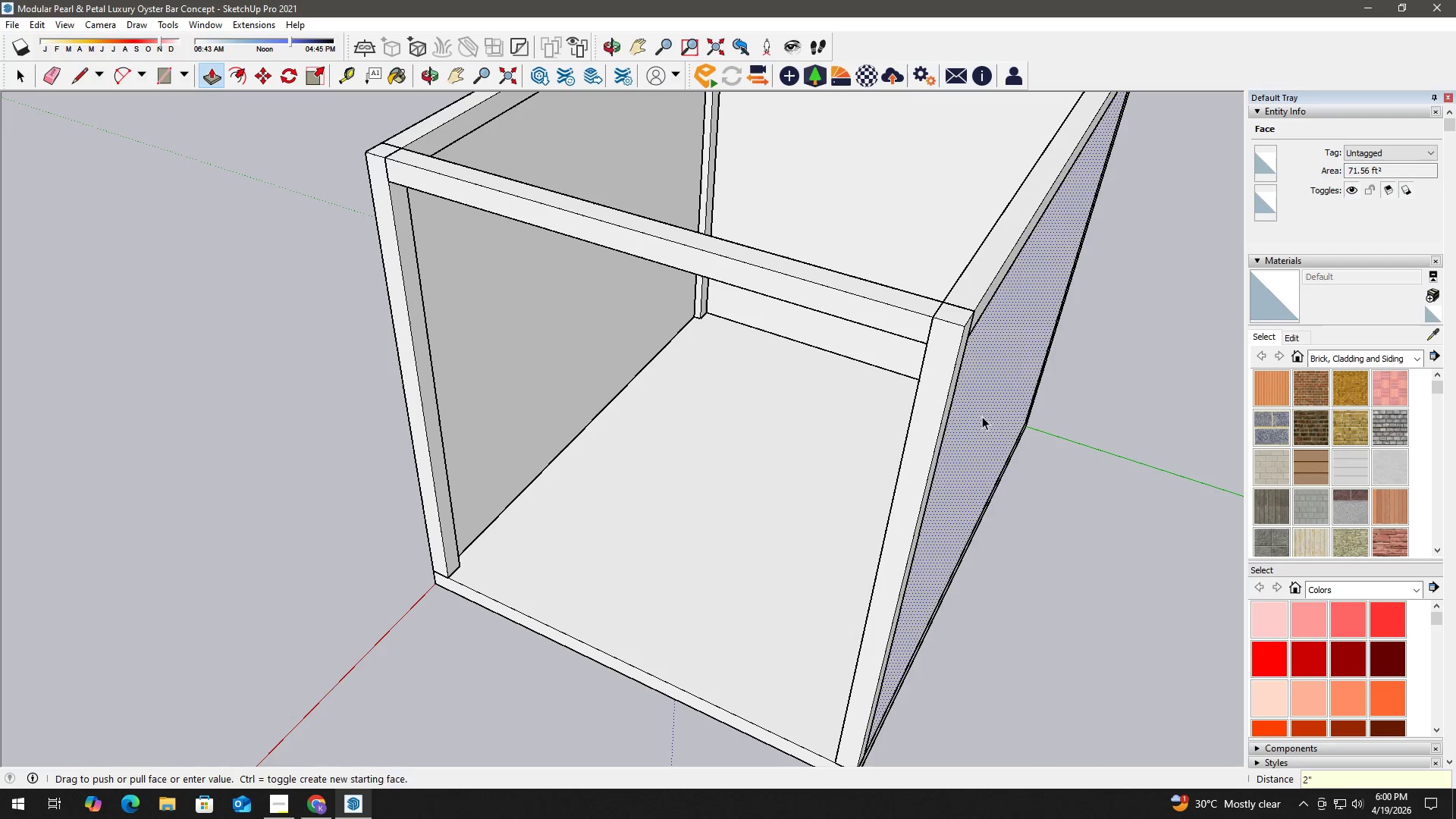 
key(Space)
 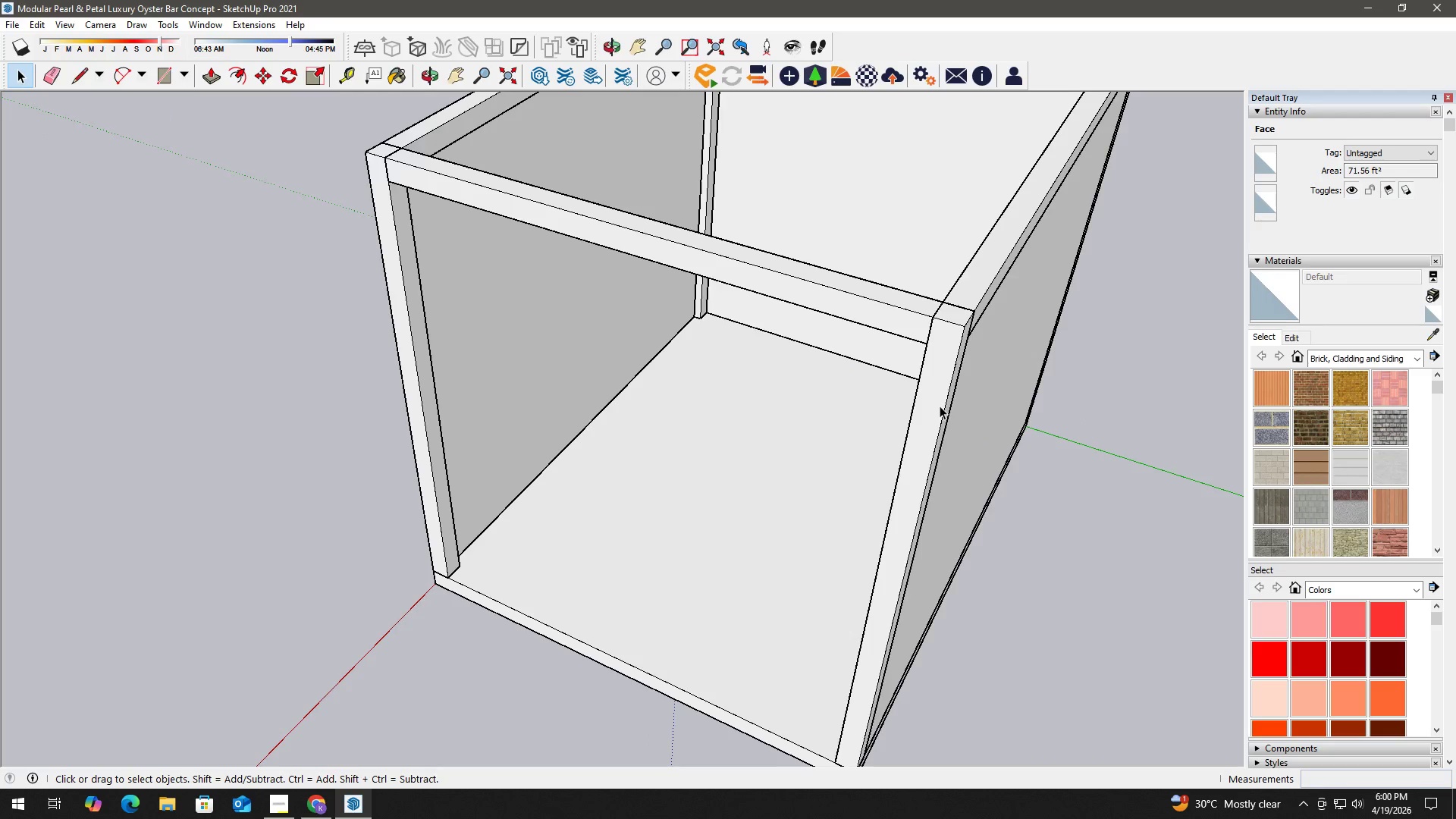 
double_click([966, 410])
 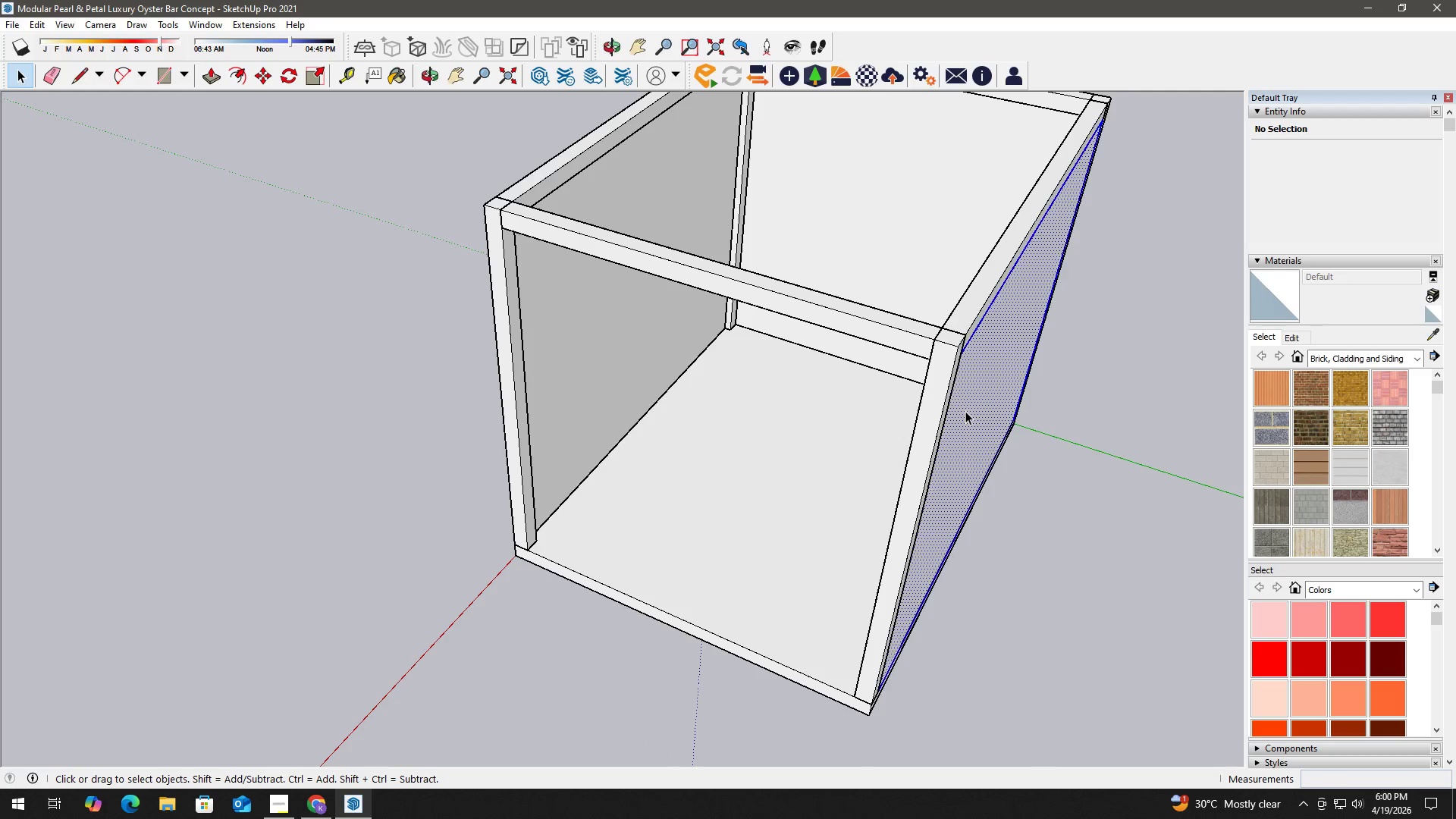 
scroll: coordinate [939, 408], scroll_direction: down, amount: 3.0
 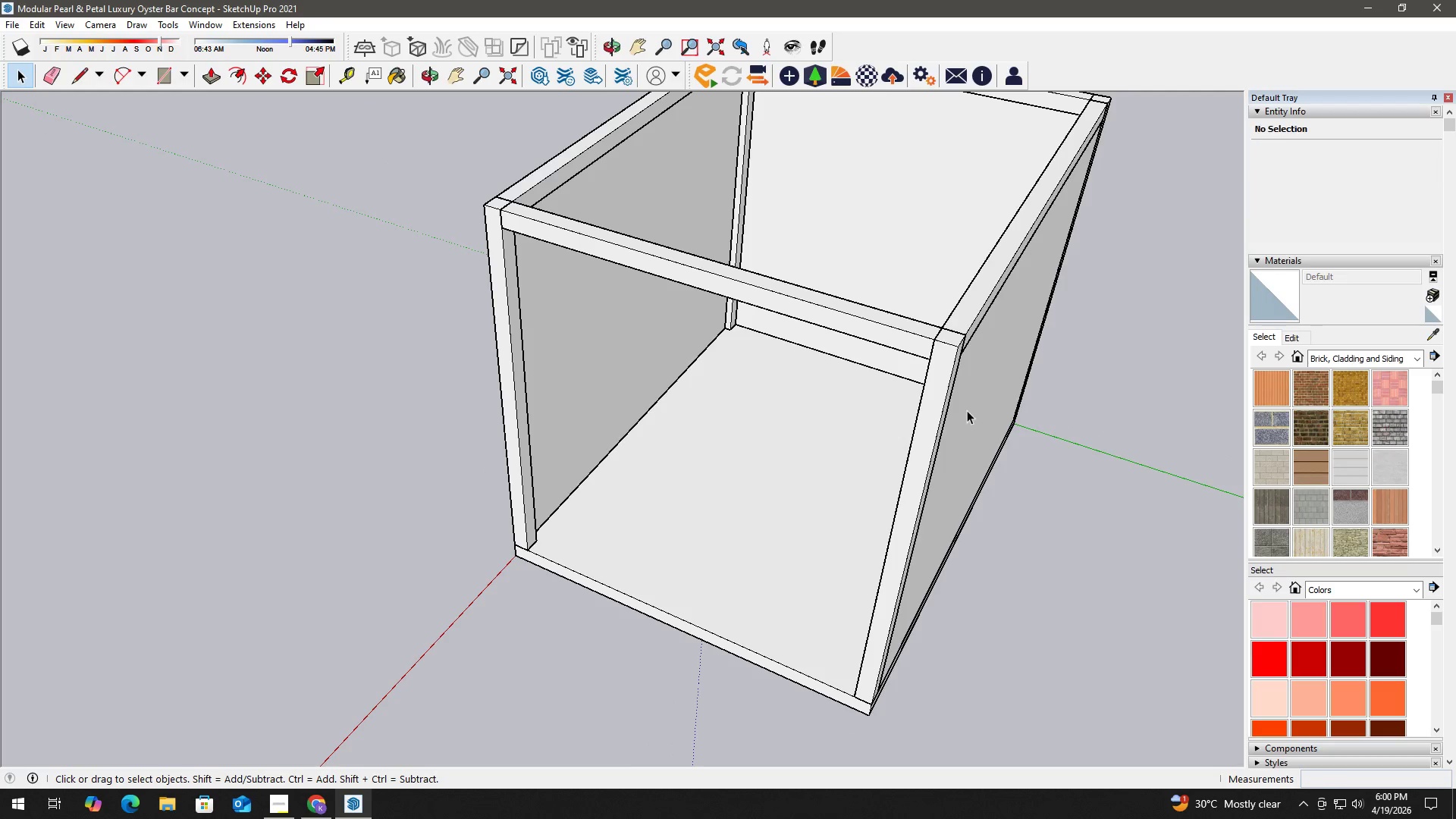 
triple_click([965, 411])
 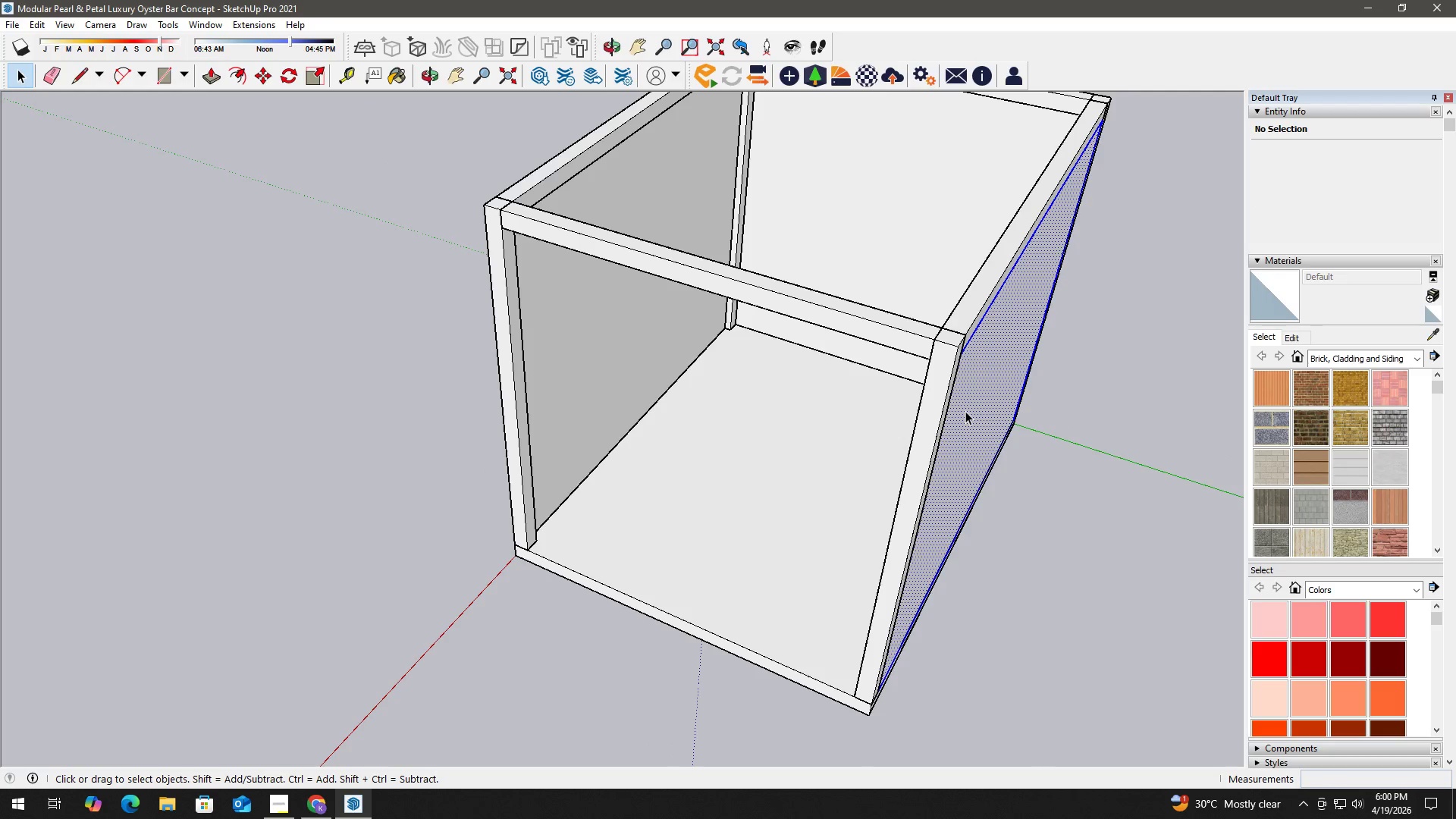 
triple_click([965, 411])
 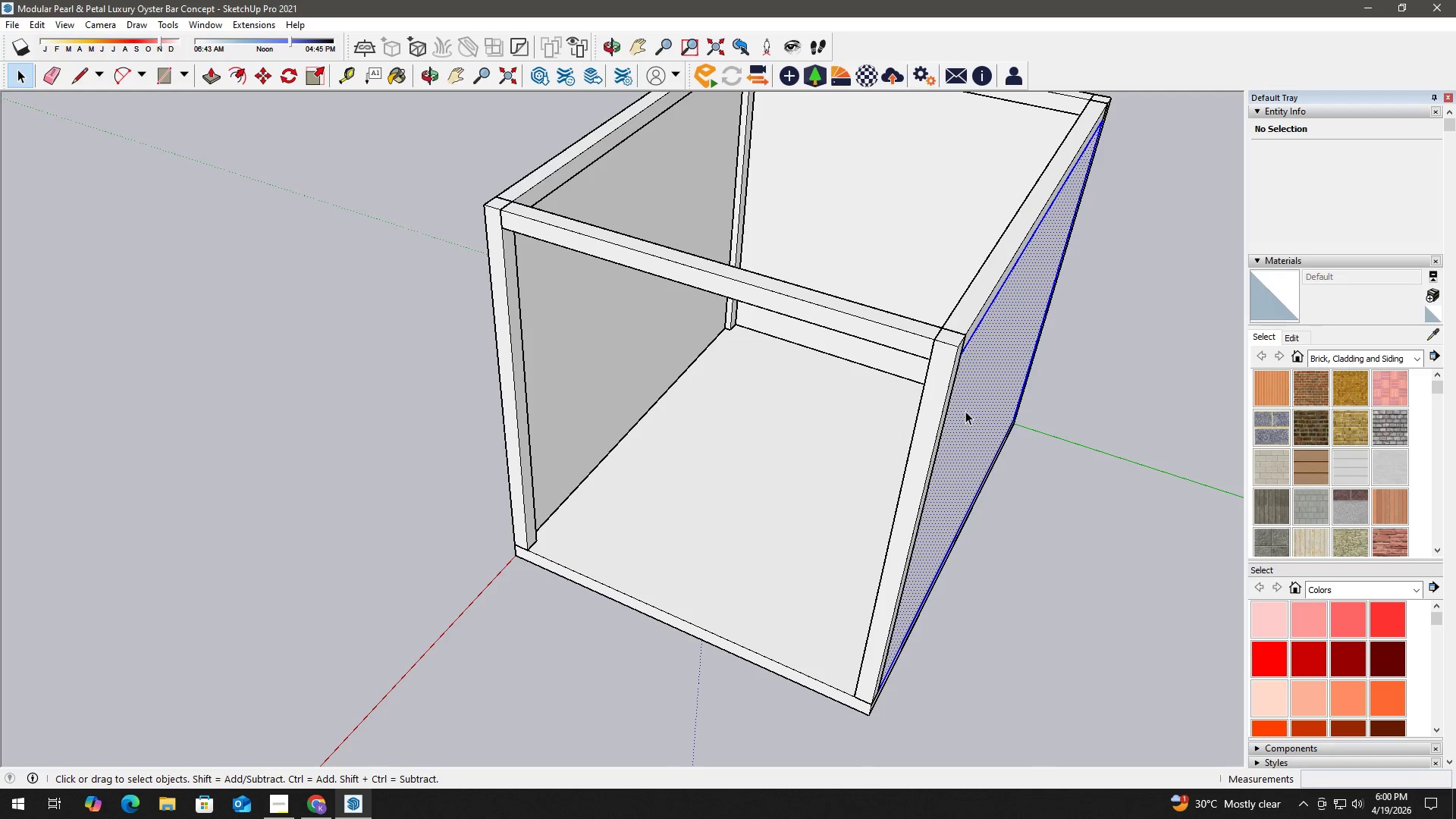 
right_click([965, 411])
 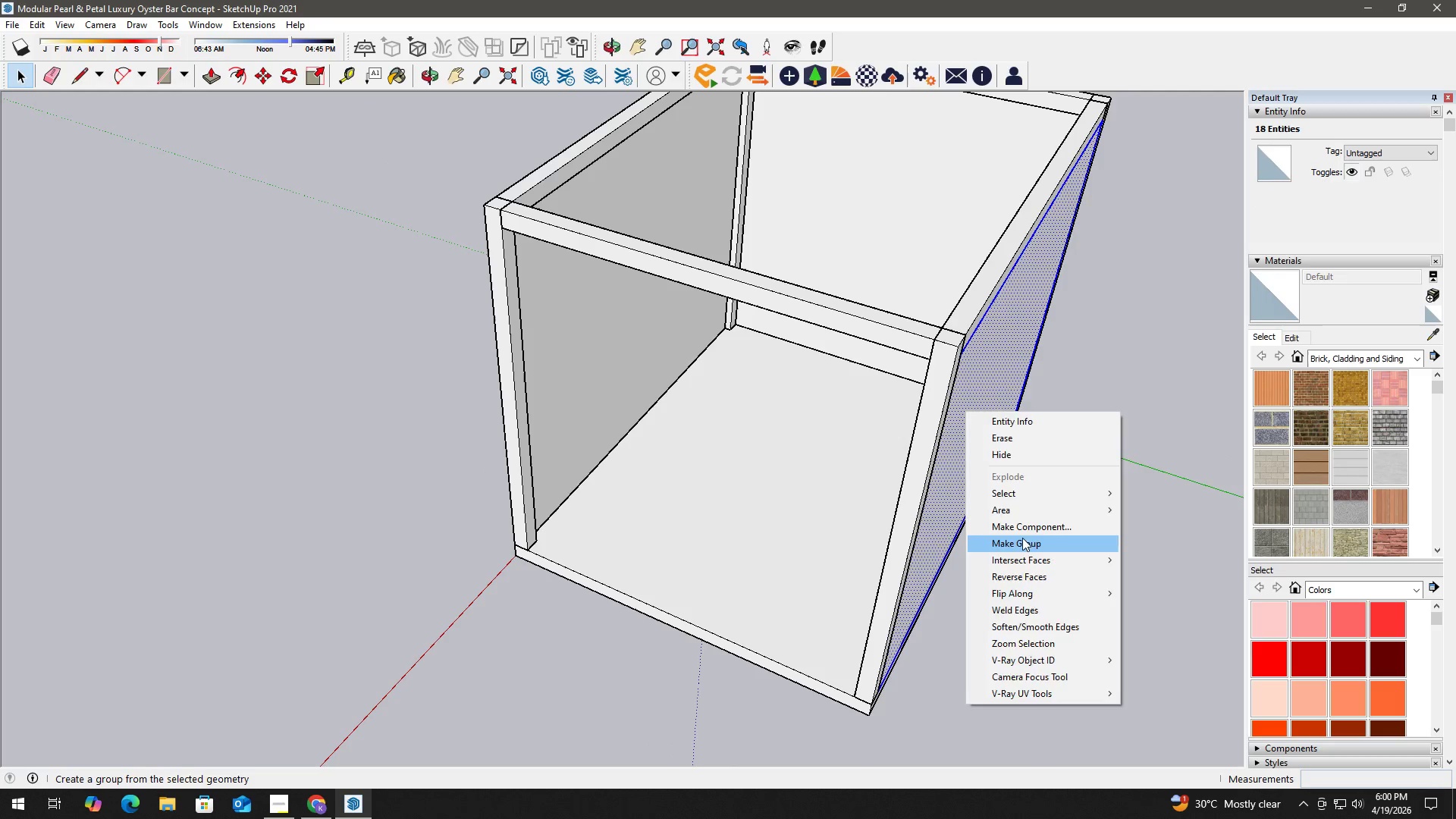 
left_click([1023, 542])
 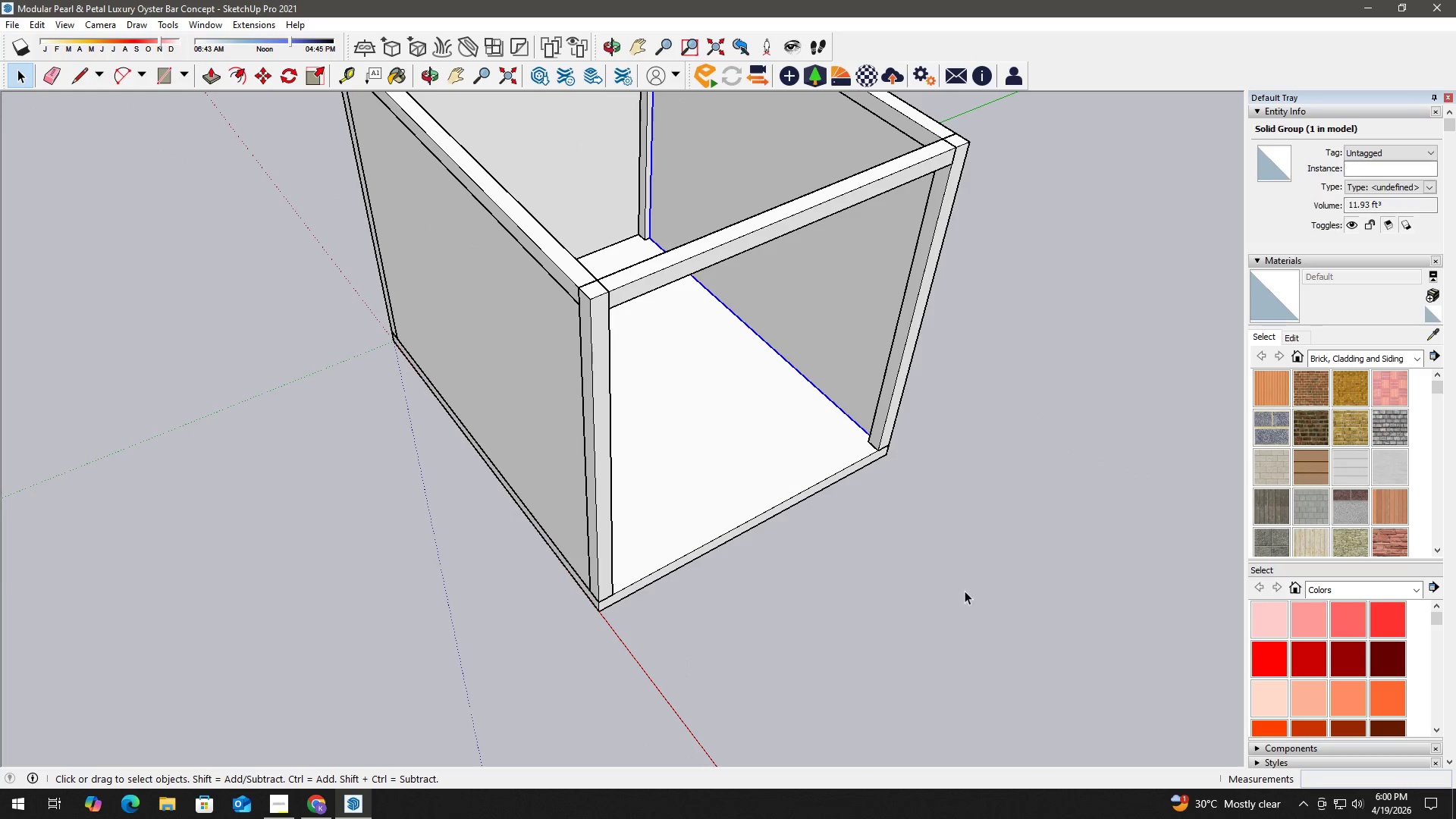 
scroll: coordinate [836, 455], scroll_direction: up, amount: 3.0
 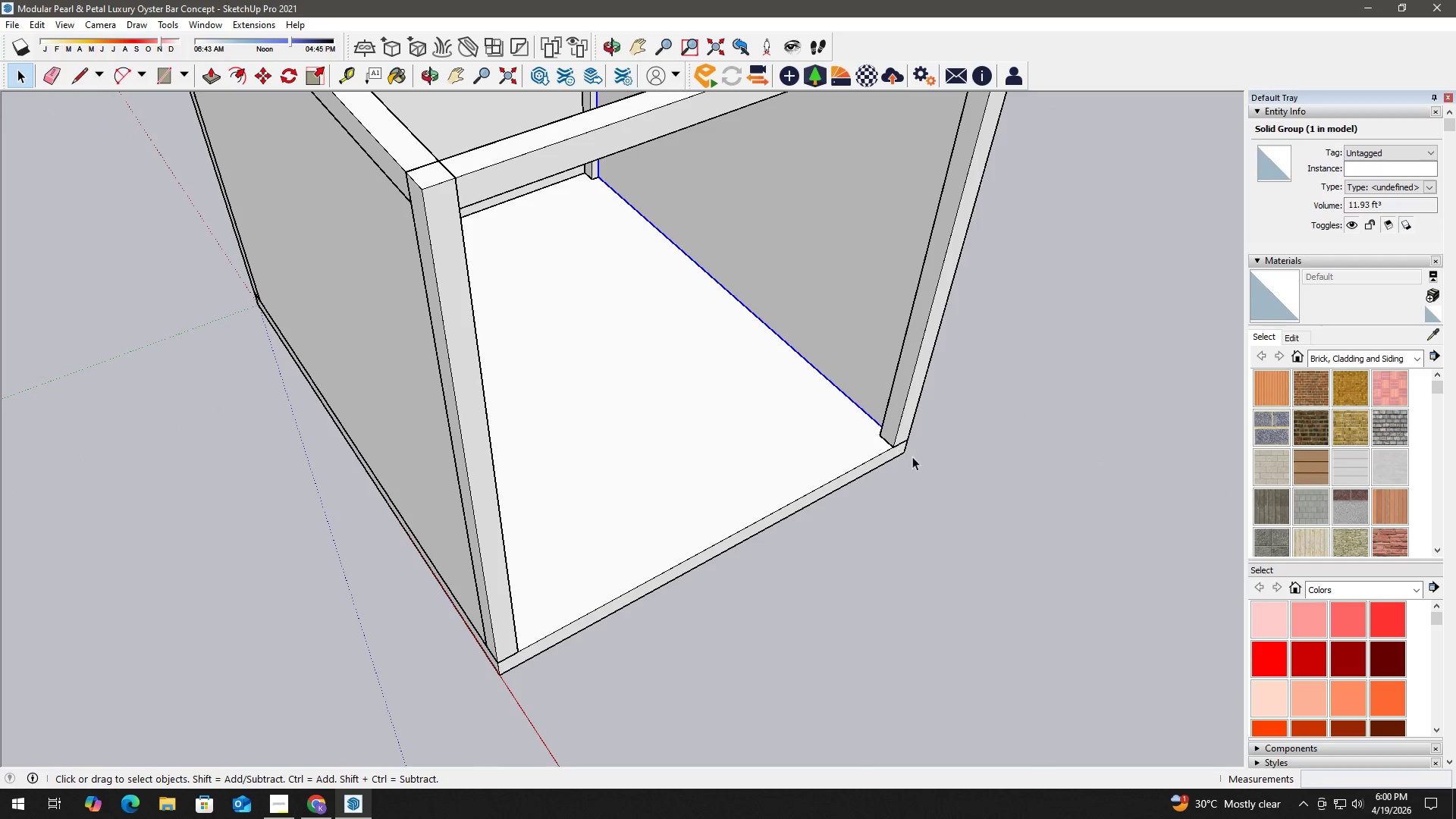 
key(R)
 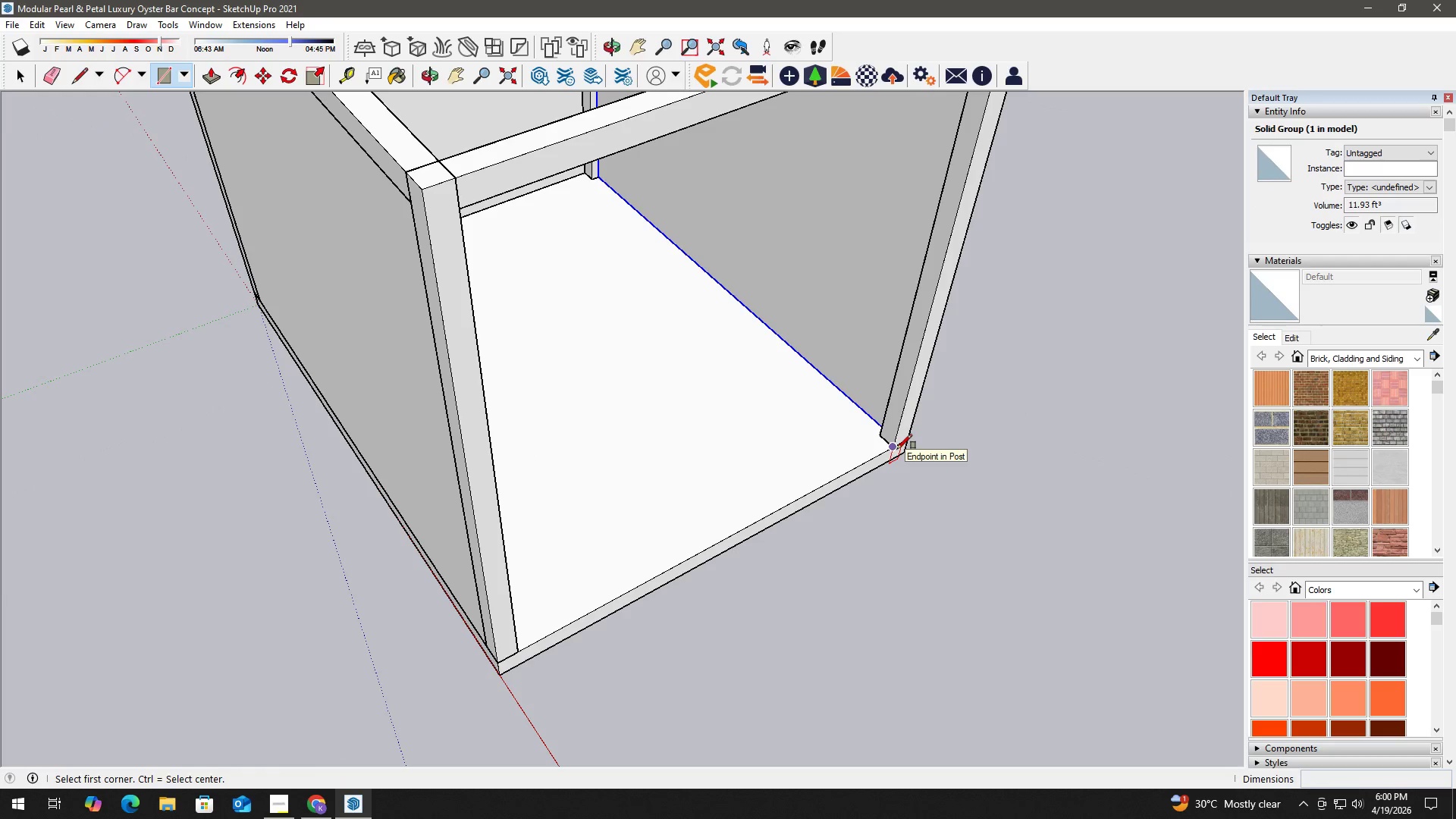 
left_click([897, 449])
 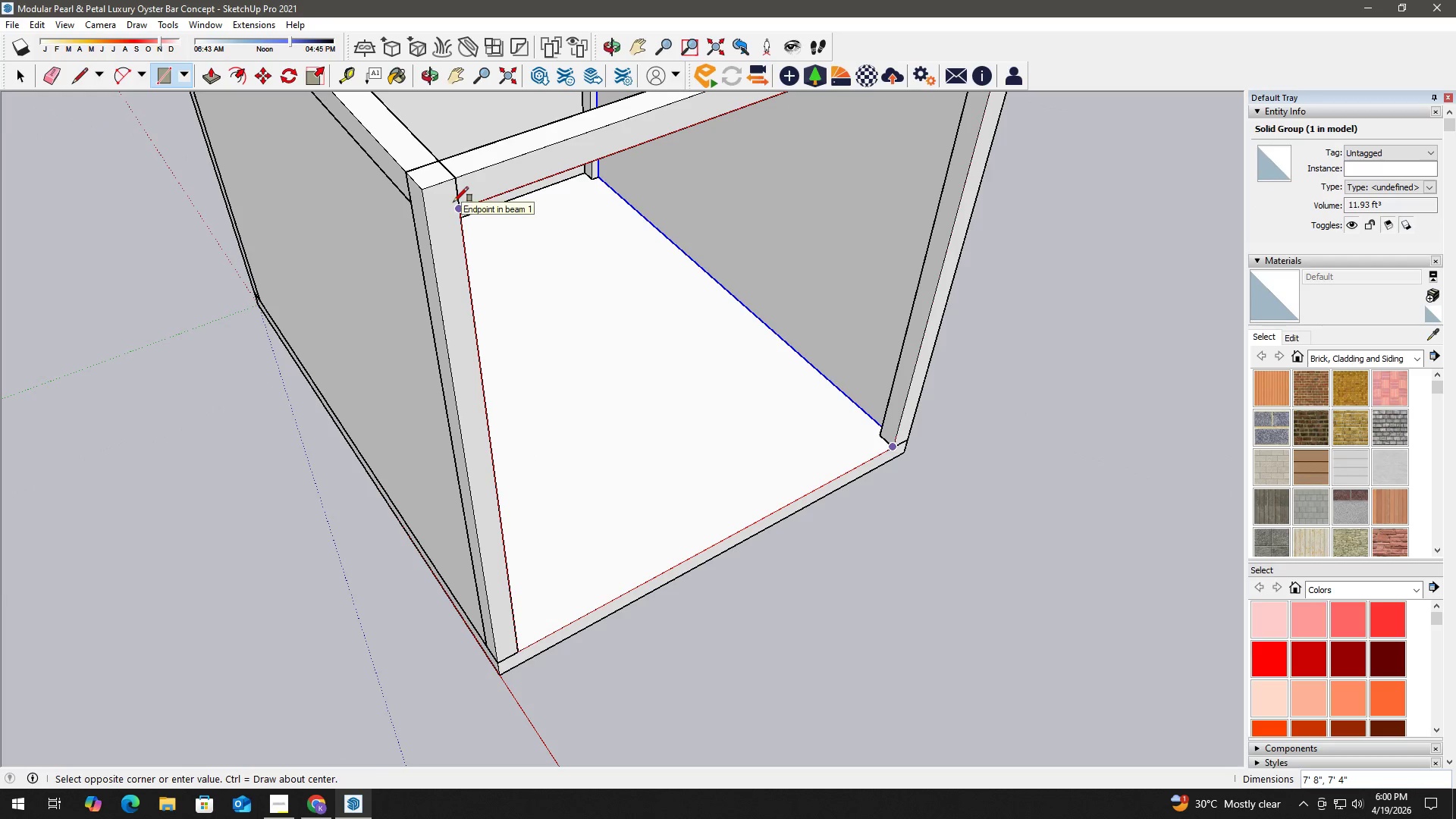 
left_click([453, 202])
 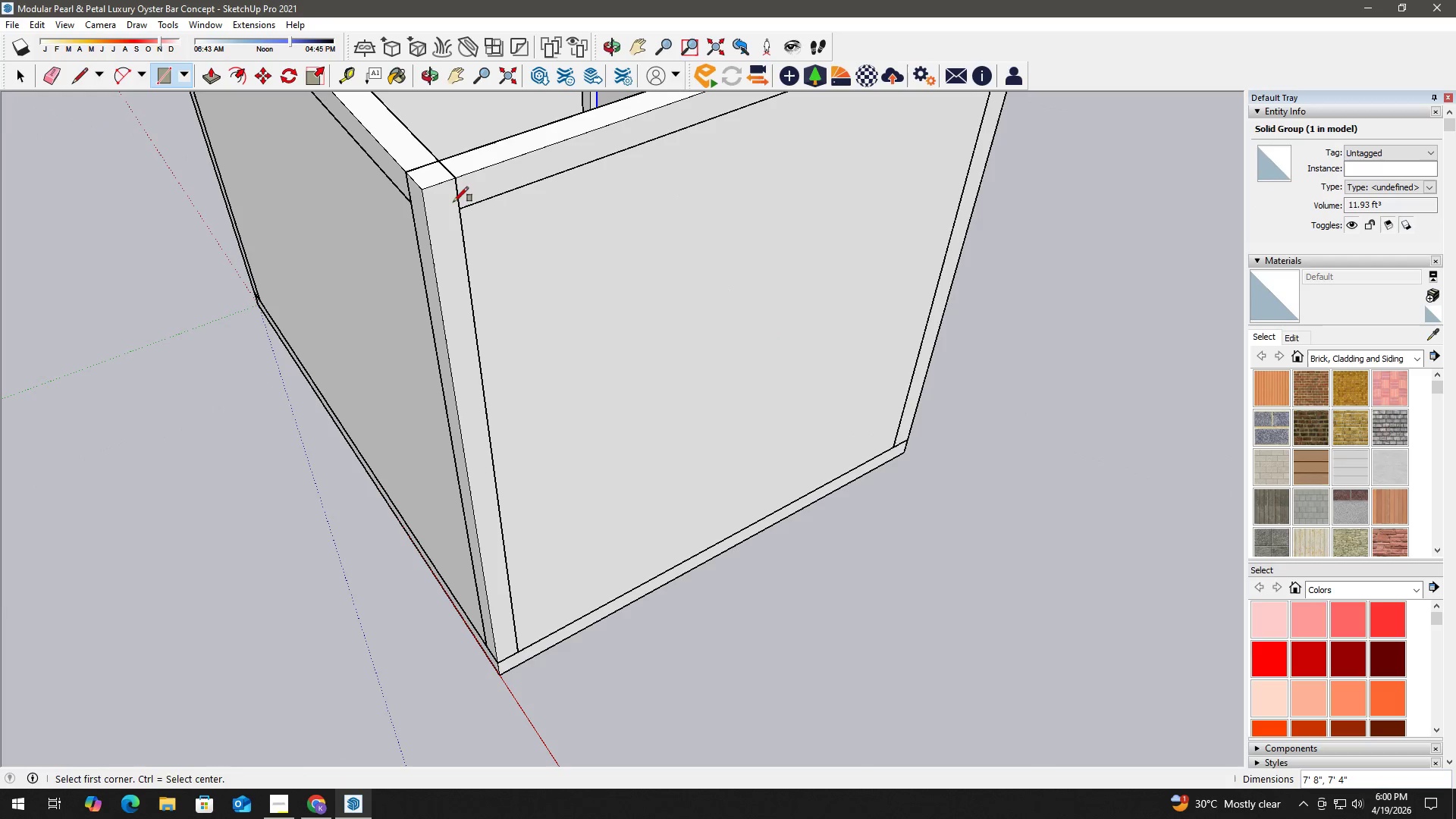 
key(Space)
 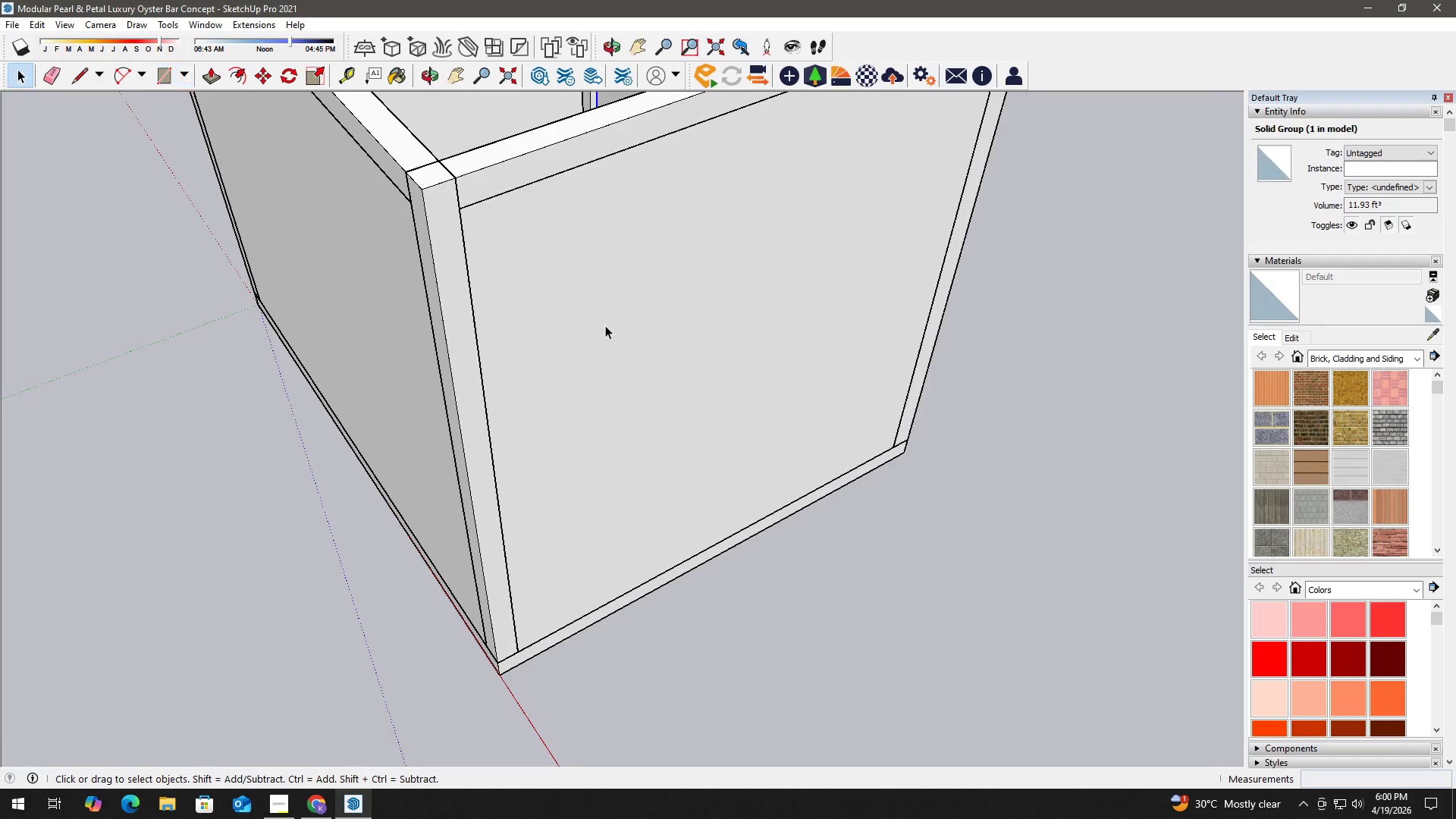 
key(H)
 